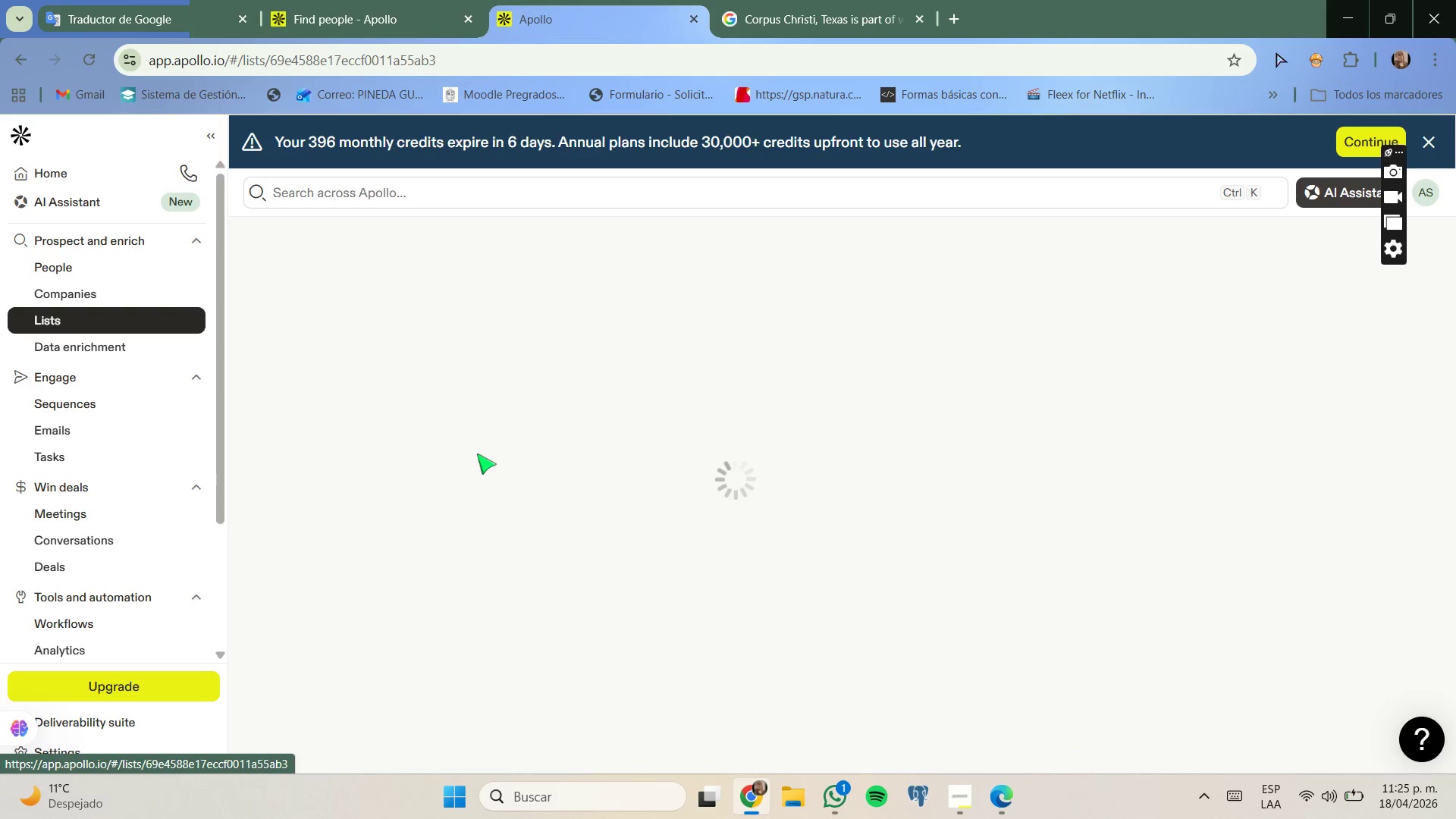 
mouse_move([494, 453])
 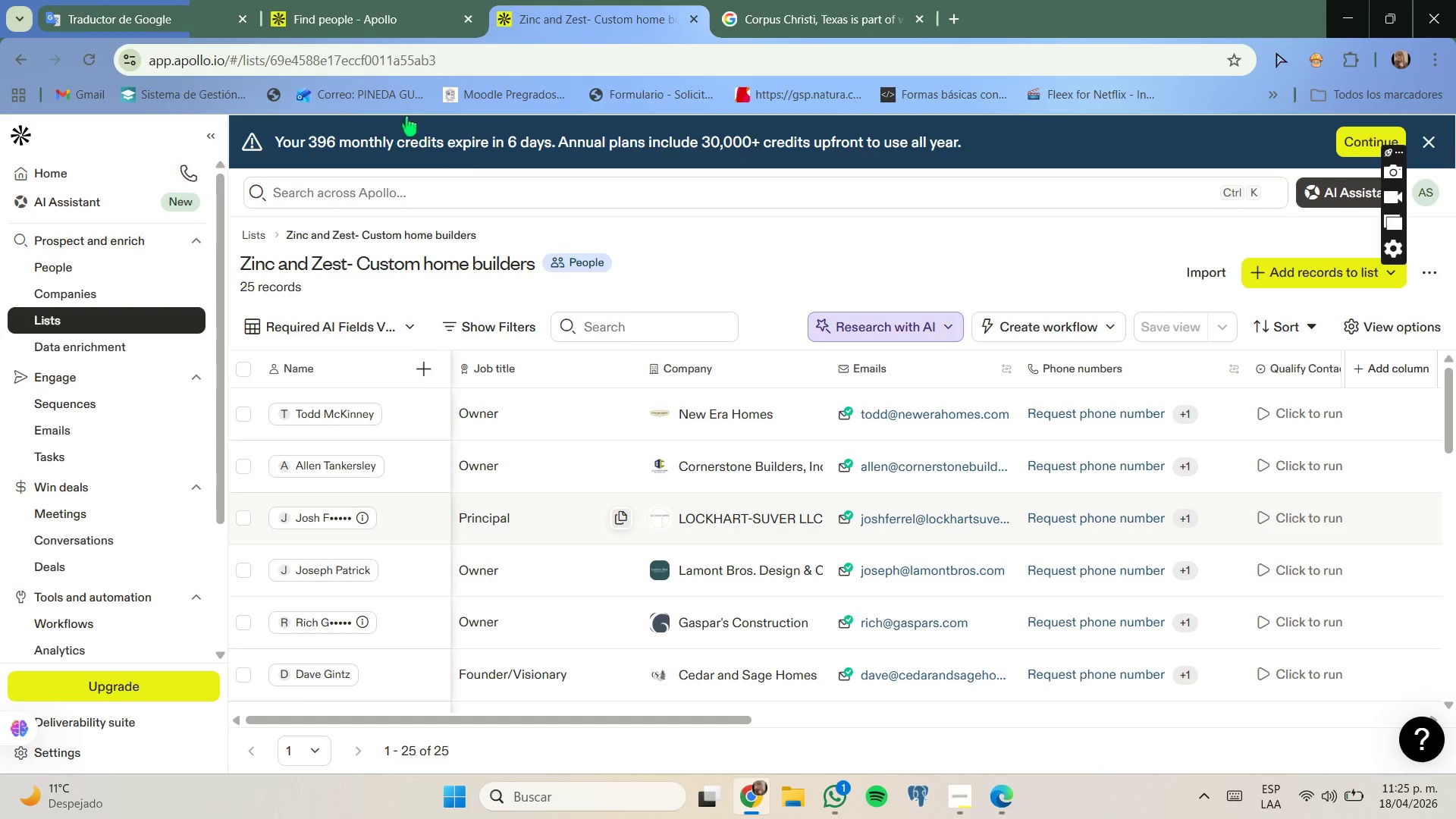 
left_click([378, 16])
 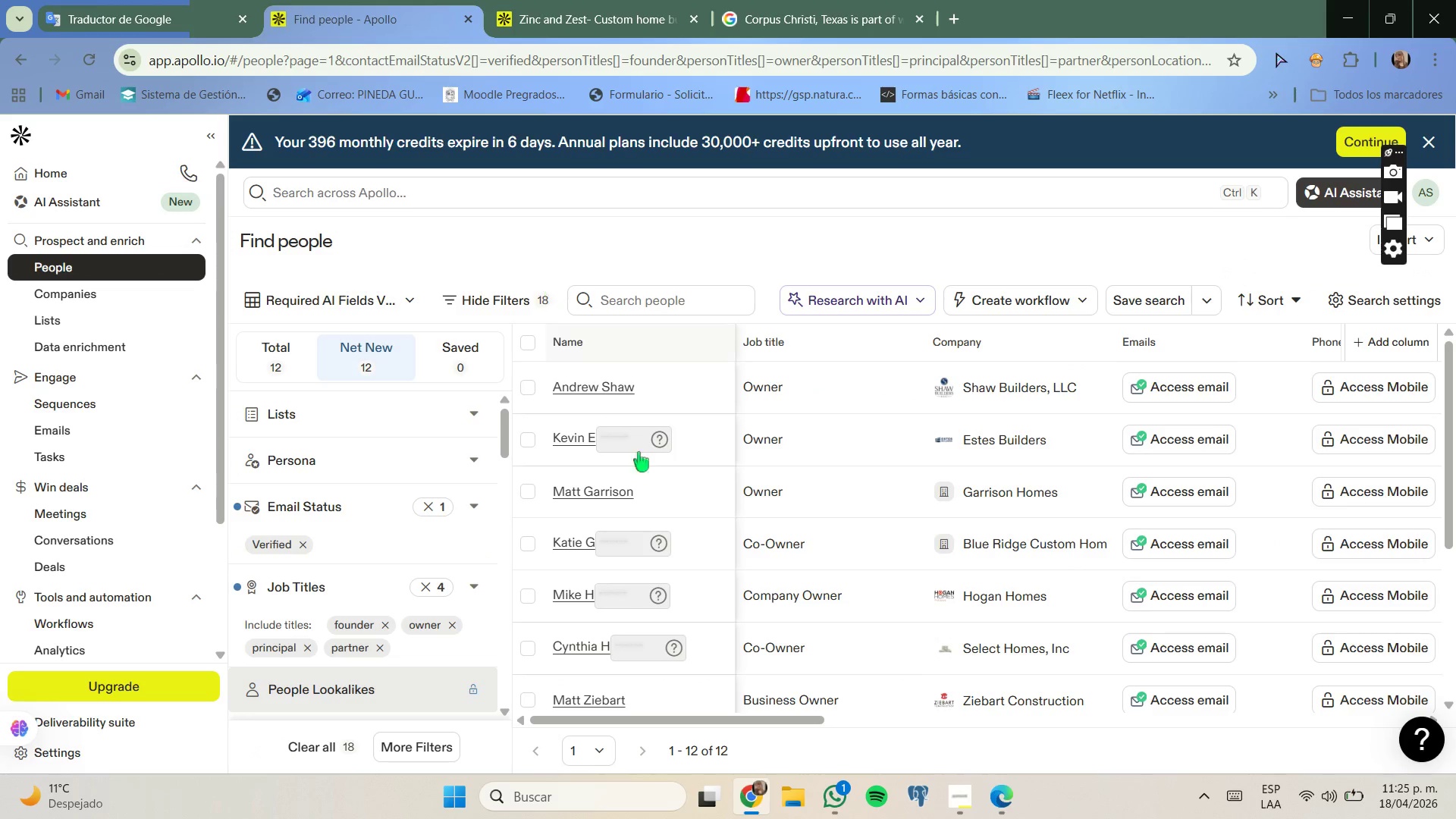 
scroll: coordinate [672, 507], scroll_direction: up, amount: 2.0
 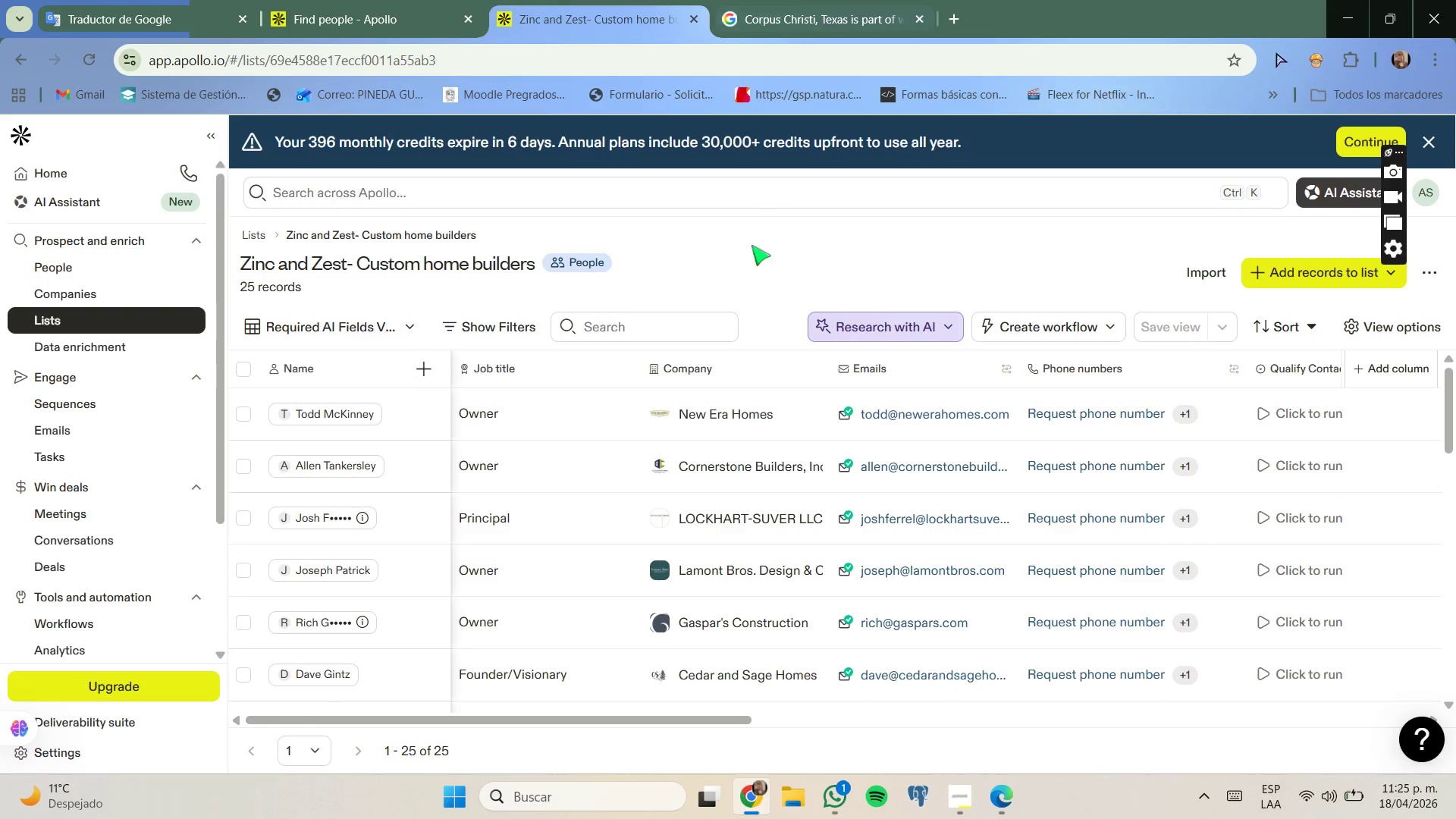 
scroll: coordinate [739, 418], scroll_direction: down, amount: 7.0
 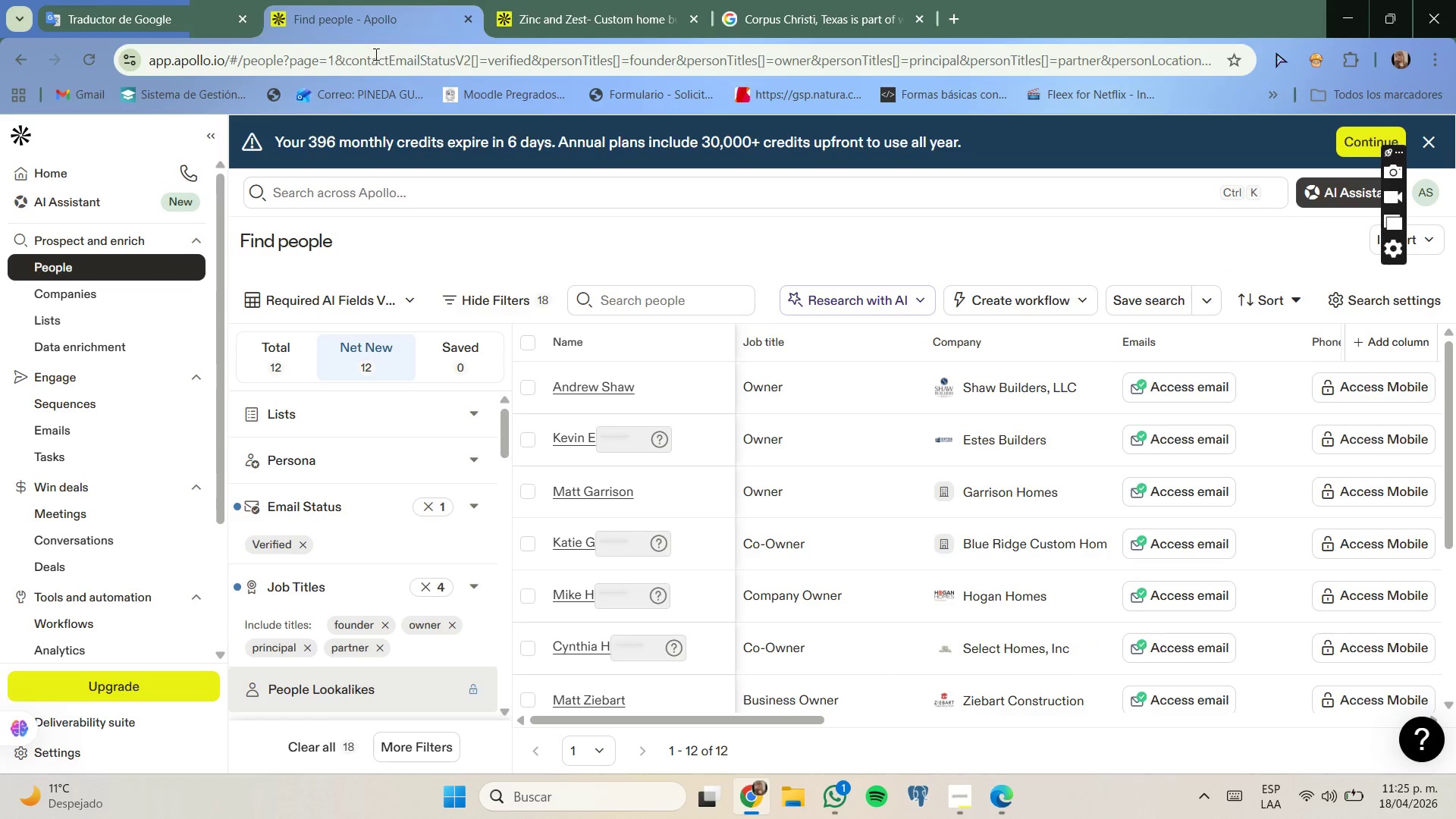 
right_click([940, 387])
 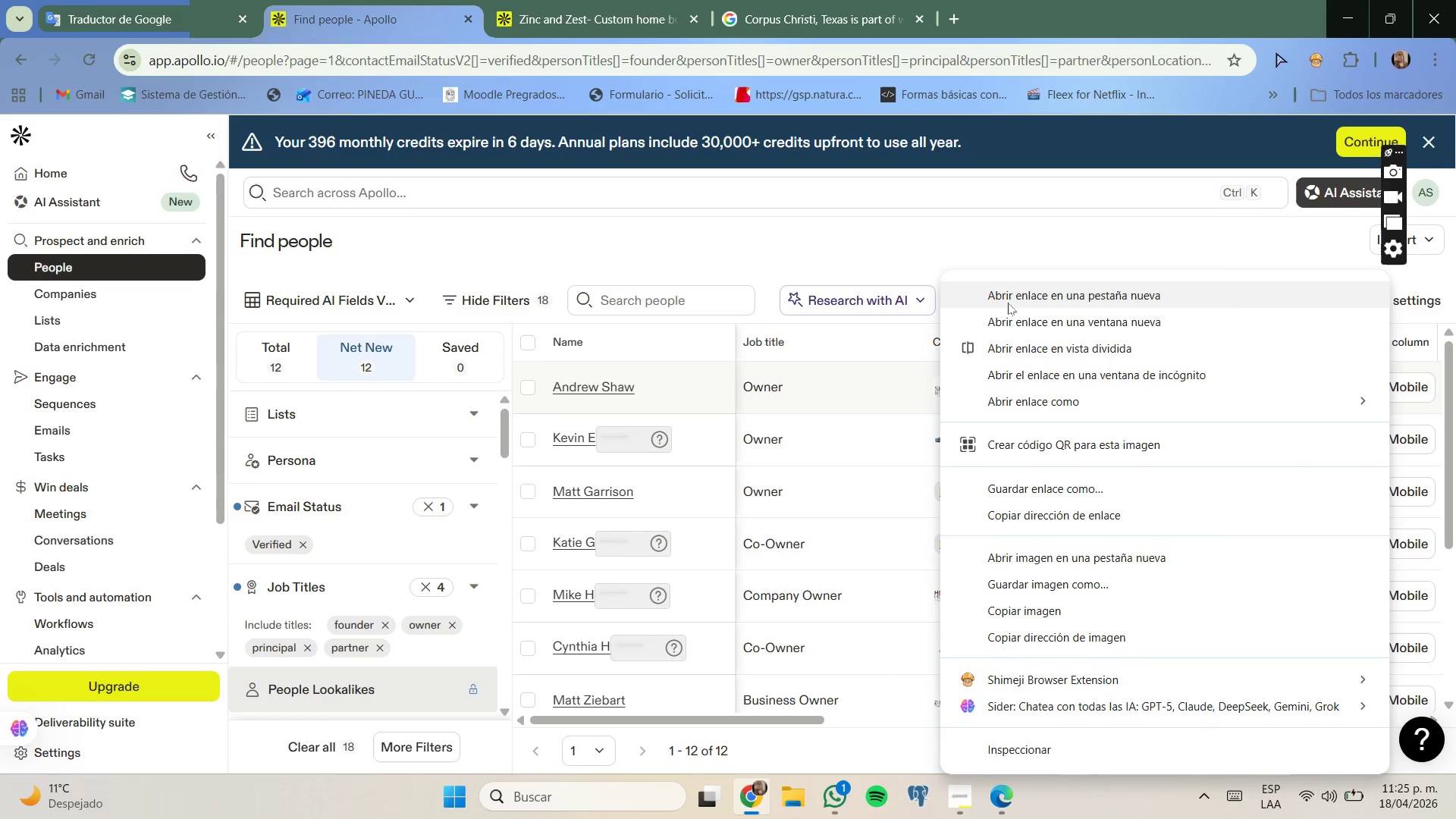 
left_click([1010, 300])
 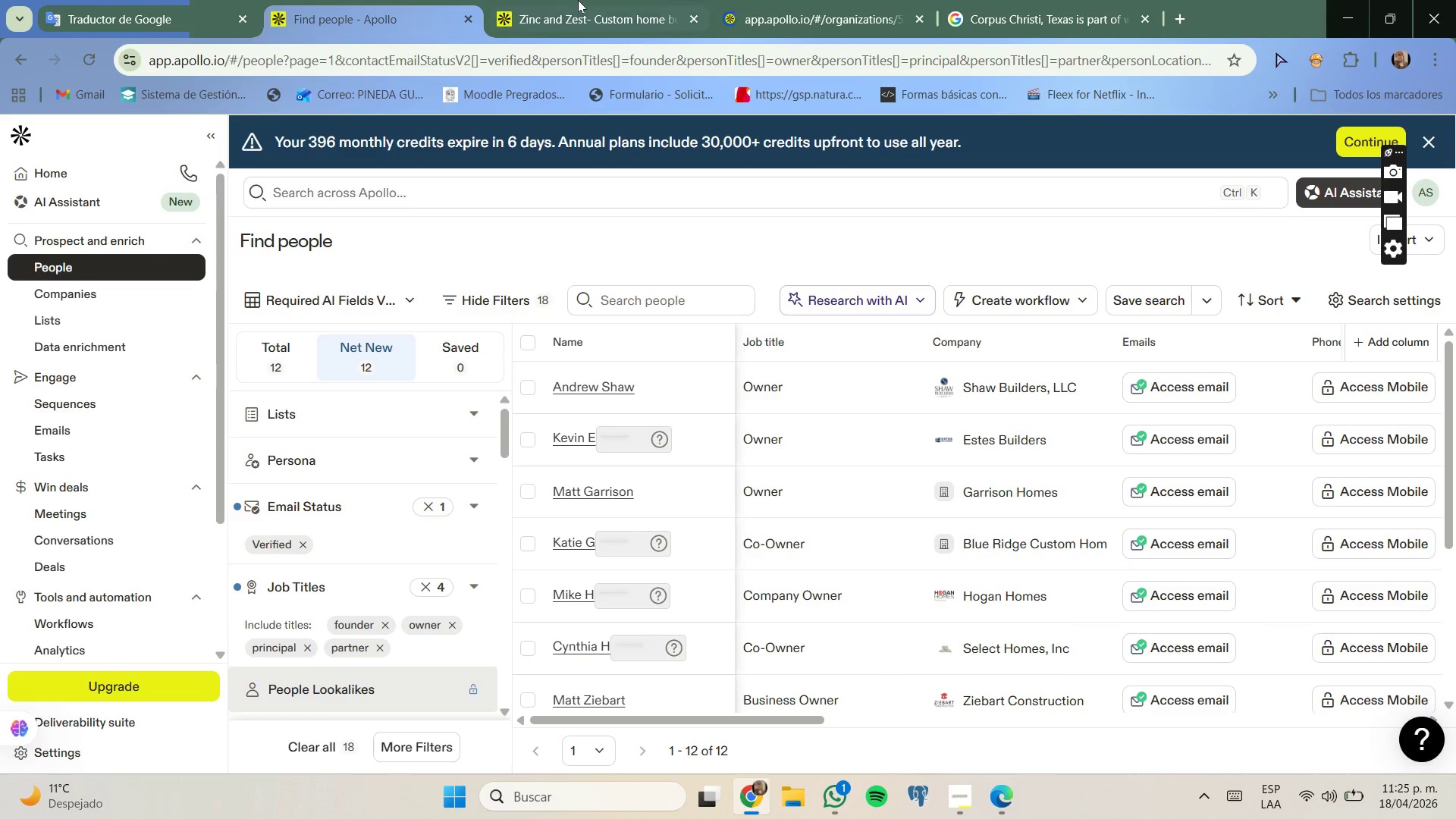 
left_click([582, 0])
 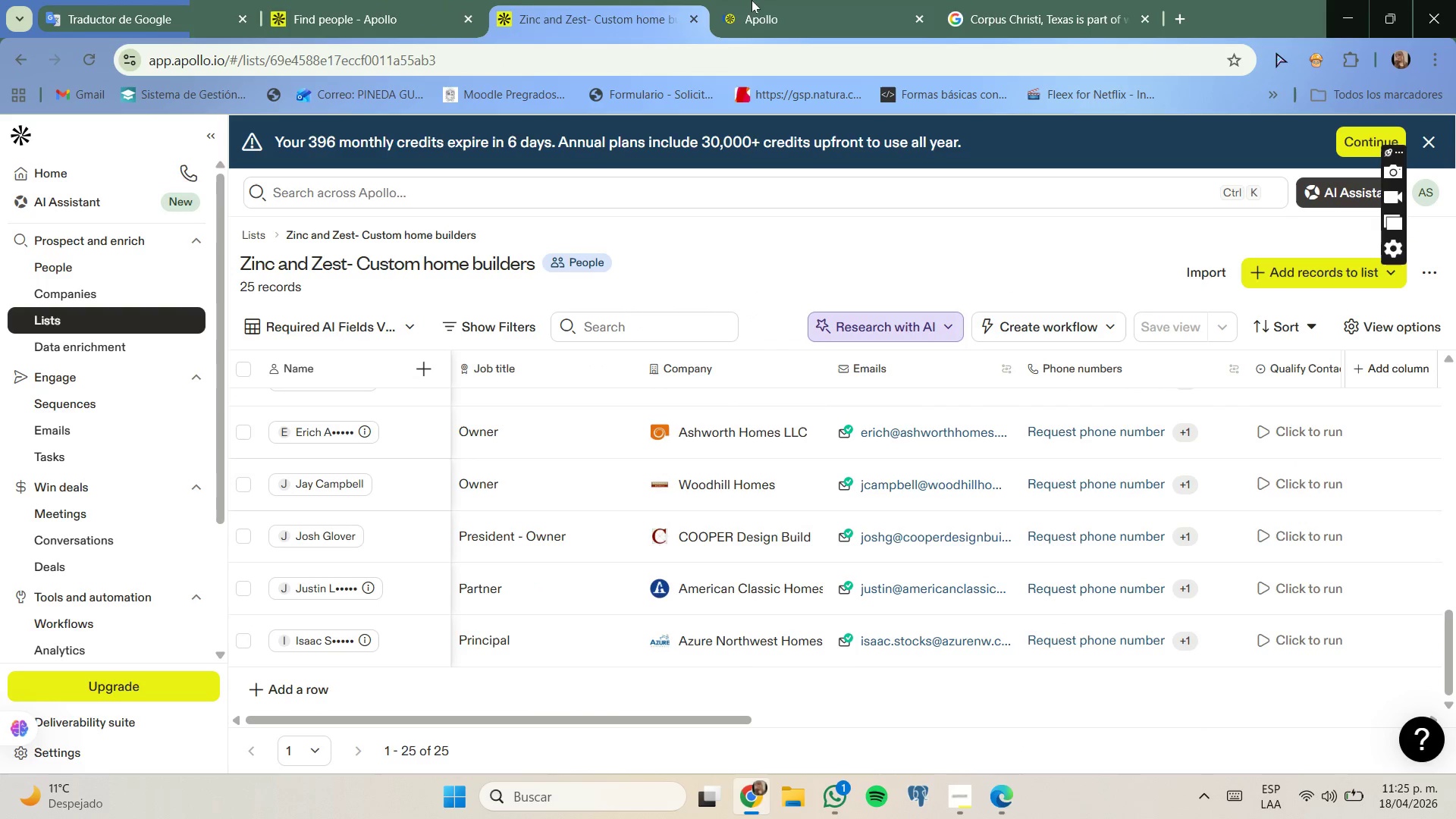 
left_click([756, 0])
 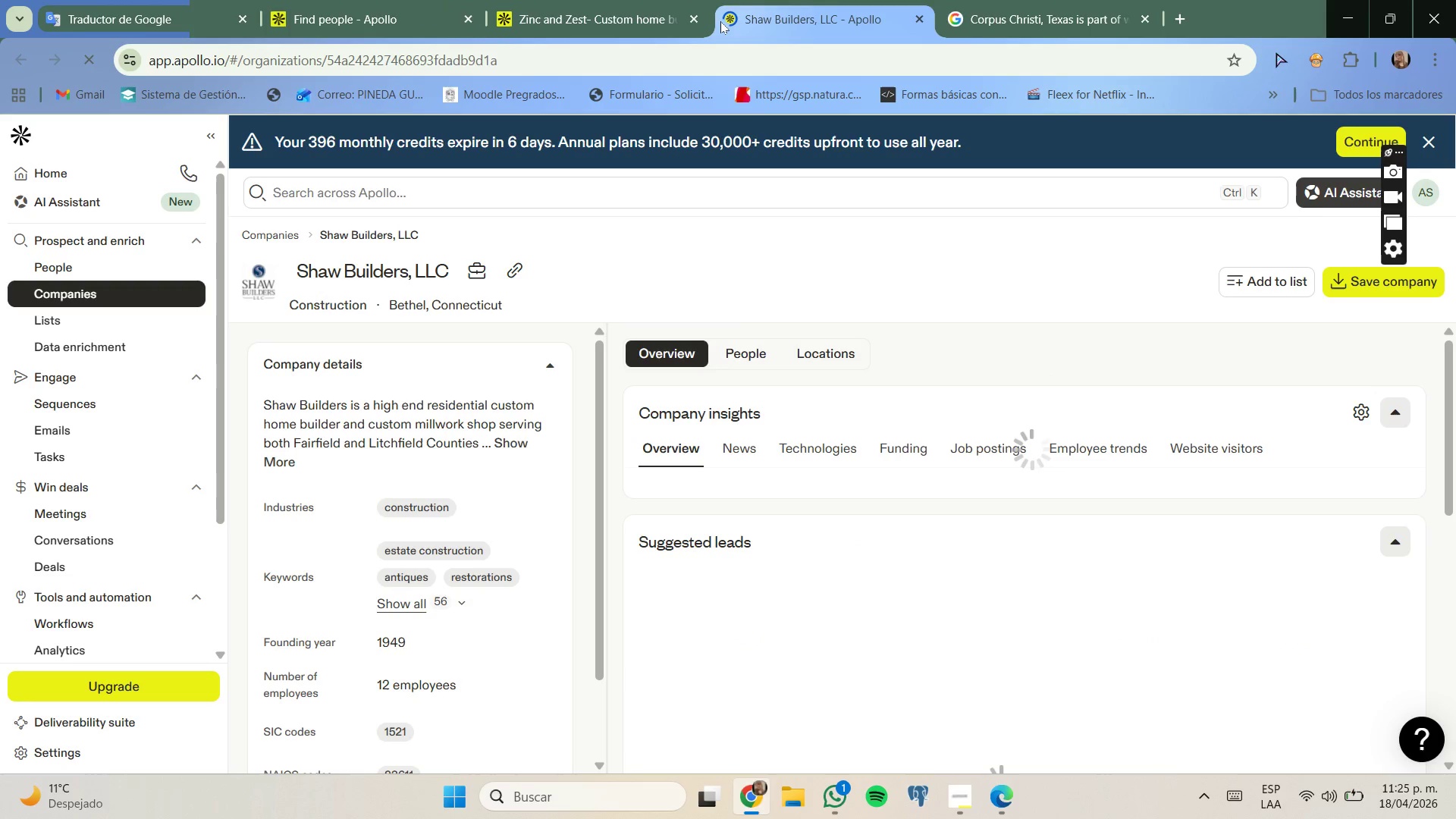 
wait(5.62)
 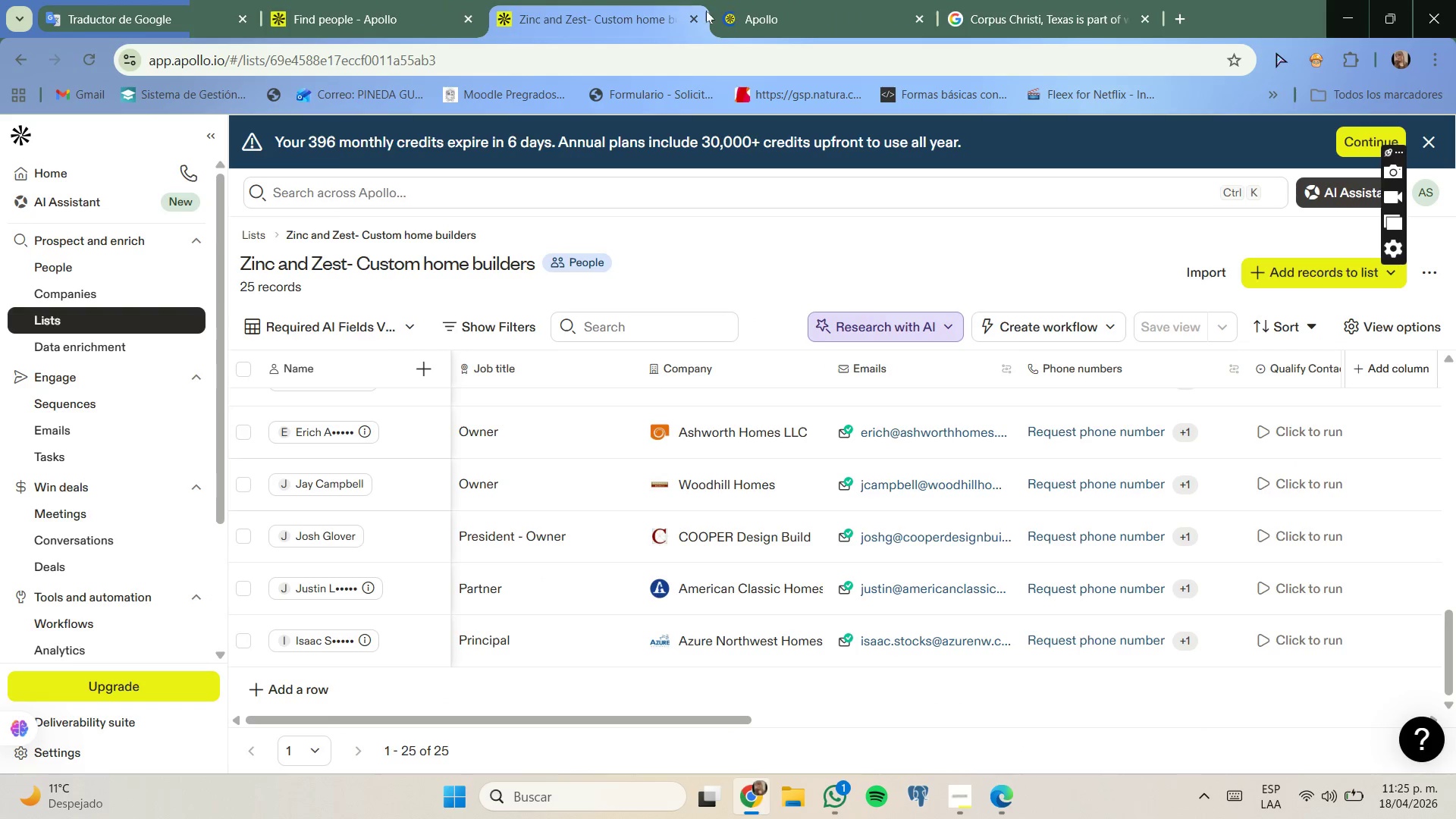 
left_click_drag(start_coordinate=[517, 310], to_coordinate=[460, 308])
 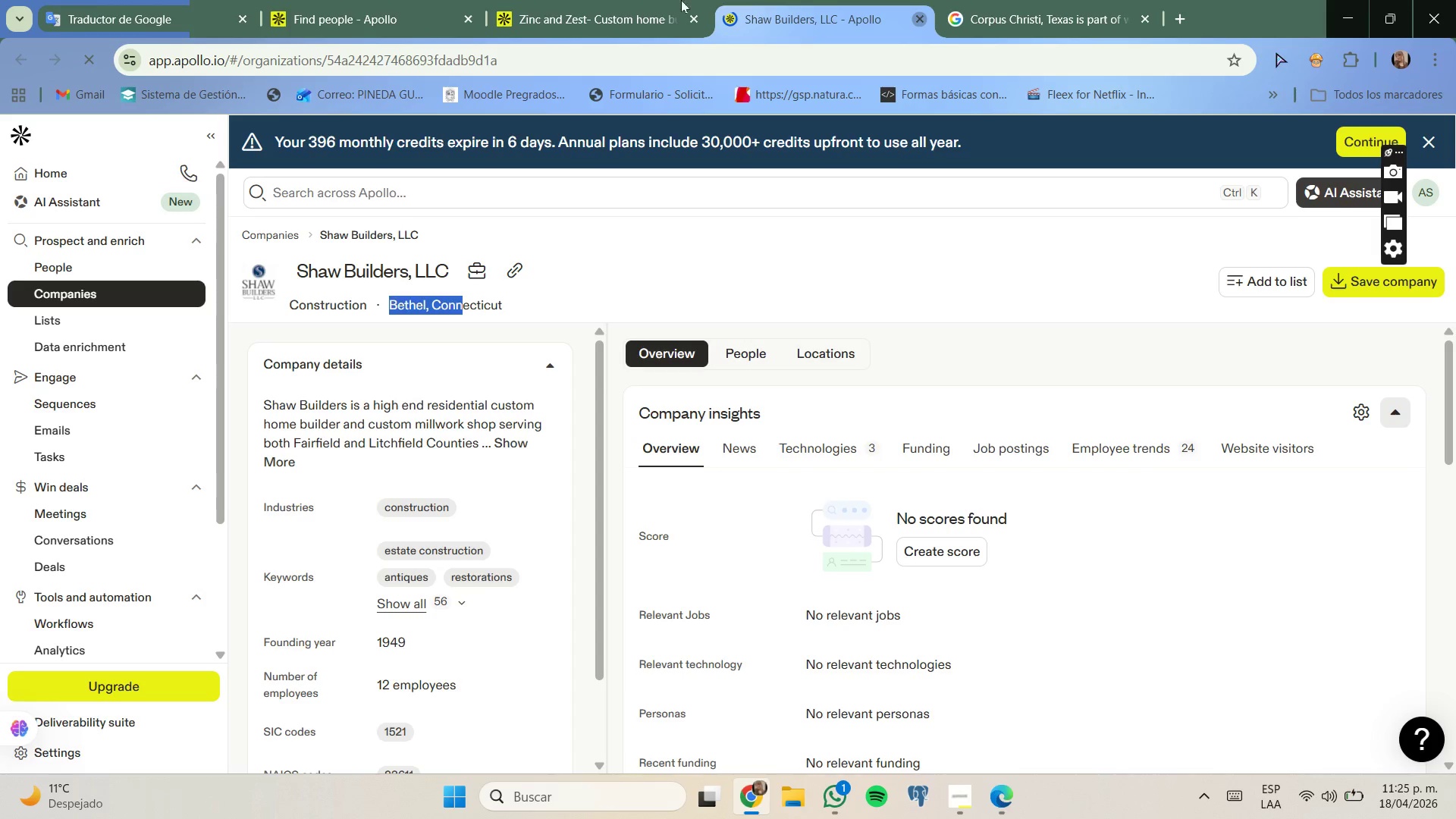 
left_click([378, 0])
 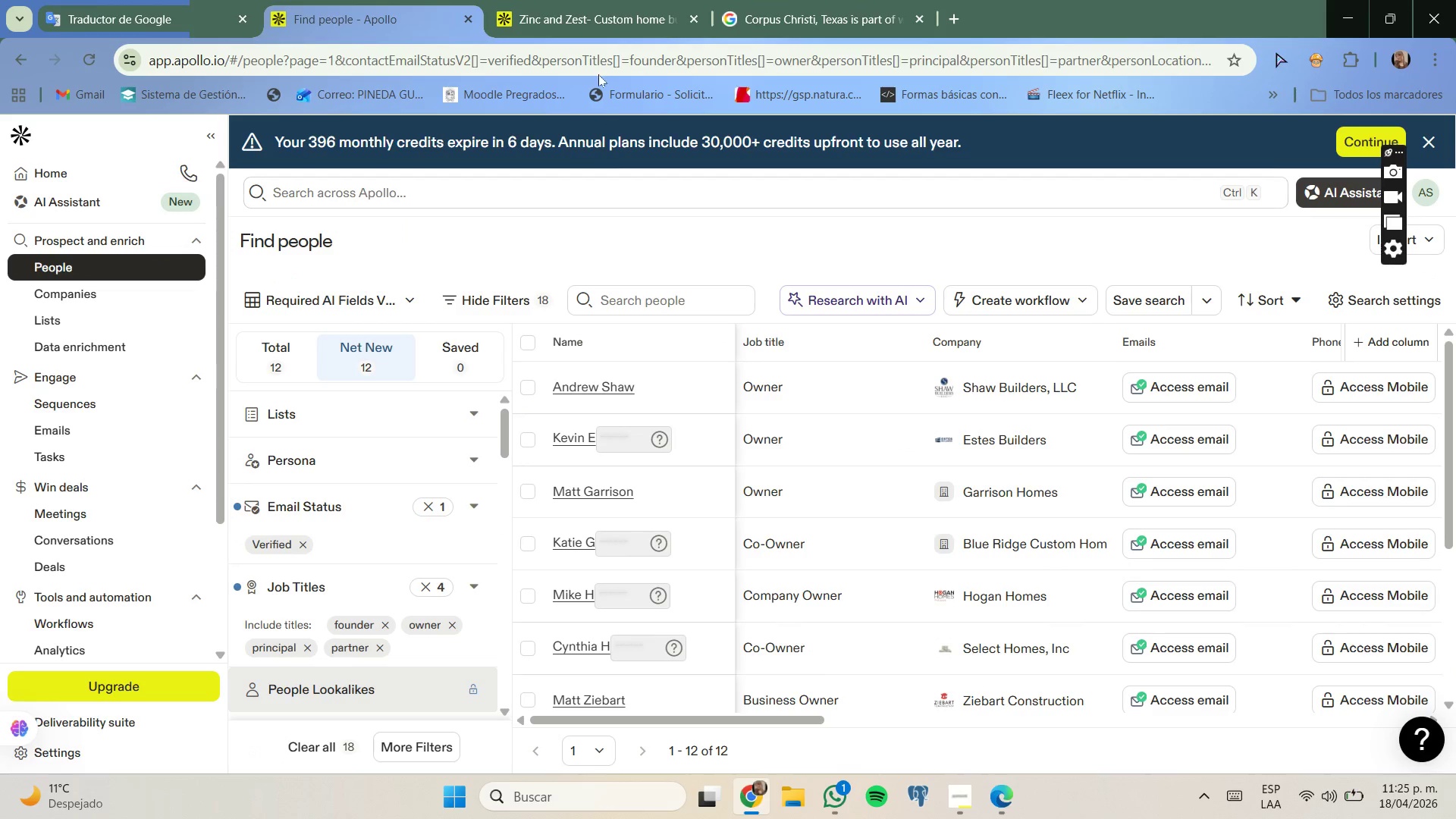 
wait(5.22)
 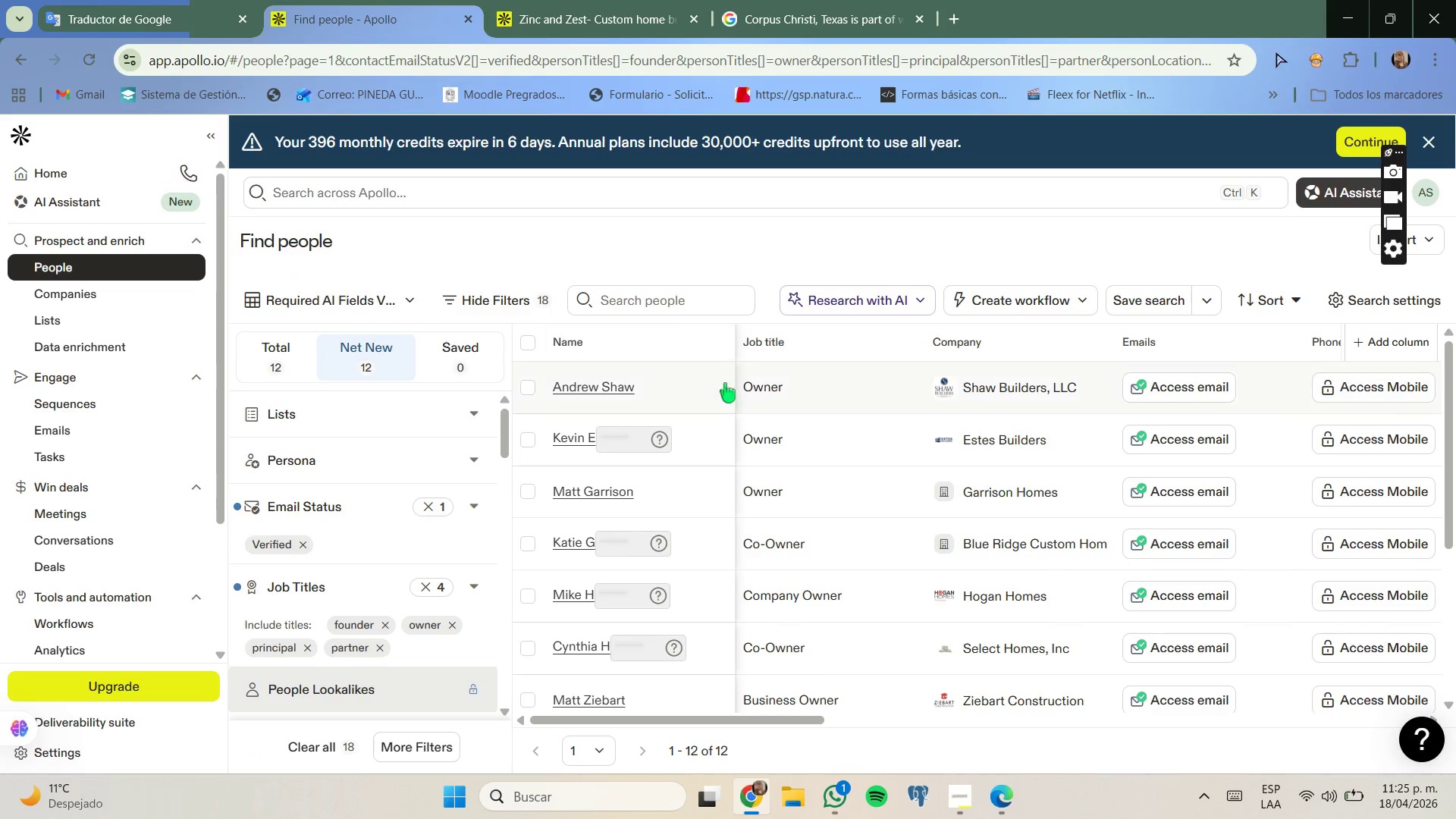 
left_click([629, 5])
 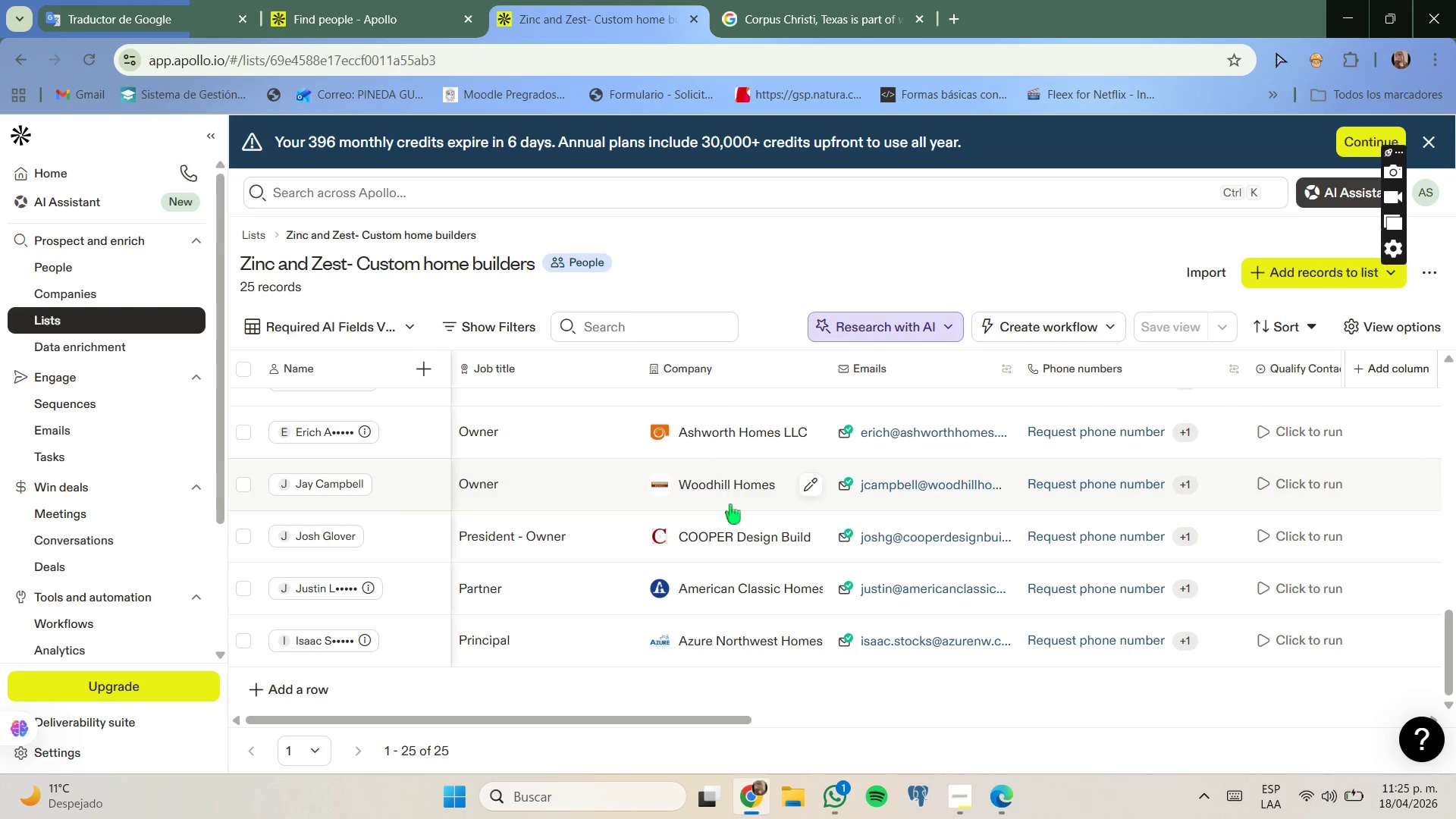 
scroll: coordinate [737, 523], scroll_direction: down, amount: 1.0
 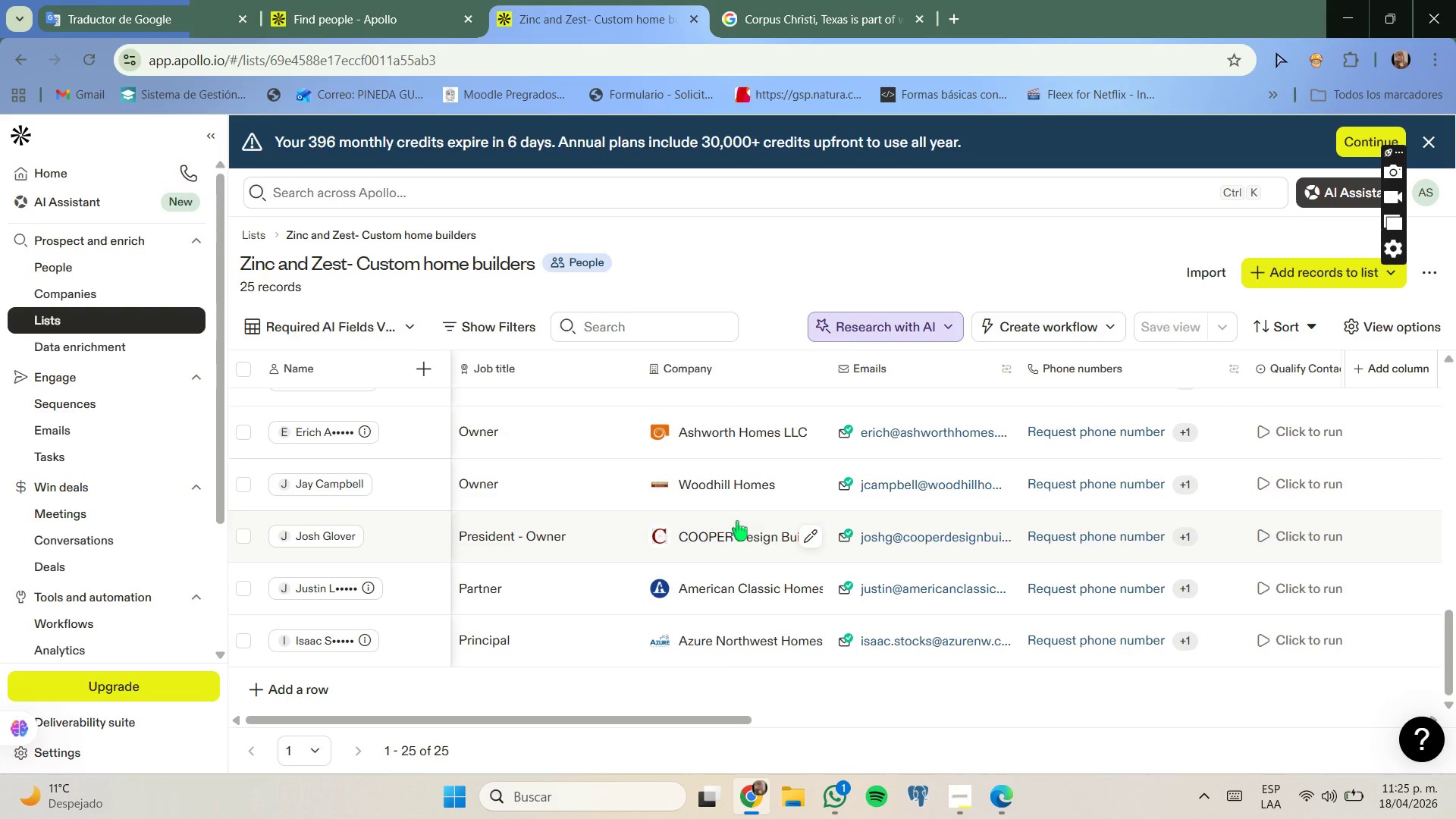 
scroll: coordinate [737, 520], scroll_direction: up, amount: 5.0
 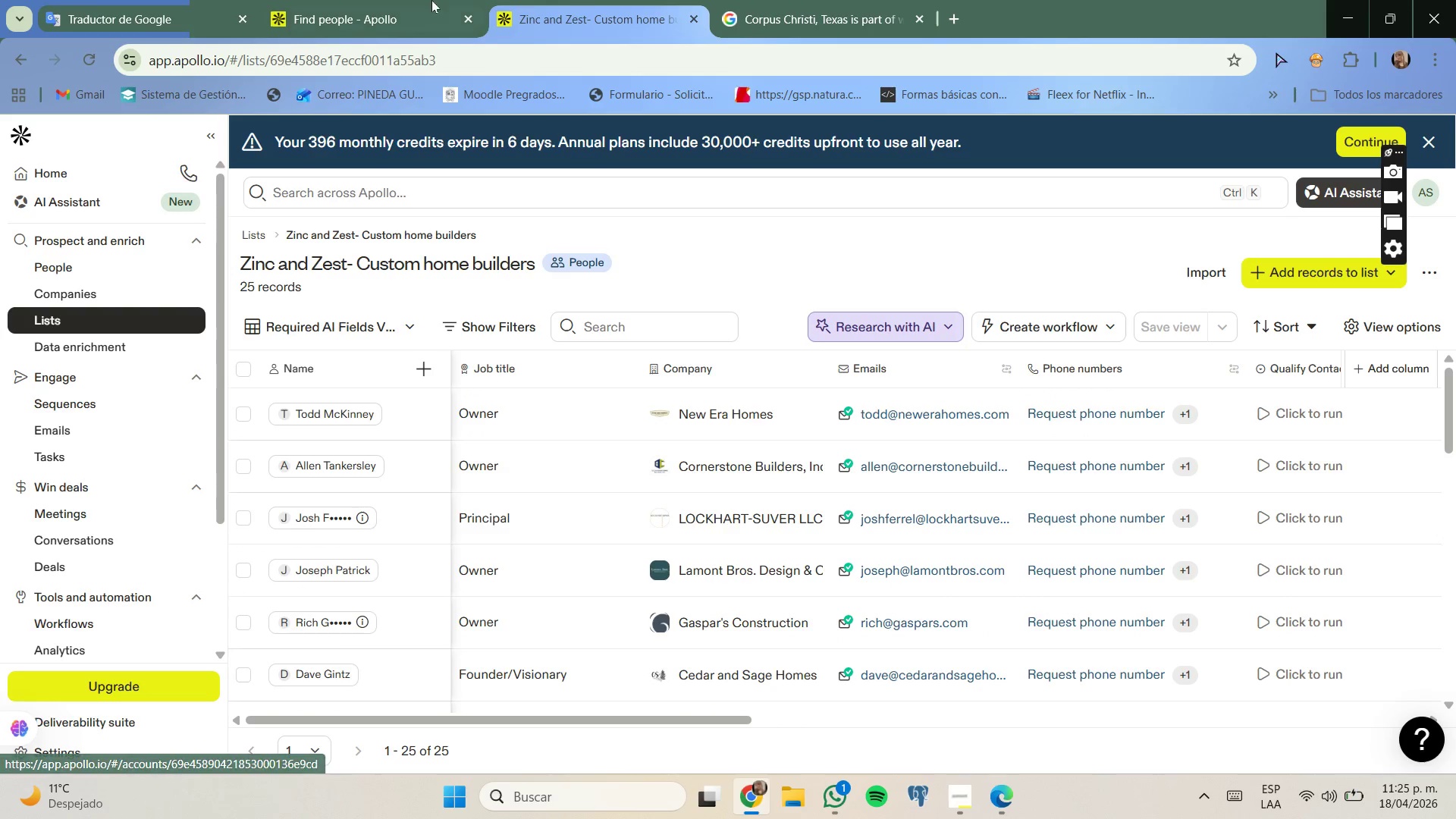 
left_click_drag(start_coordinate=[419, 0], to_coordinate=[423, 4])
 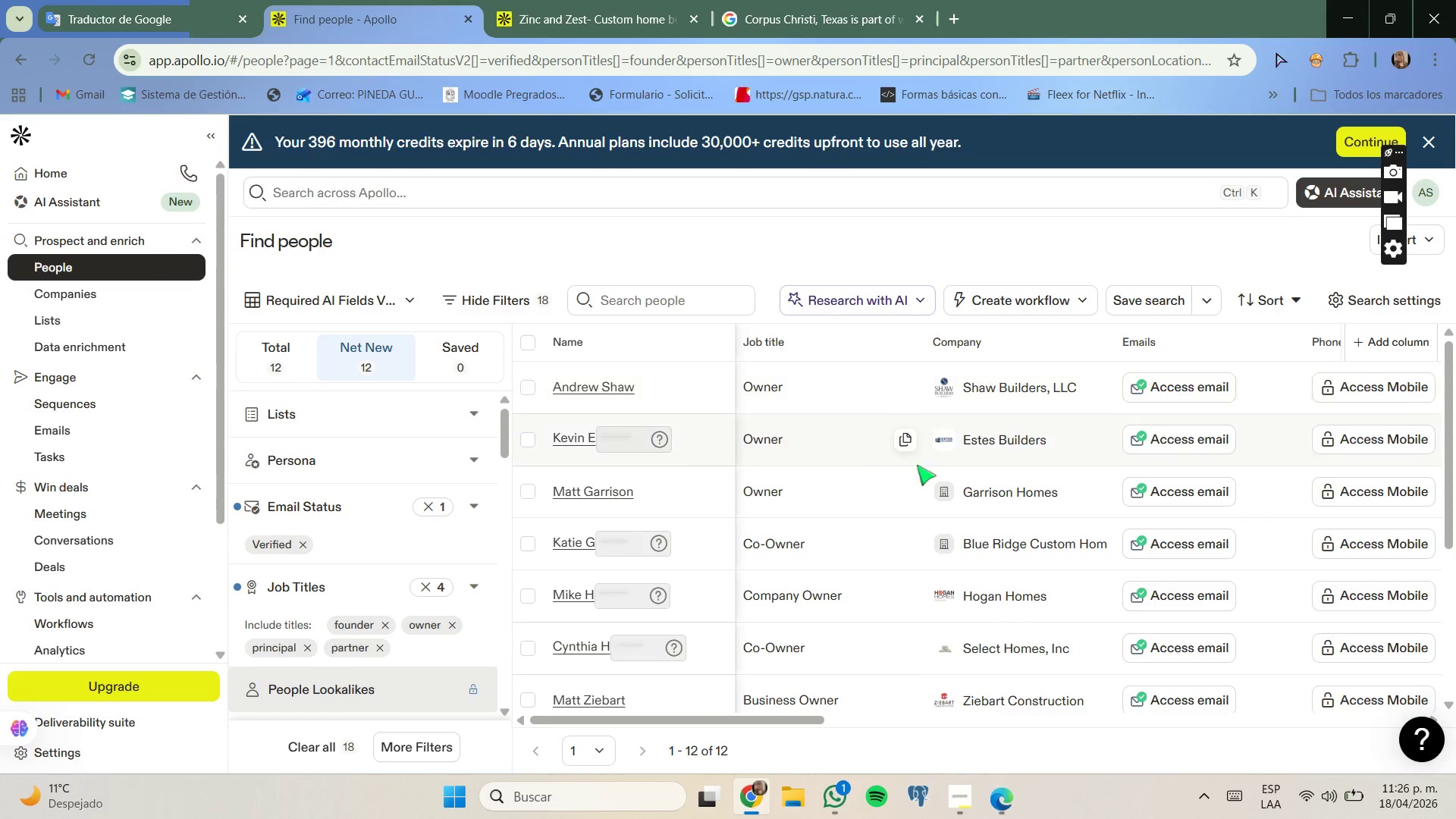 
right_click([985, 443])
 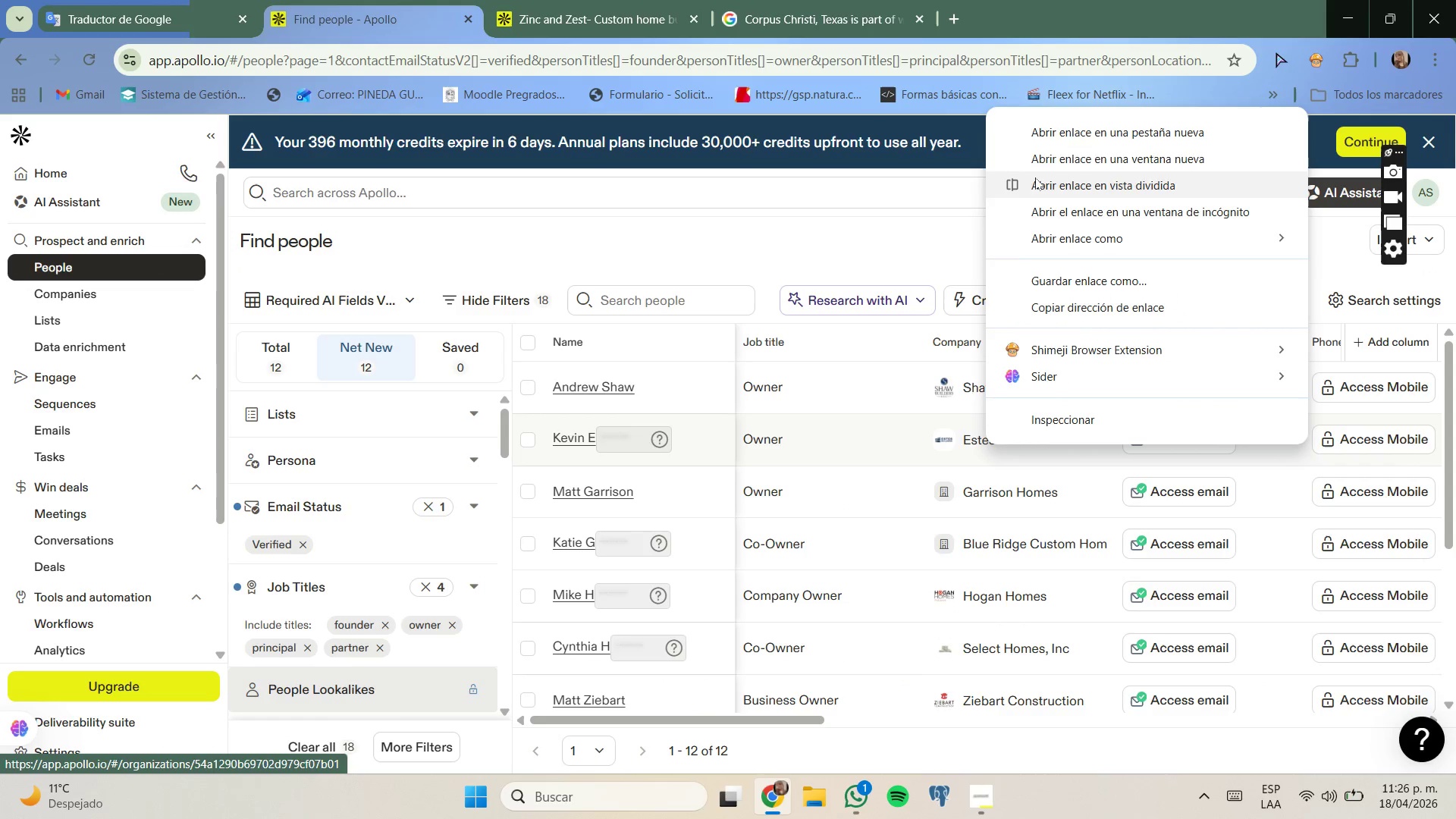 
left_click([1046, 120])
 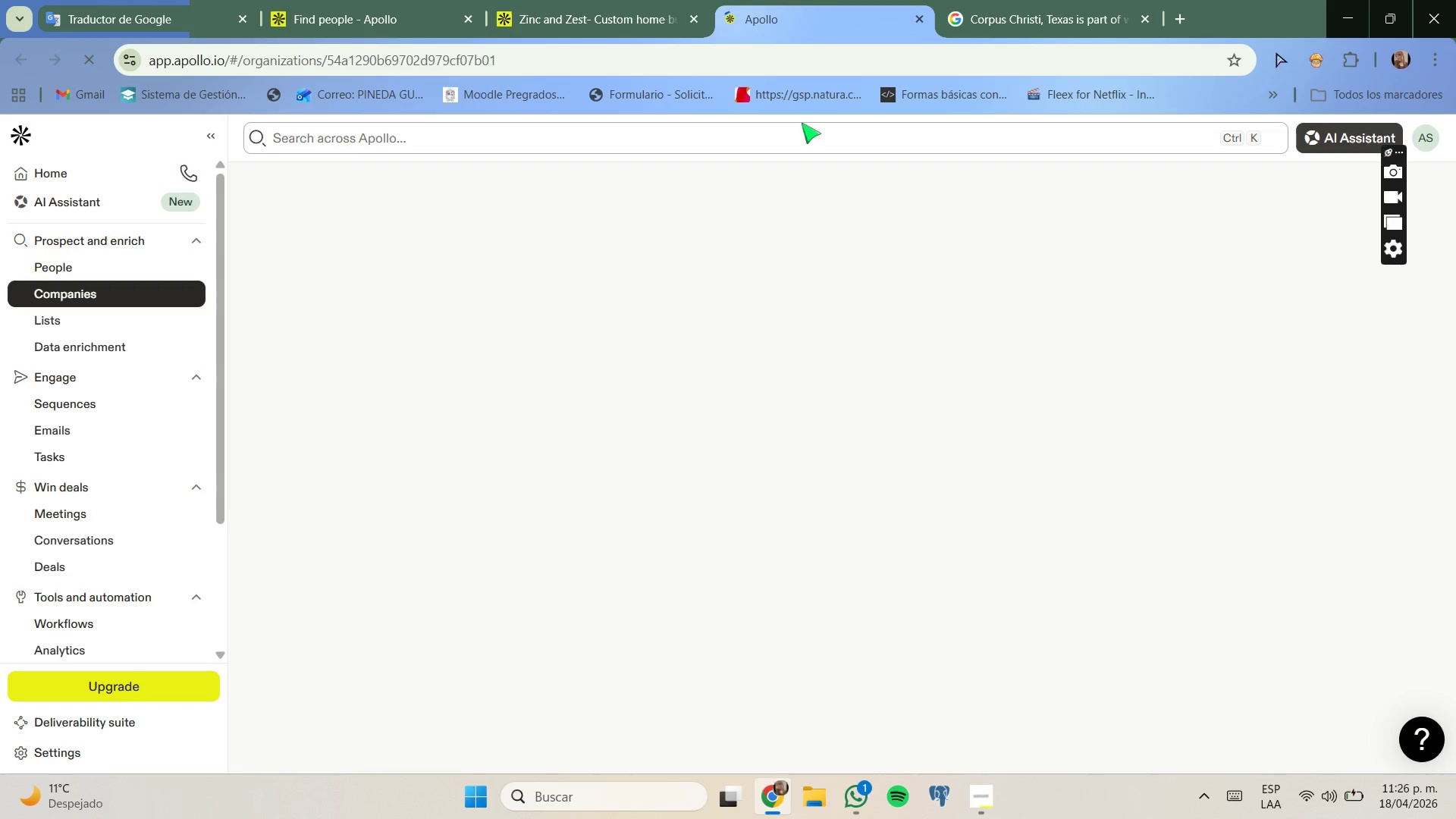 
wait(9.36)
 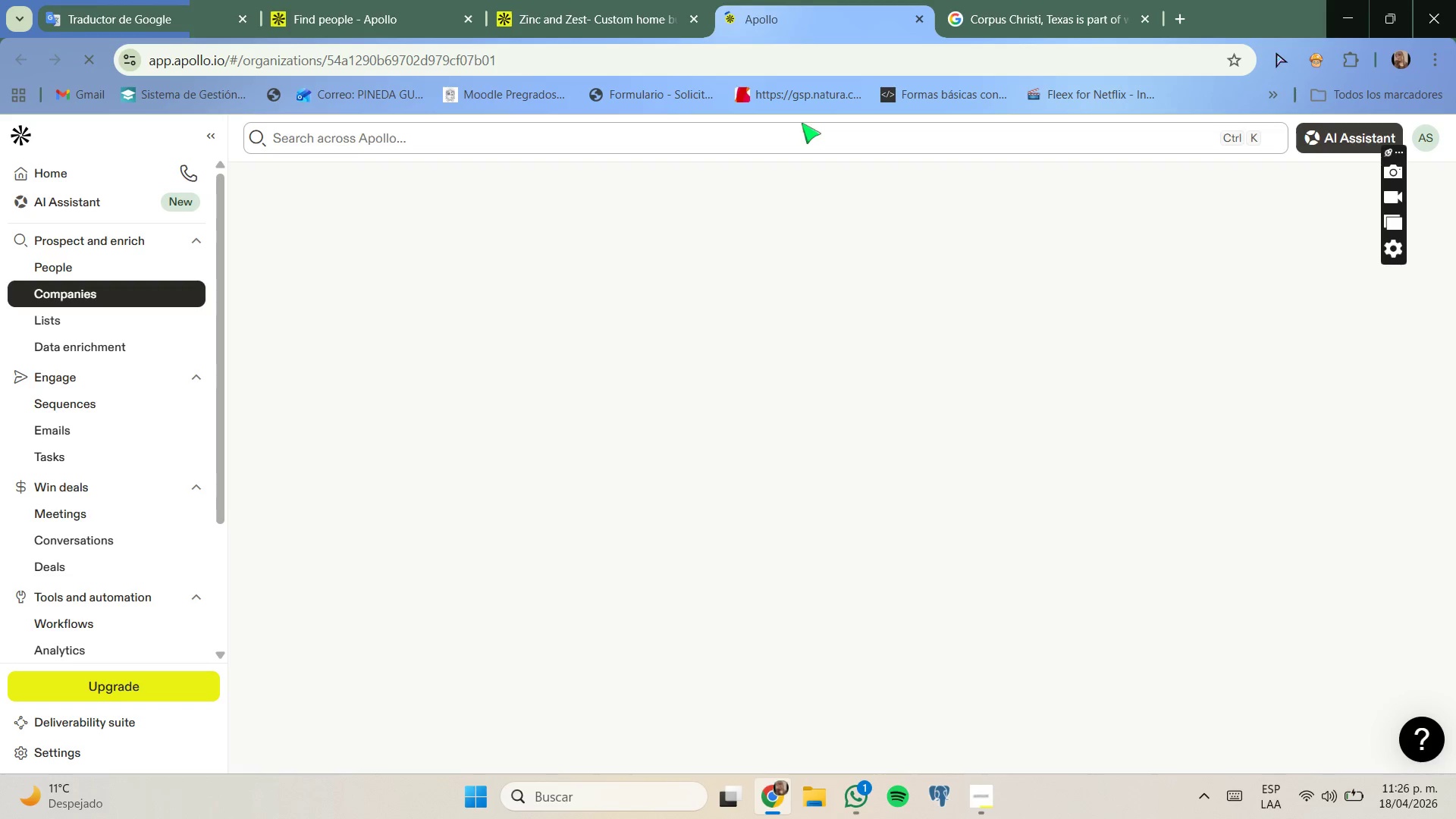 
left_click([513, 447])
 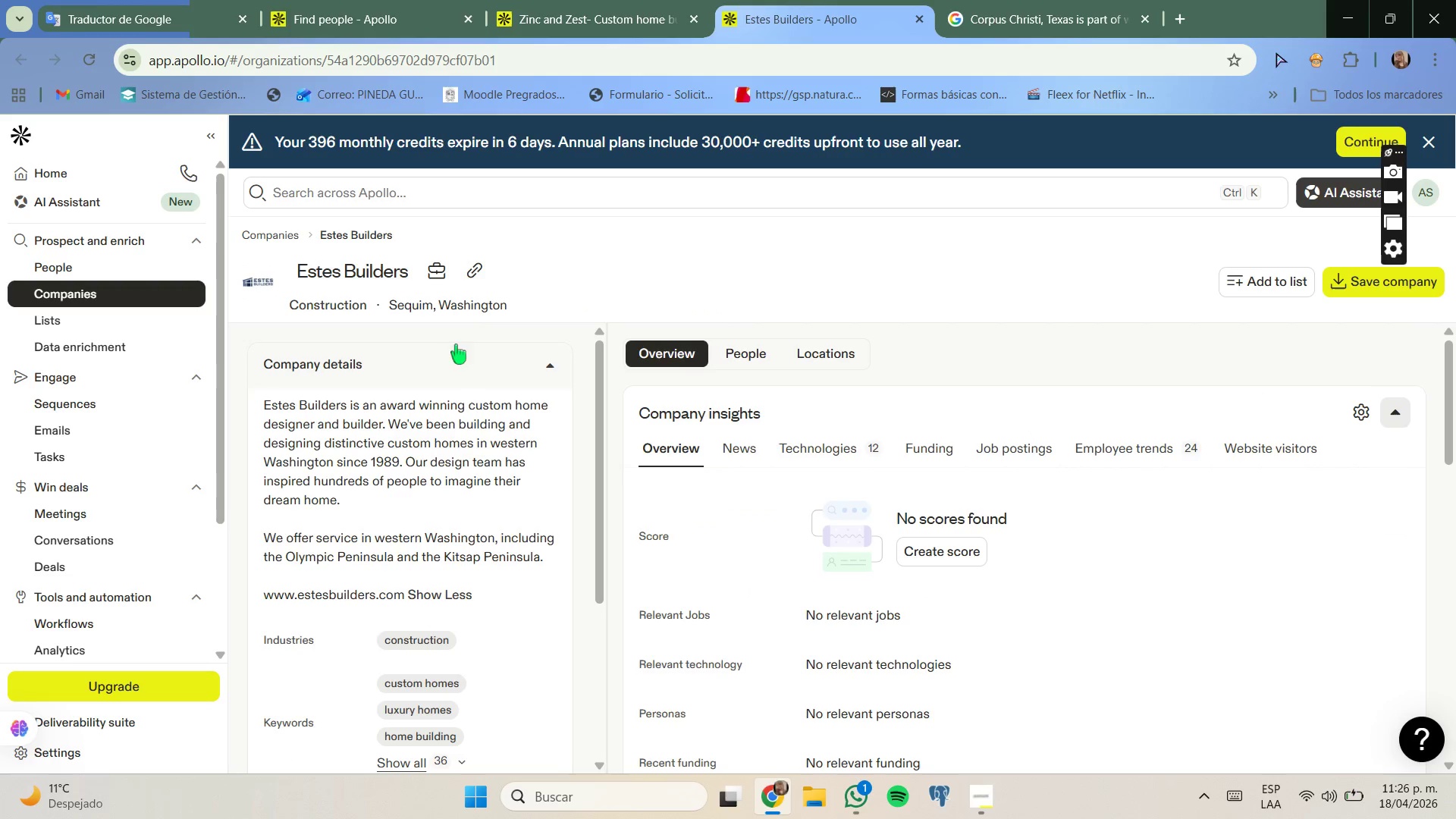 
left_click([472, 276])
 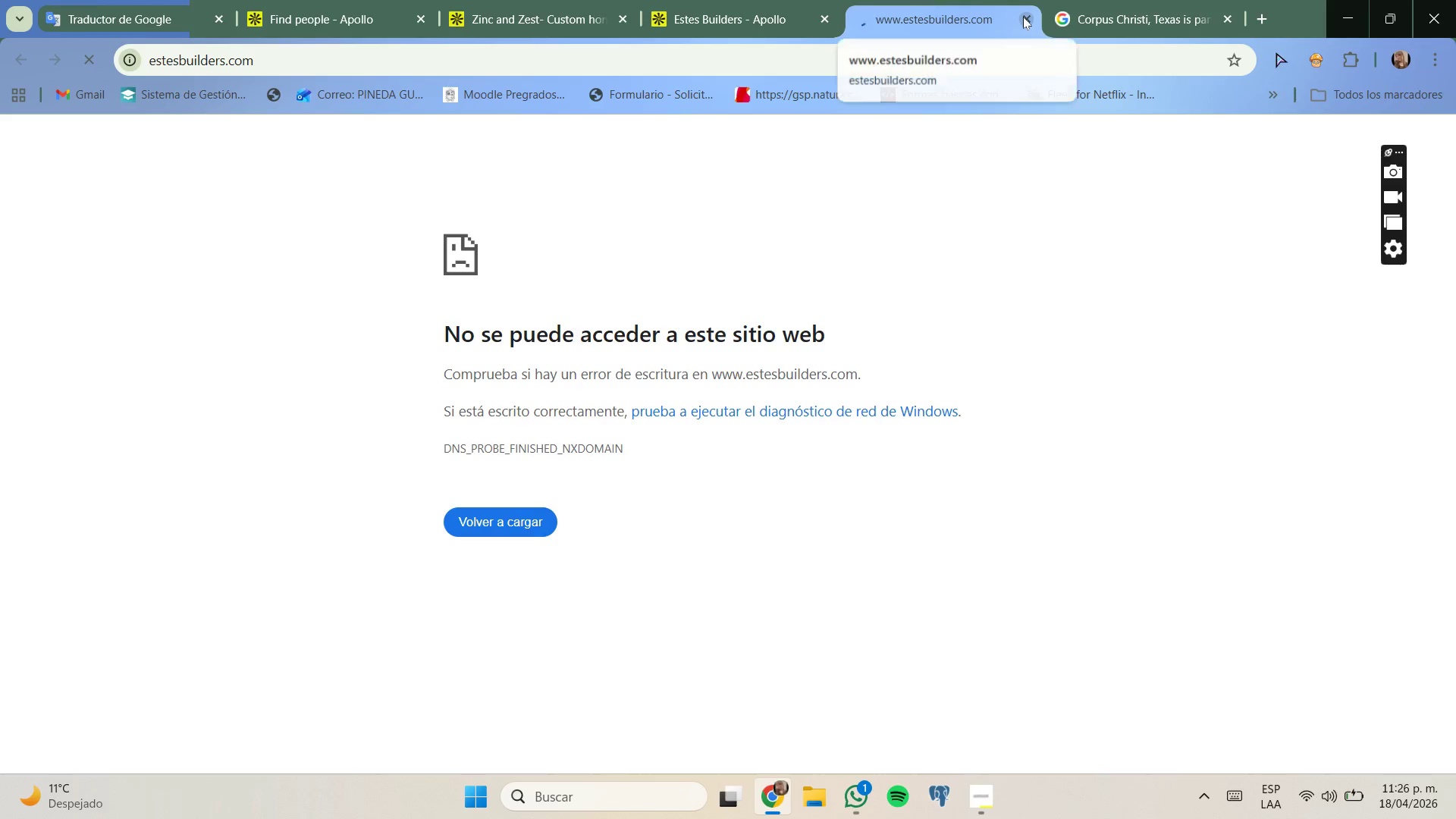 
left_click([1023, 17])
 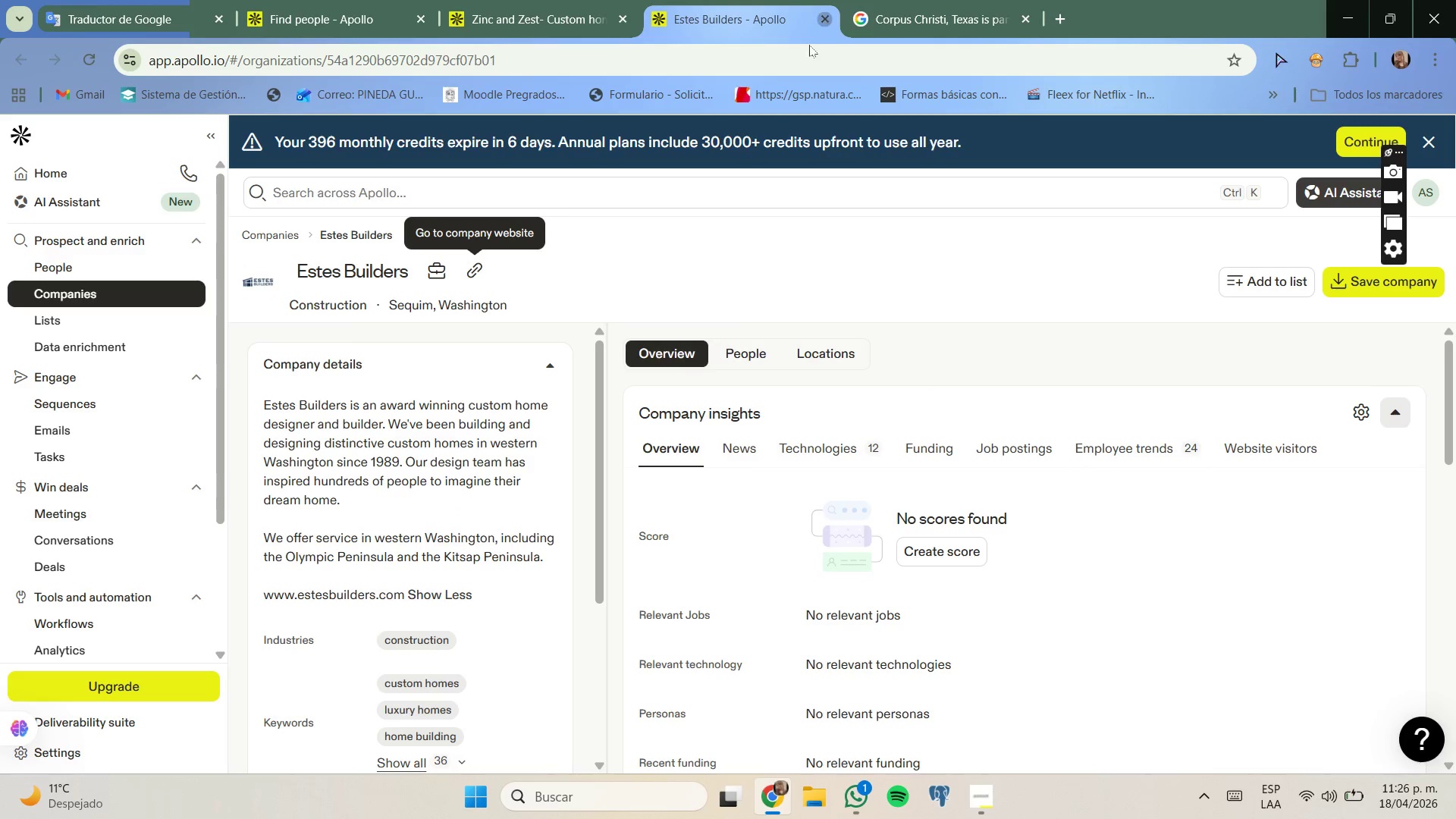 
left_click_drag(start_coordinate=[315, 0], to_coordinate=[337, 5])
 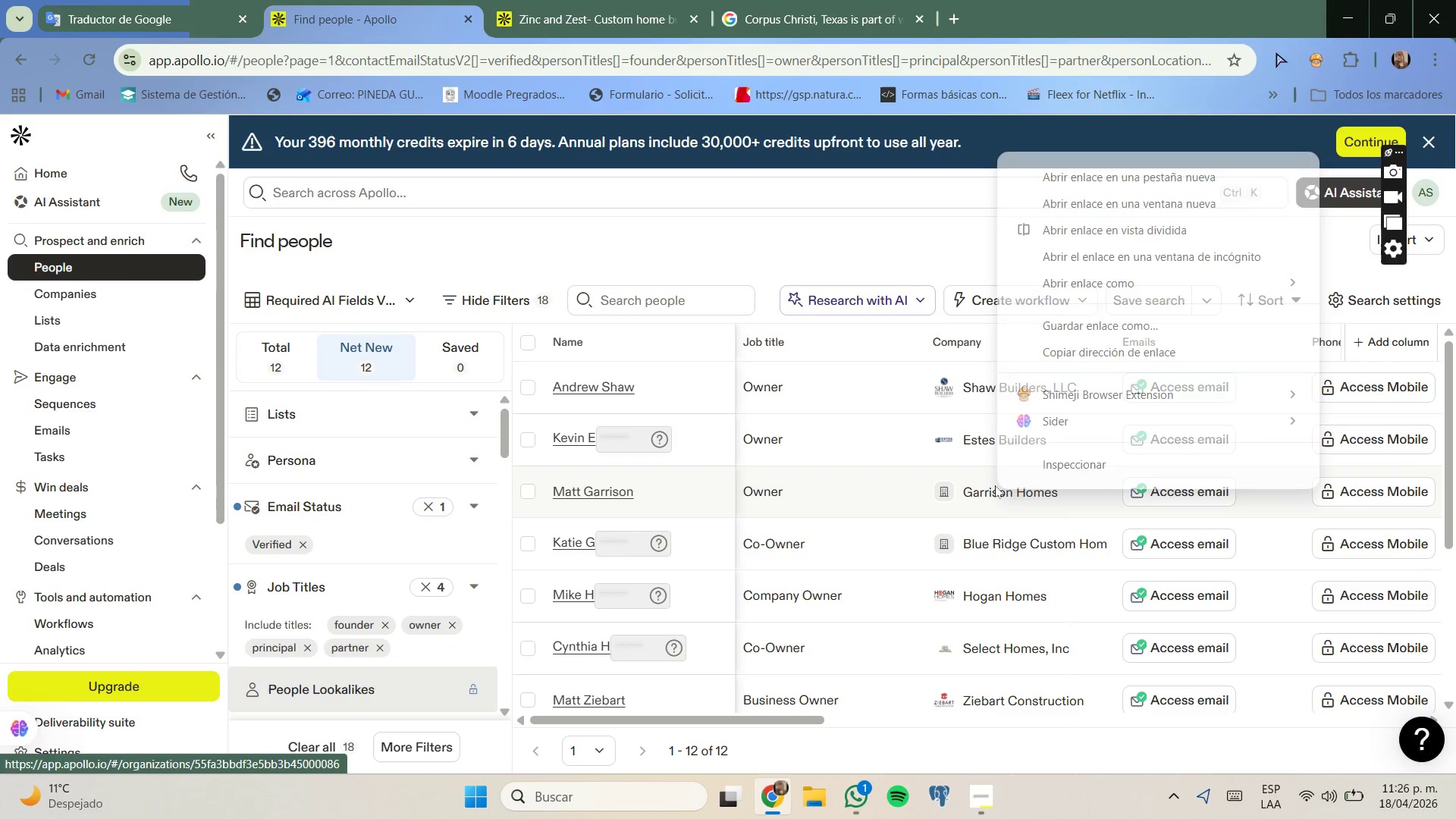 
left_click([1083, 177])
 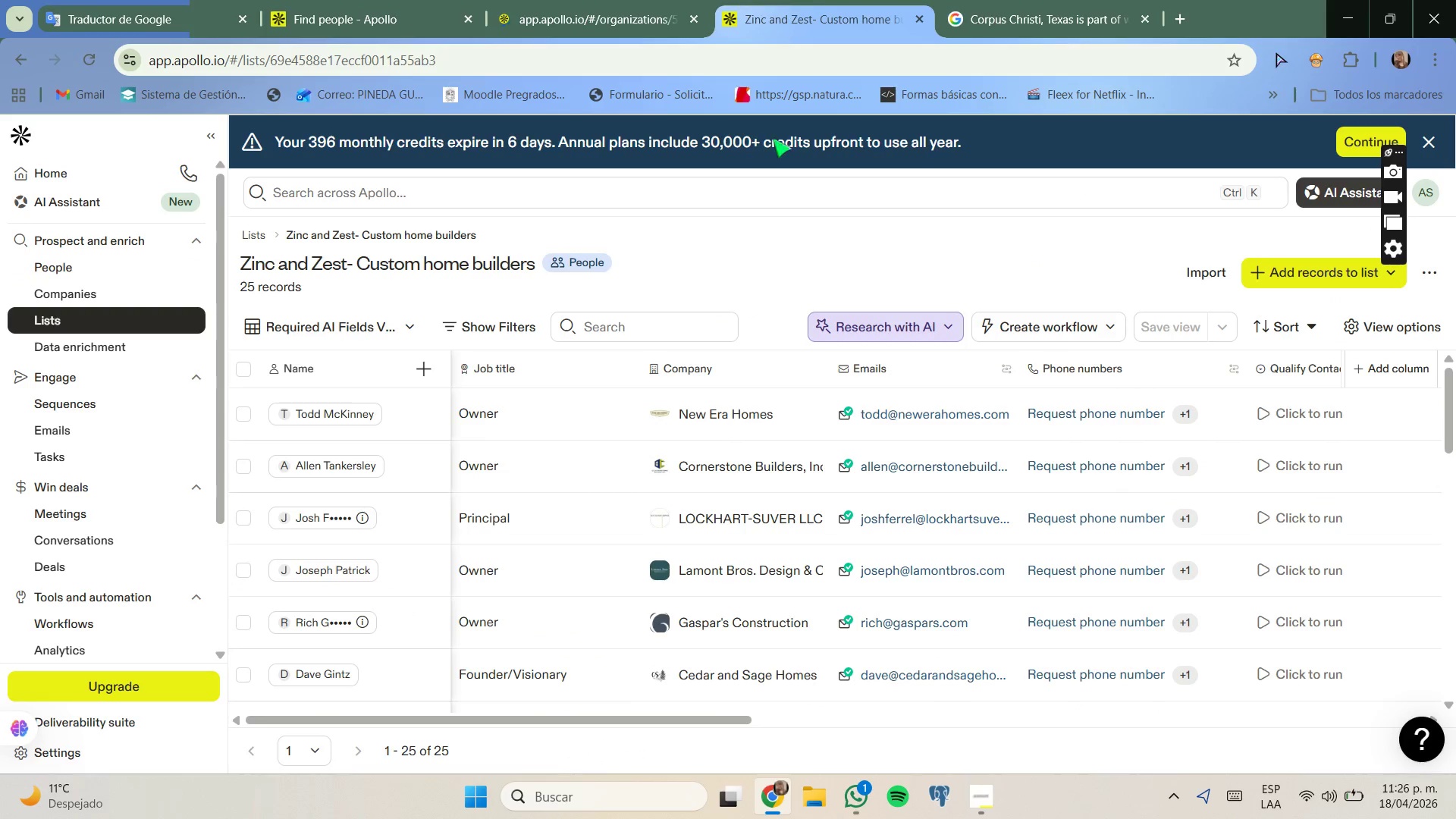 
scroll: coordinate [798, 400], scroll_direction: up, amount: 1.0
 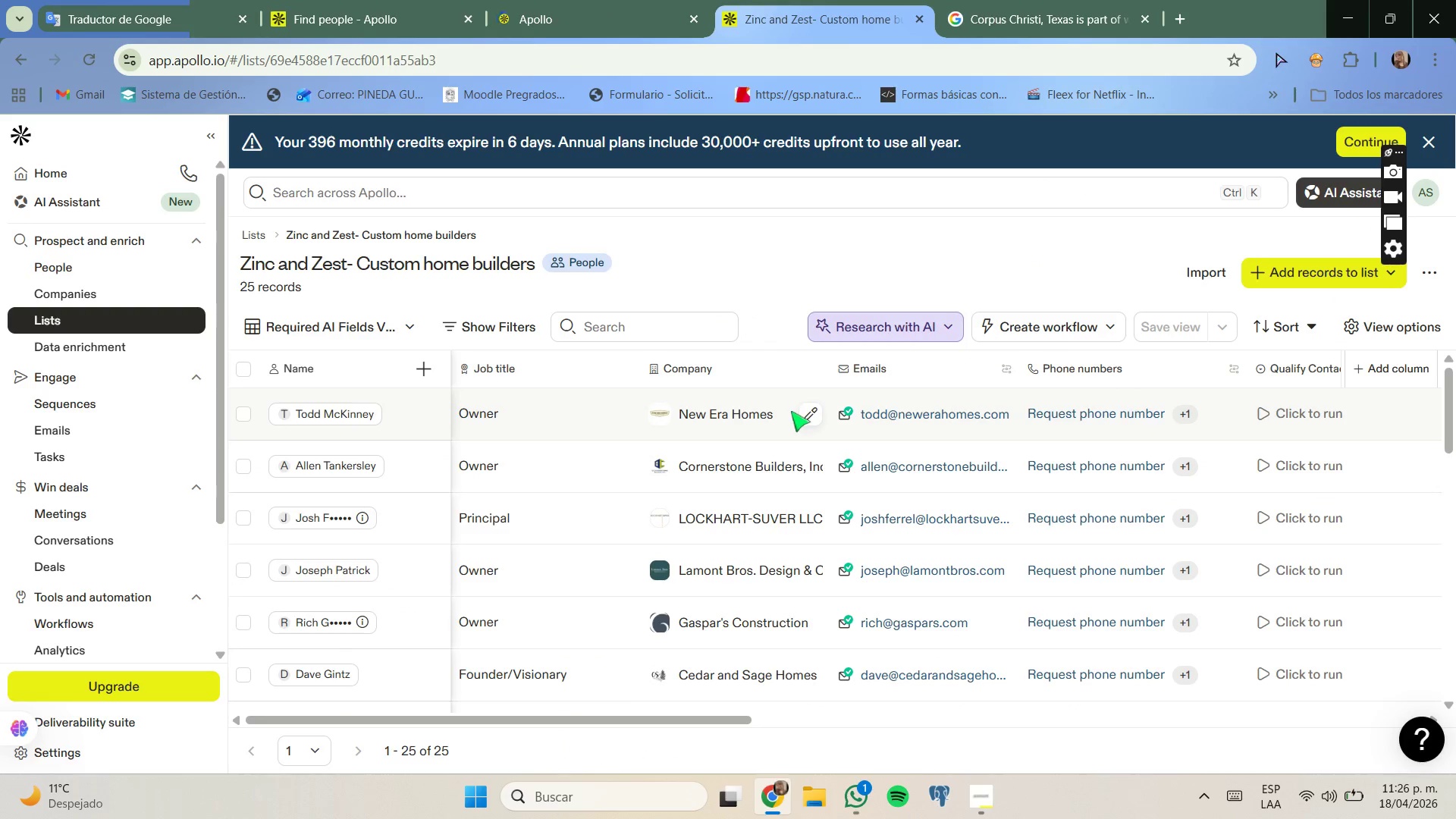 
scroll: coordinate [792, 411], scroll_direction: down, amount: 2.0
 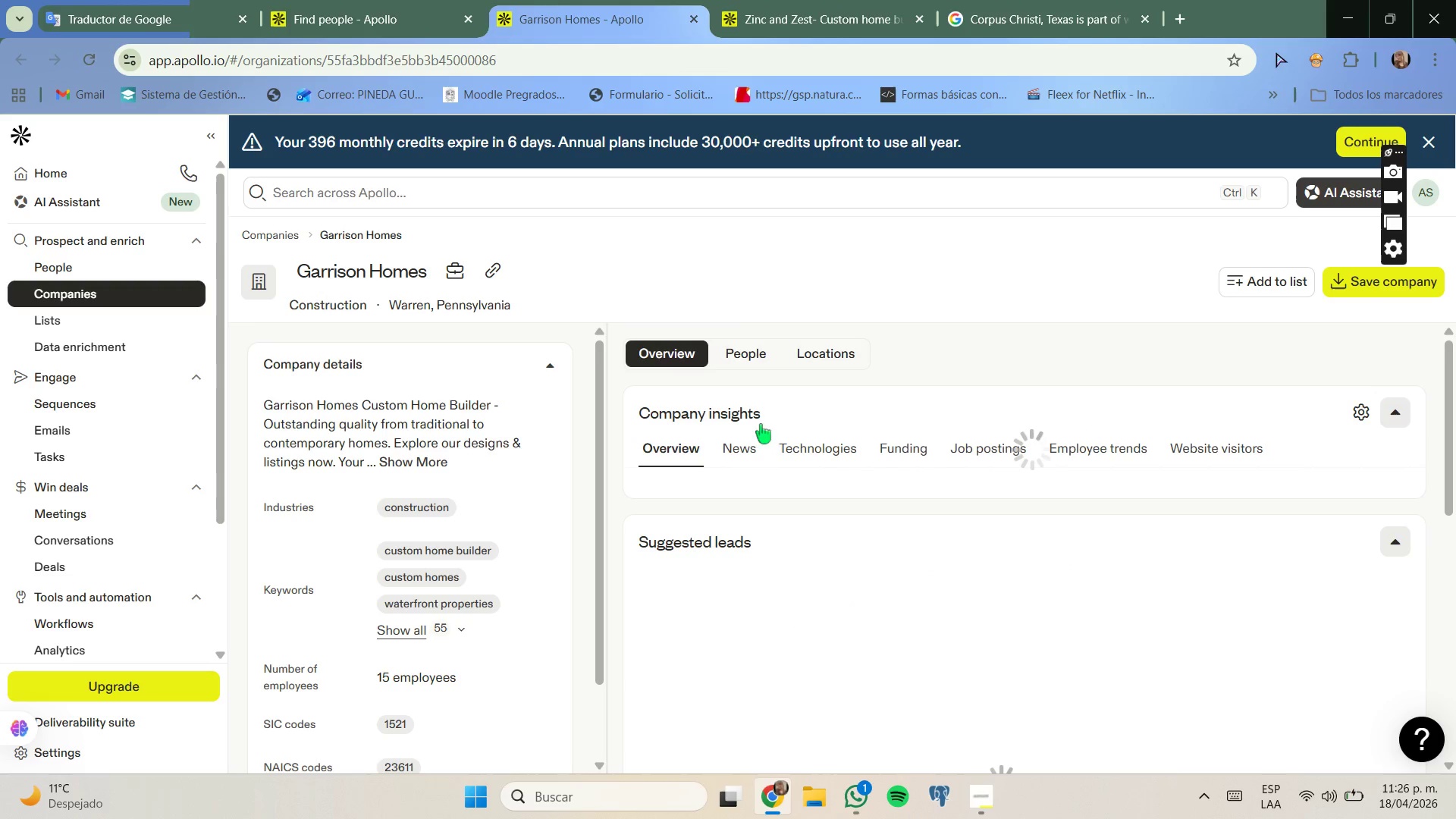 
left_click_drag(start_coordinate=[525, 312], to_coordinate=[447, 305])
 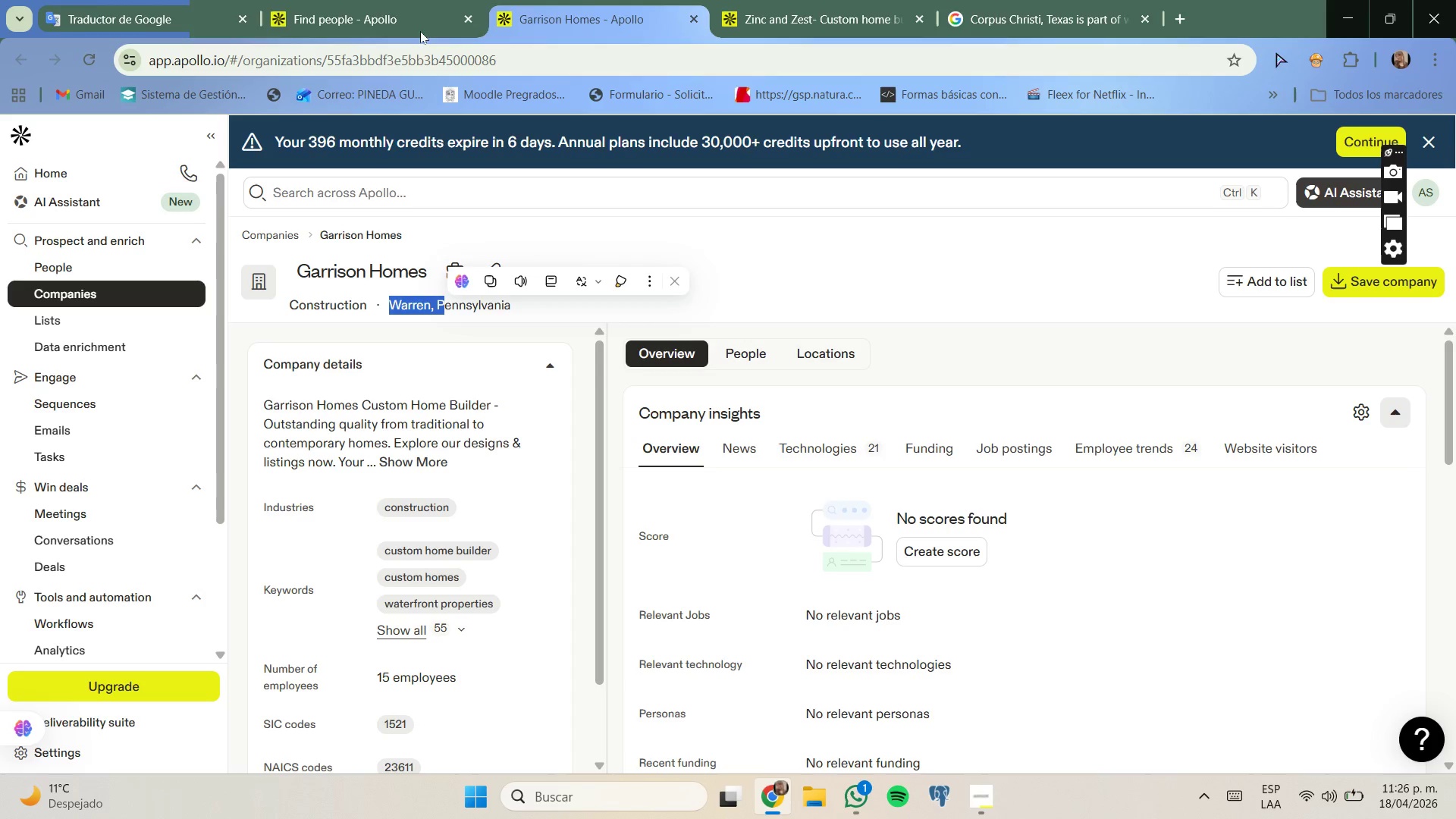 
left_click_drag(start_coordinate=[419, 15], to_coordinate=[425, 19])
 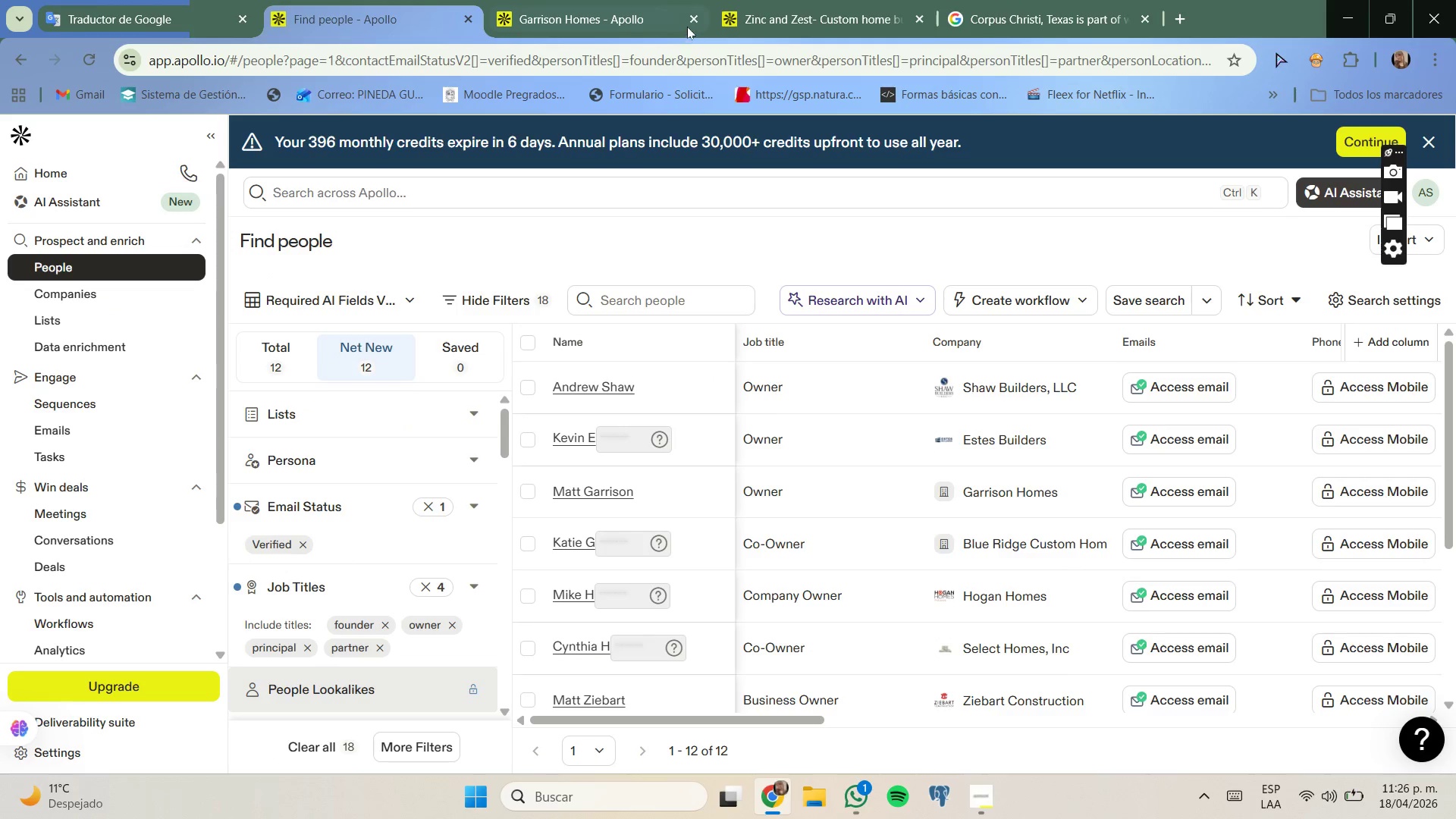 
left_click([692, 24])
 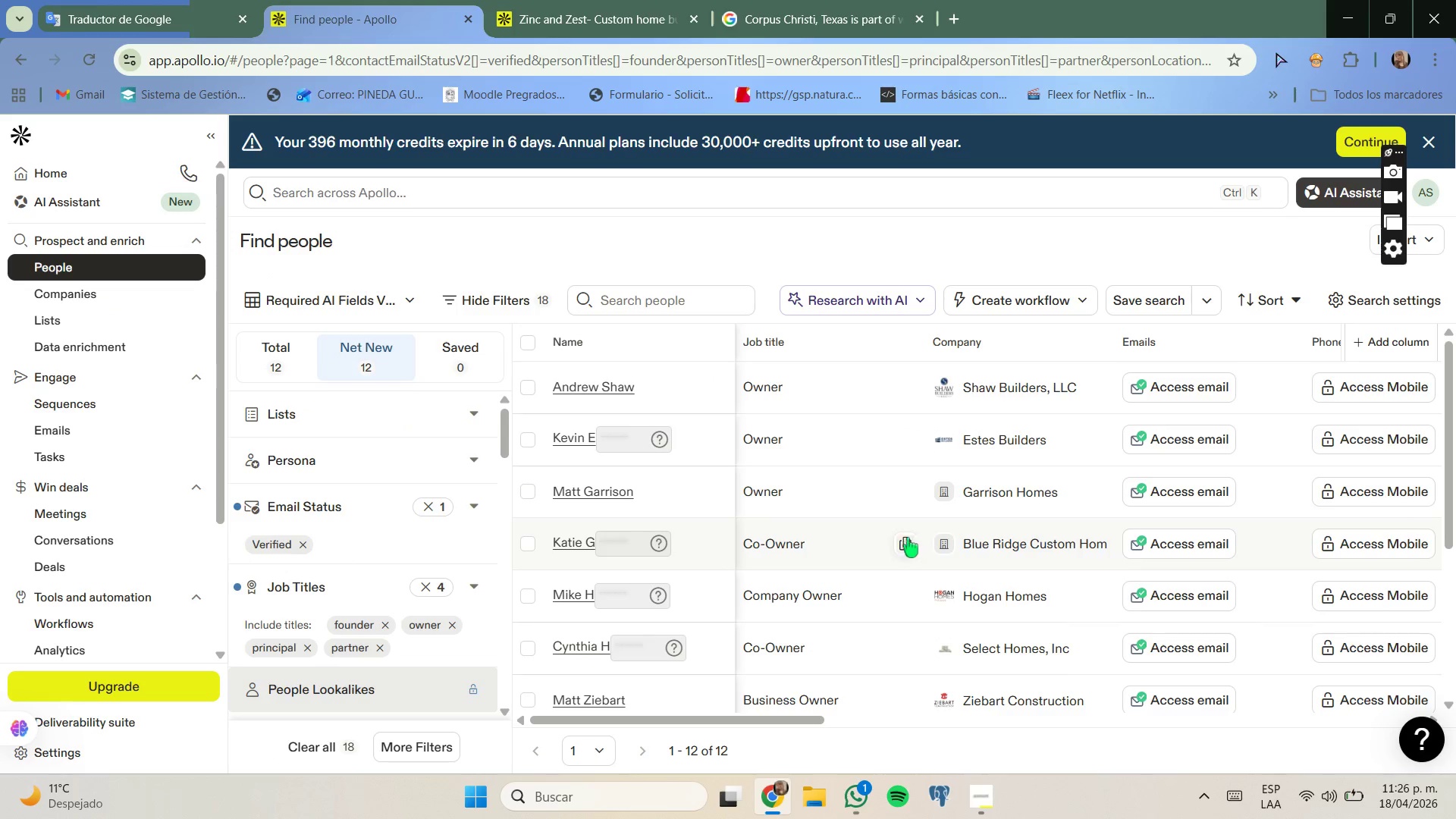 
right_click([992, 545])
 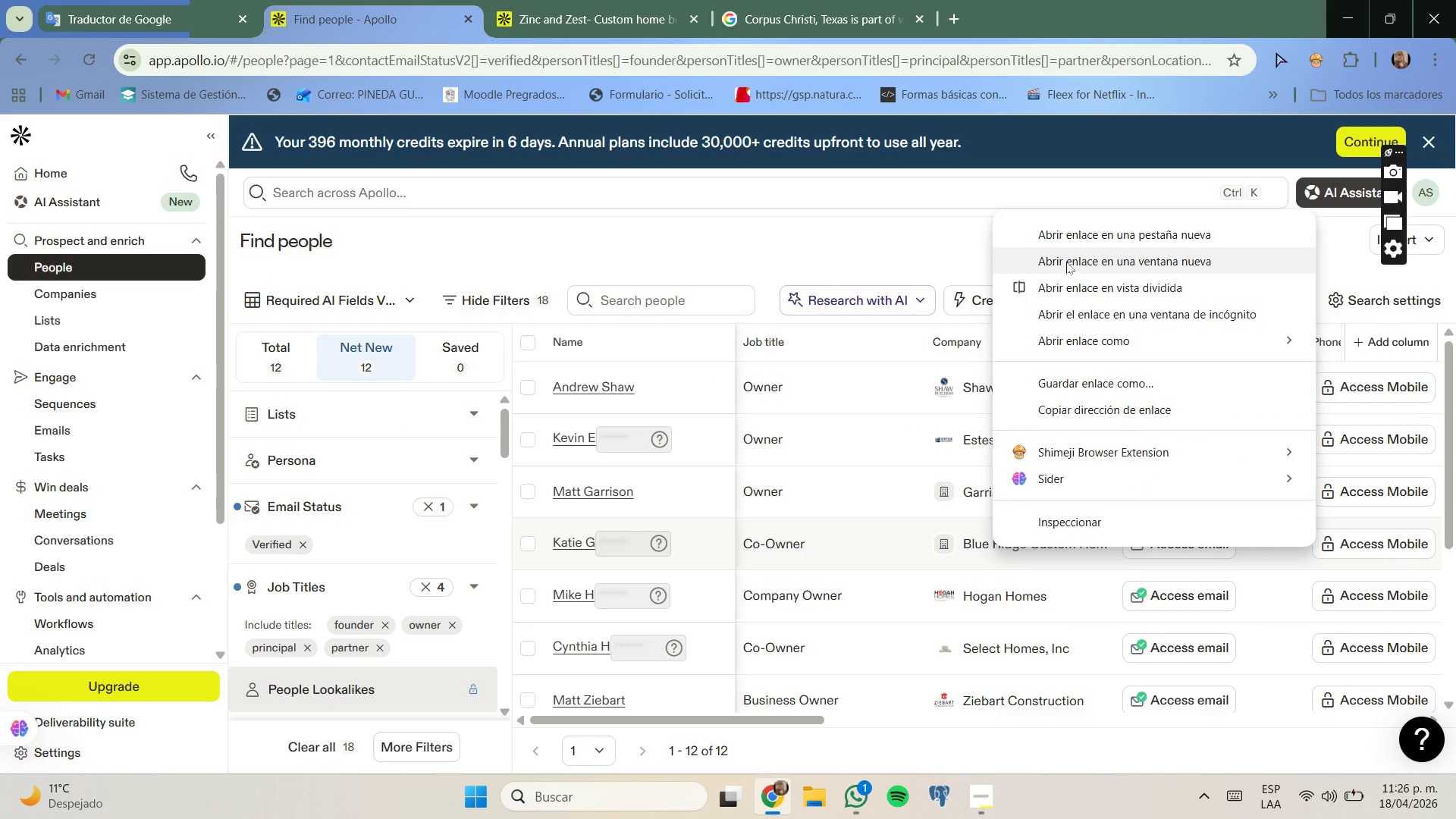 
left_click([1073, 244])
 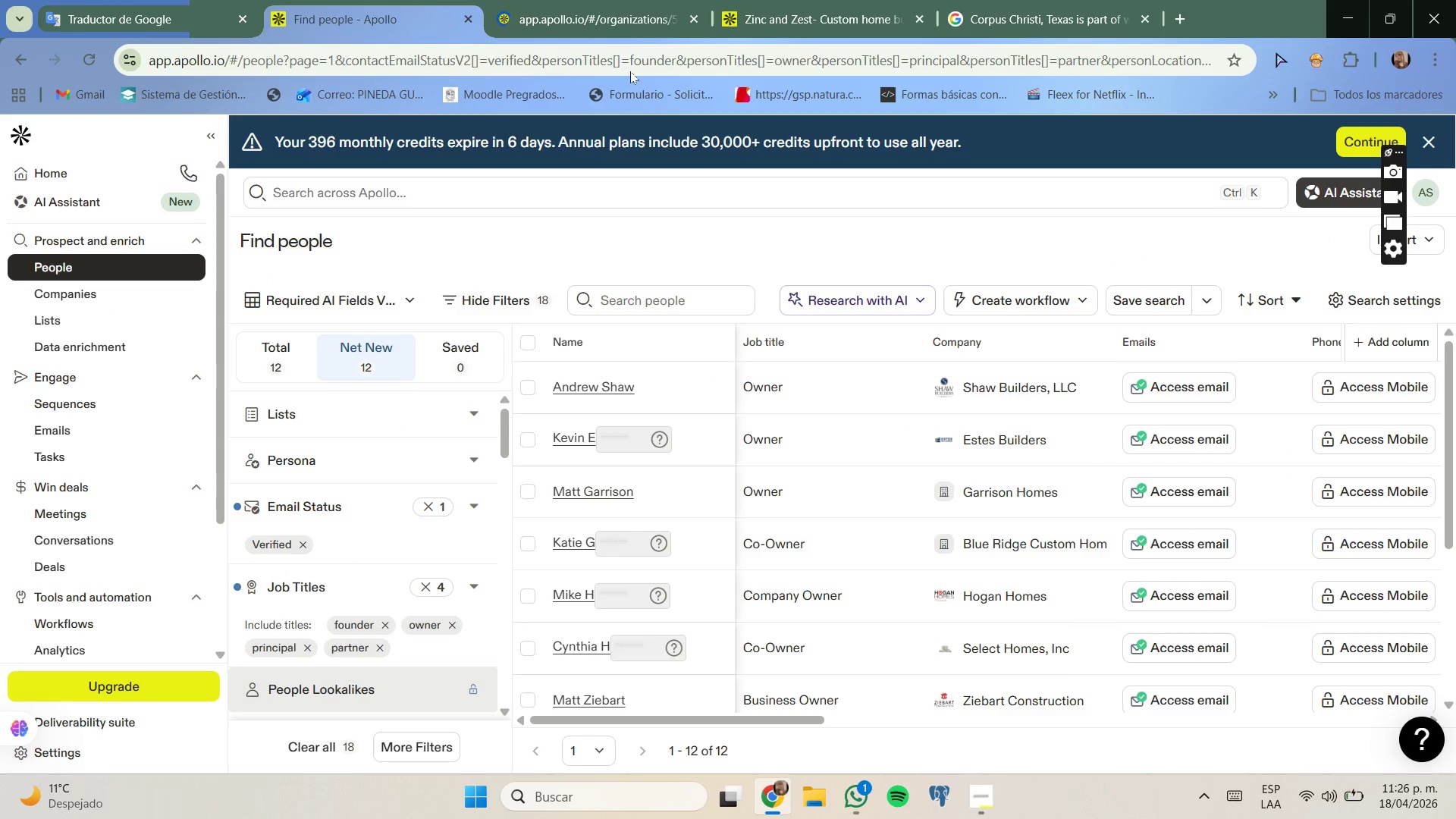 
left_click_drag(start_coordinate=[607, 25], to_coordinate=[608, 21])
 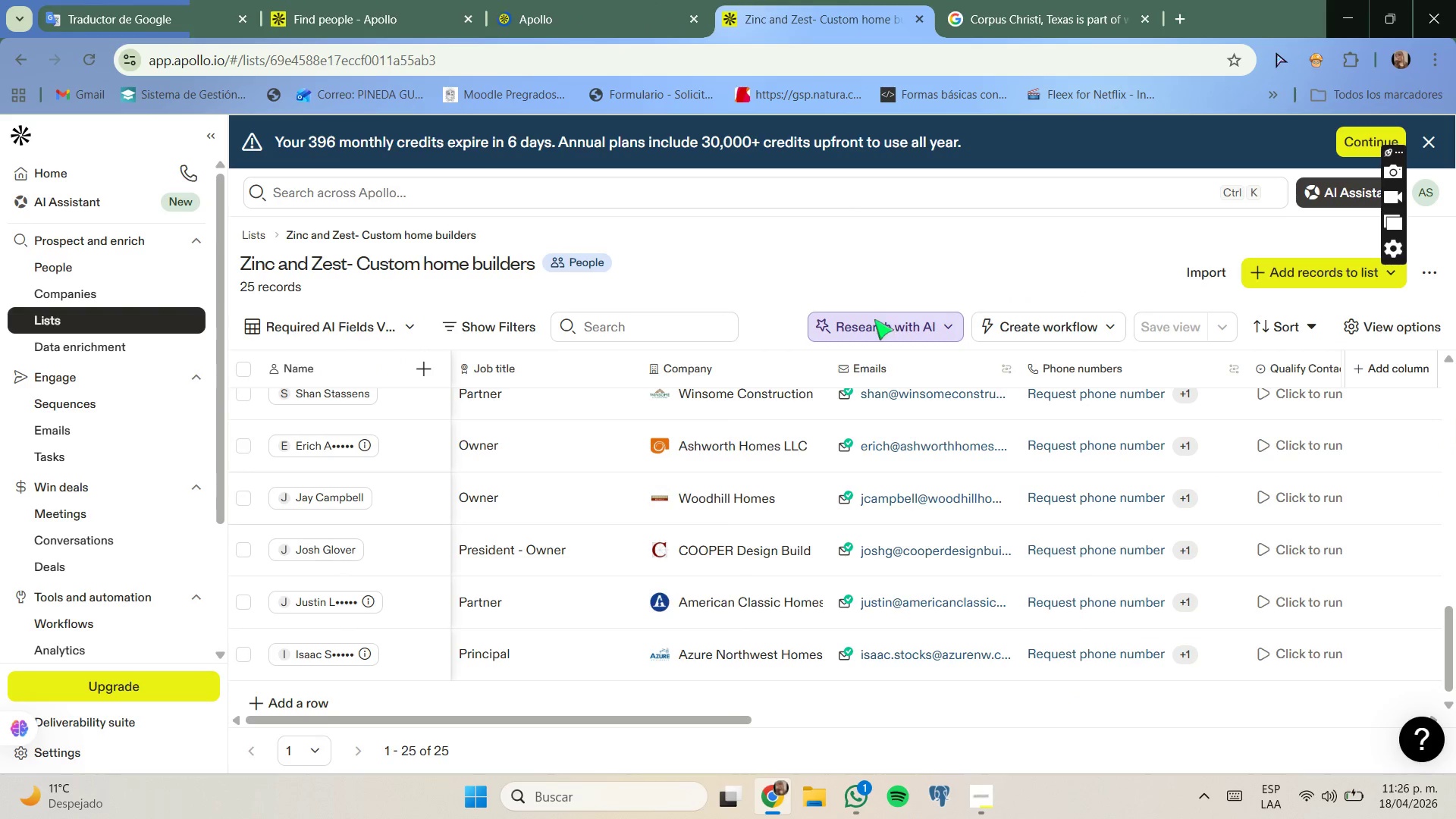 
scroll: coordinate [927, 491], scroll_direction: up, amount: 12.0
 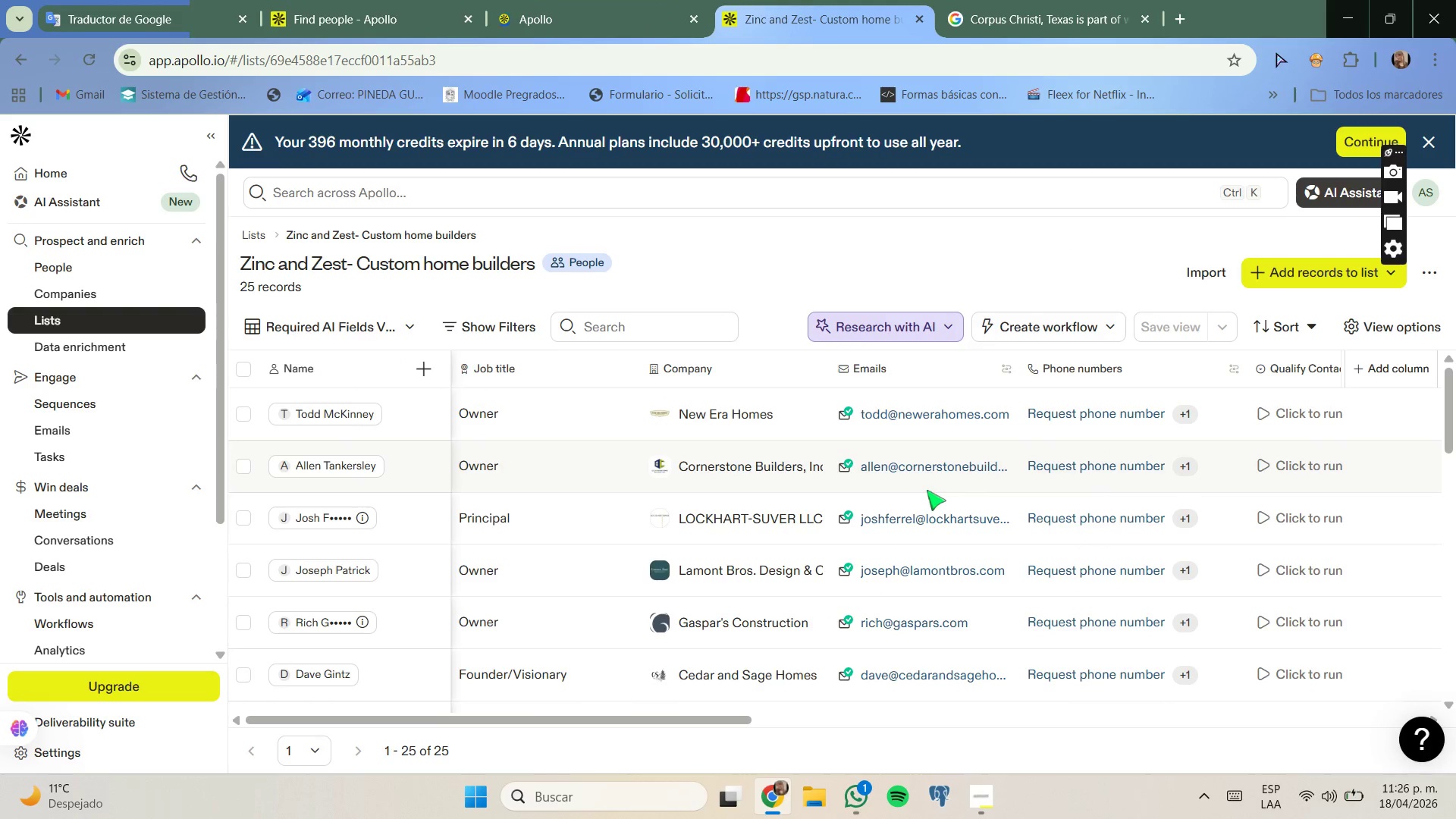 
scroll: coordinate [927, 490], scroll_direction: down, amount: 1.0
 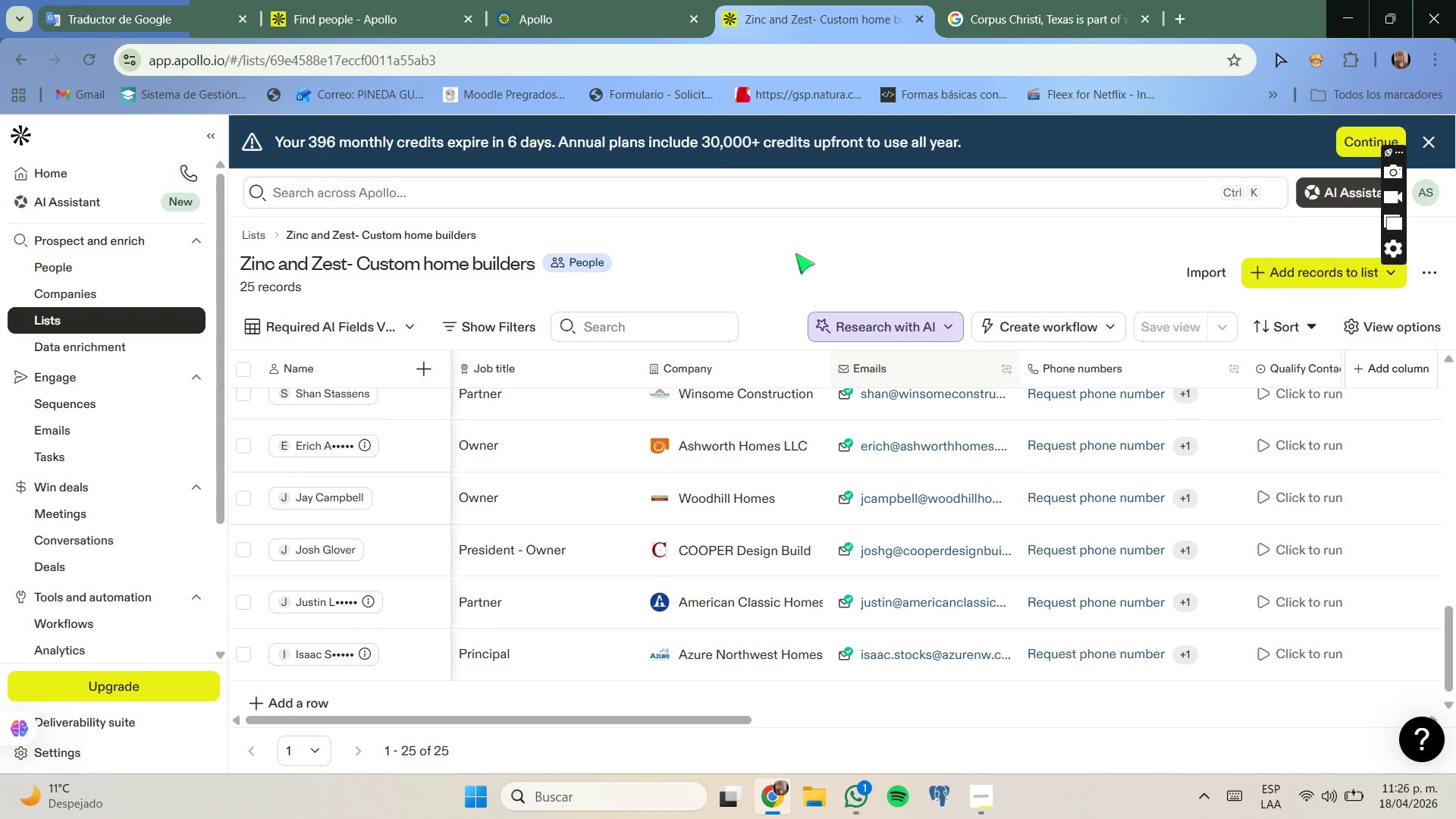 
left_click_drag(start_coordinate=[598, 0], to_coordinate=[593, 0])
 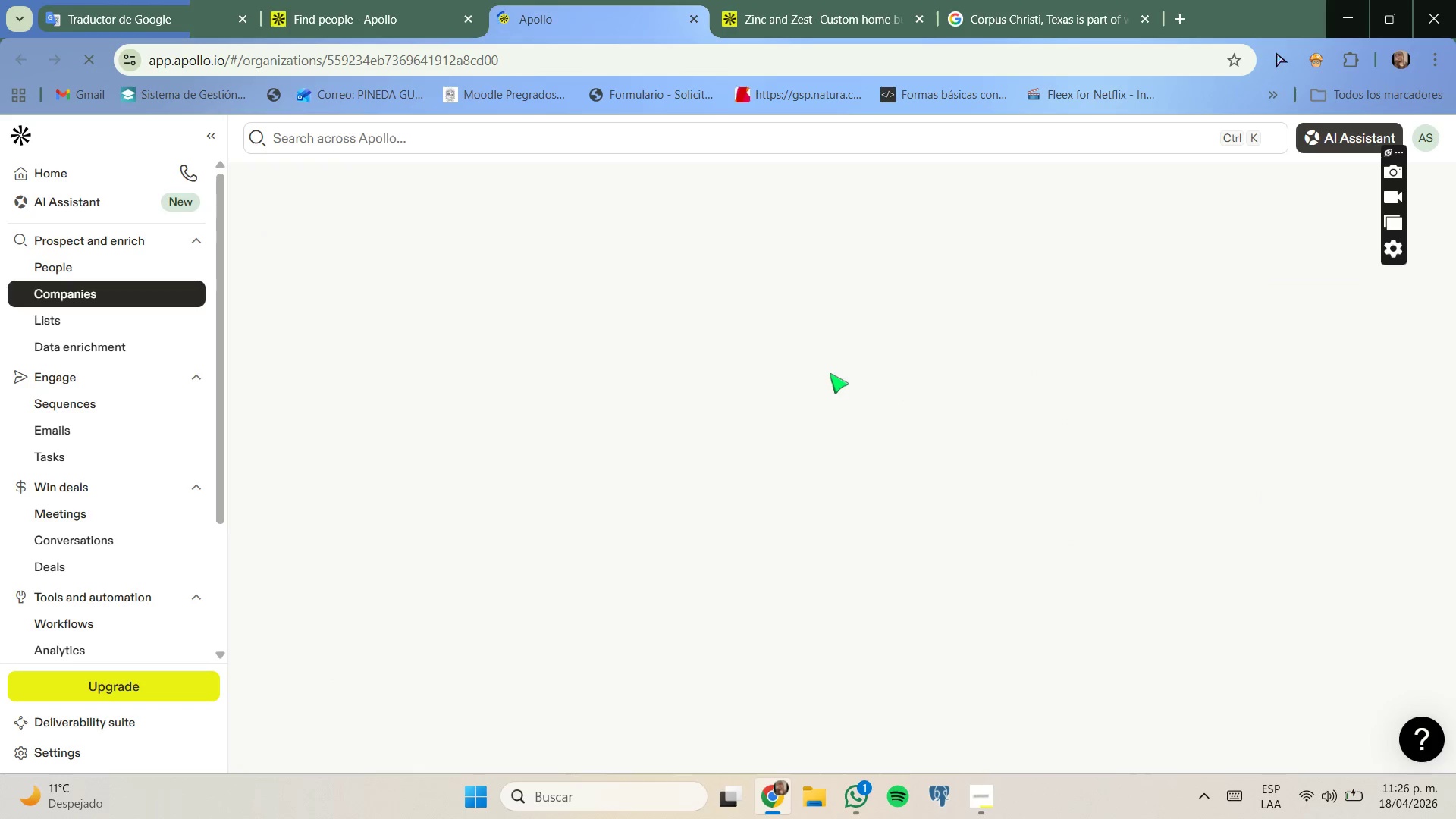 
mouse_move([804, 396])
 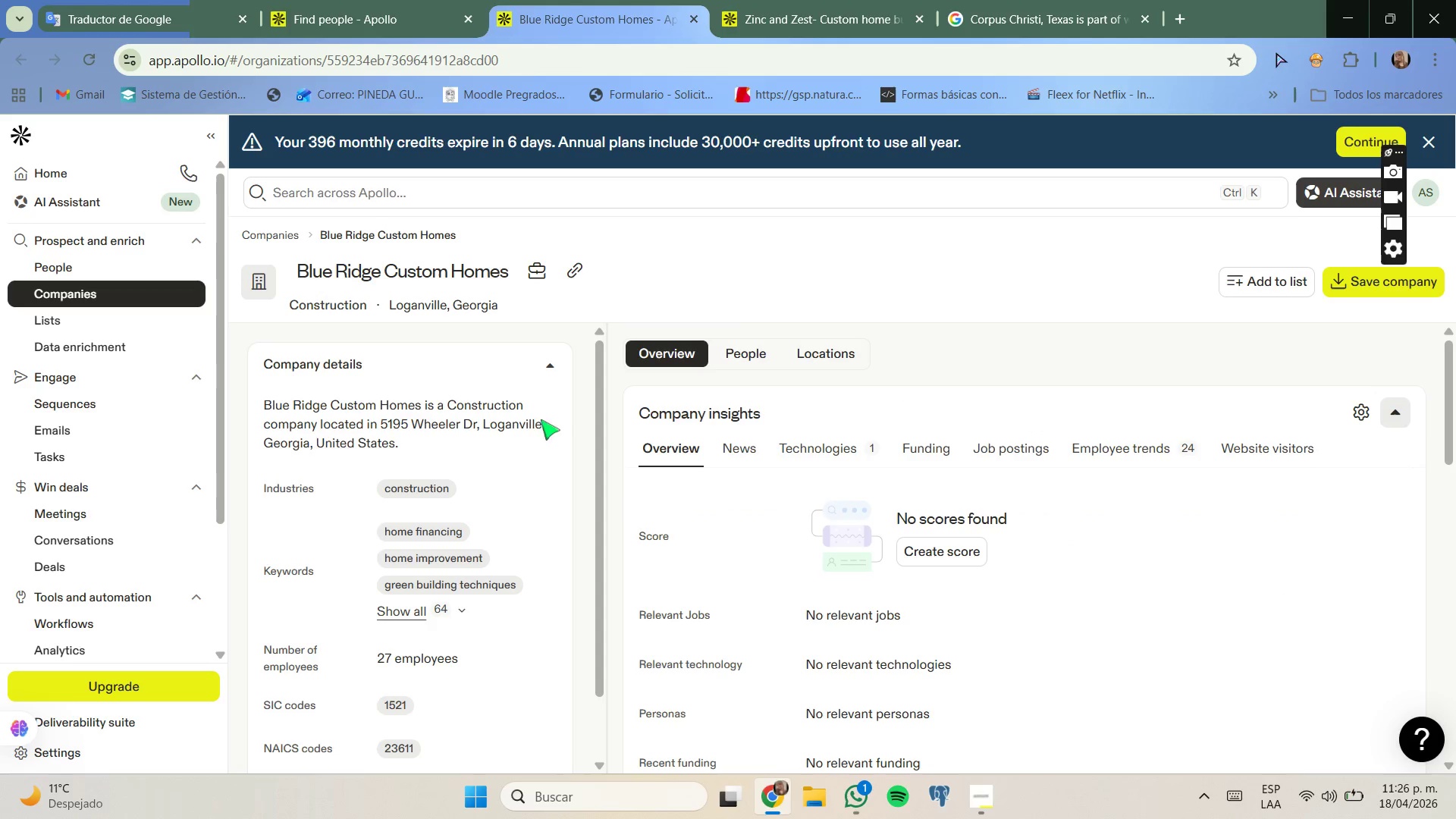 
left_click_drag(start_coordinate=[503, 310], to_coordinate=[447, 309])
 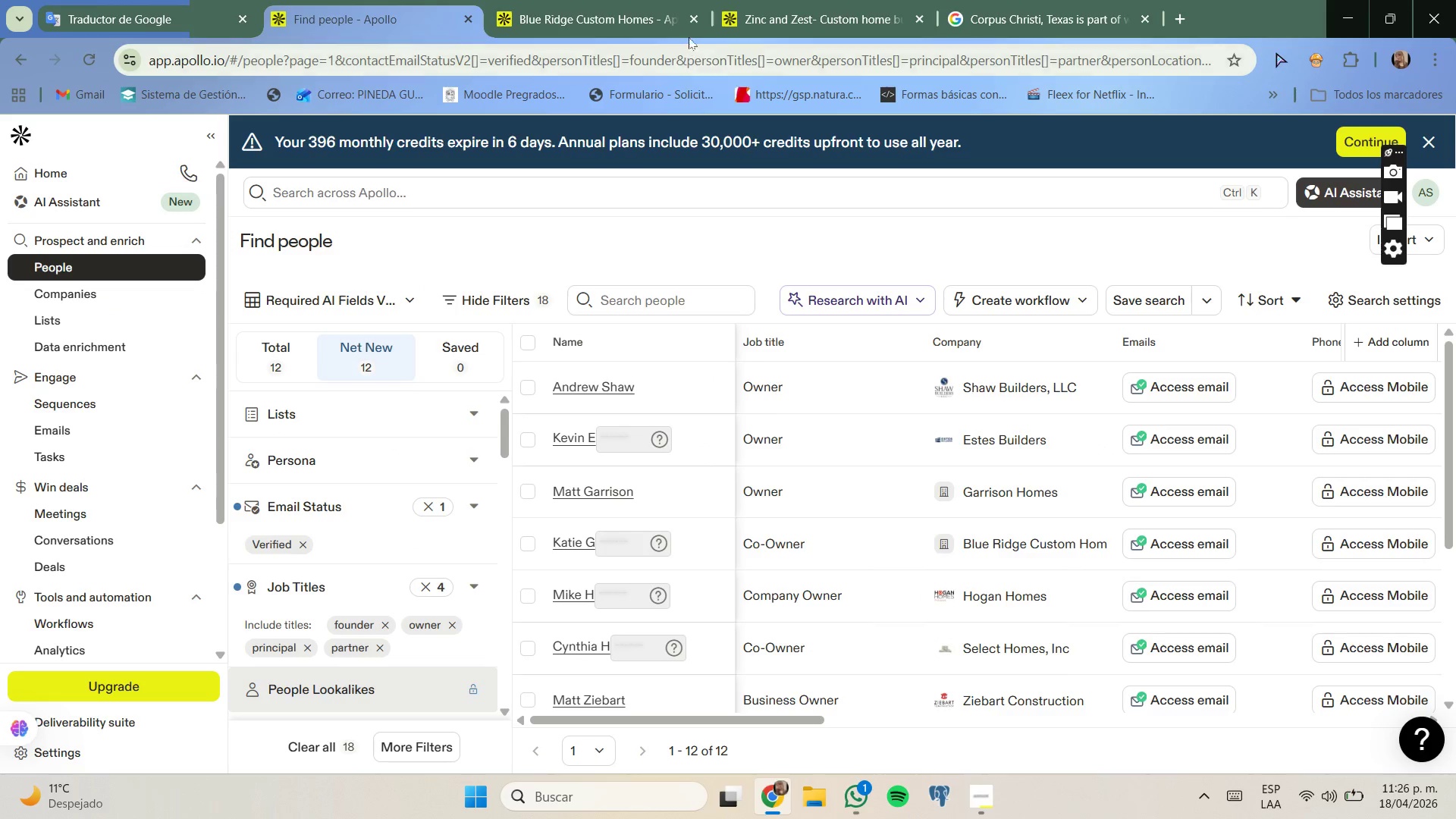 
left_click([692, 20])
 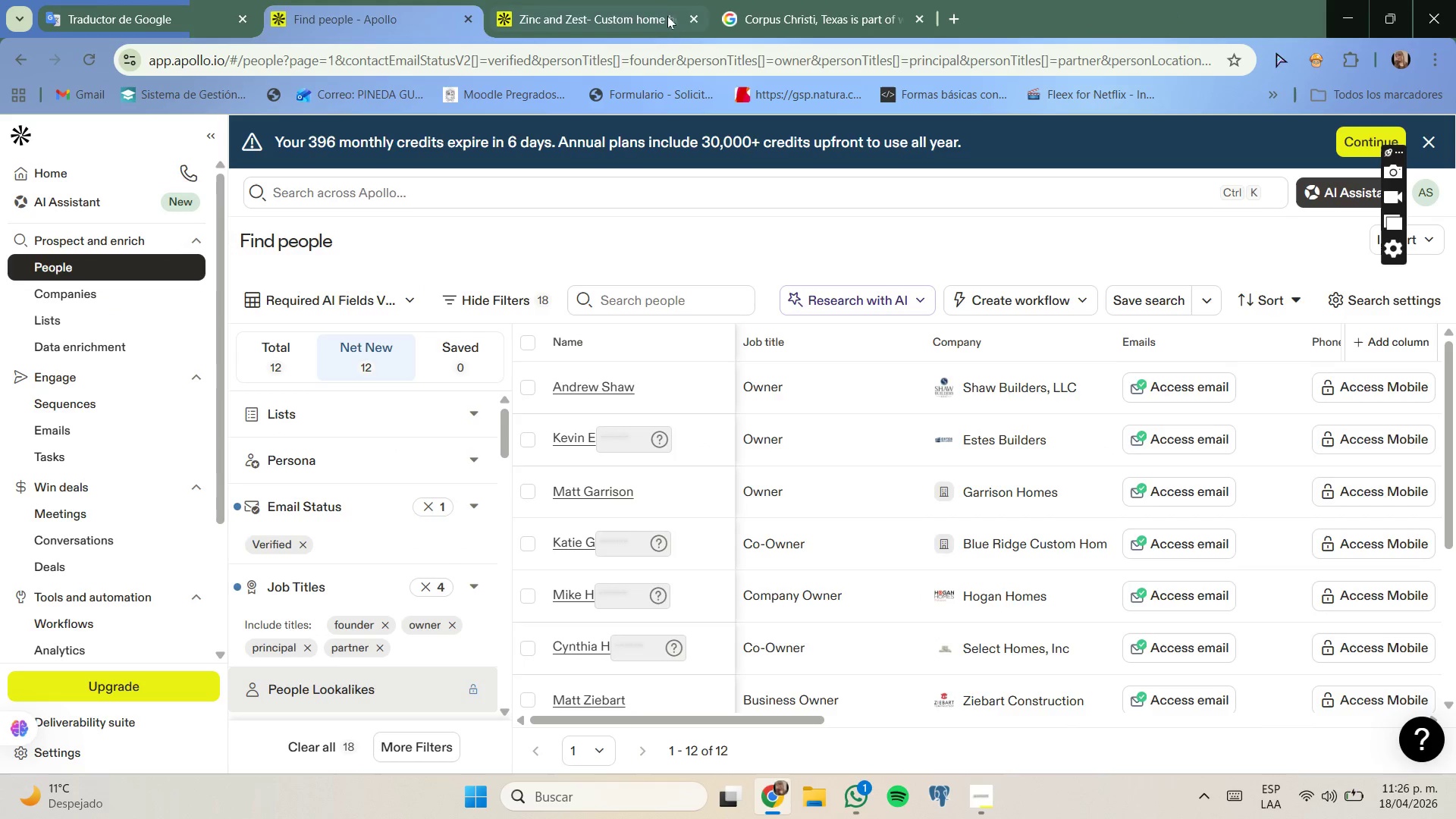 
left_click([648, 11])
 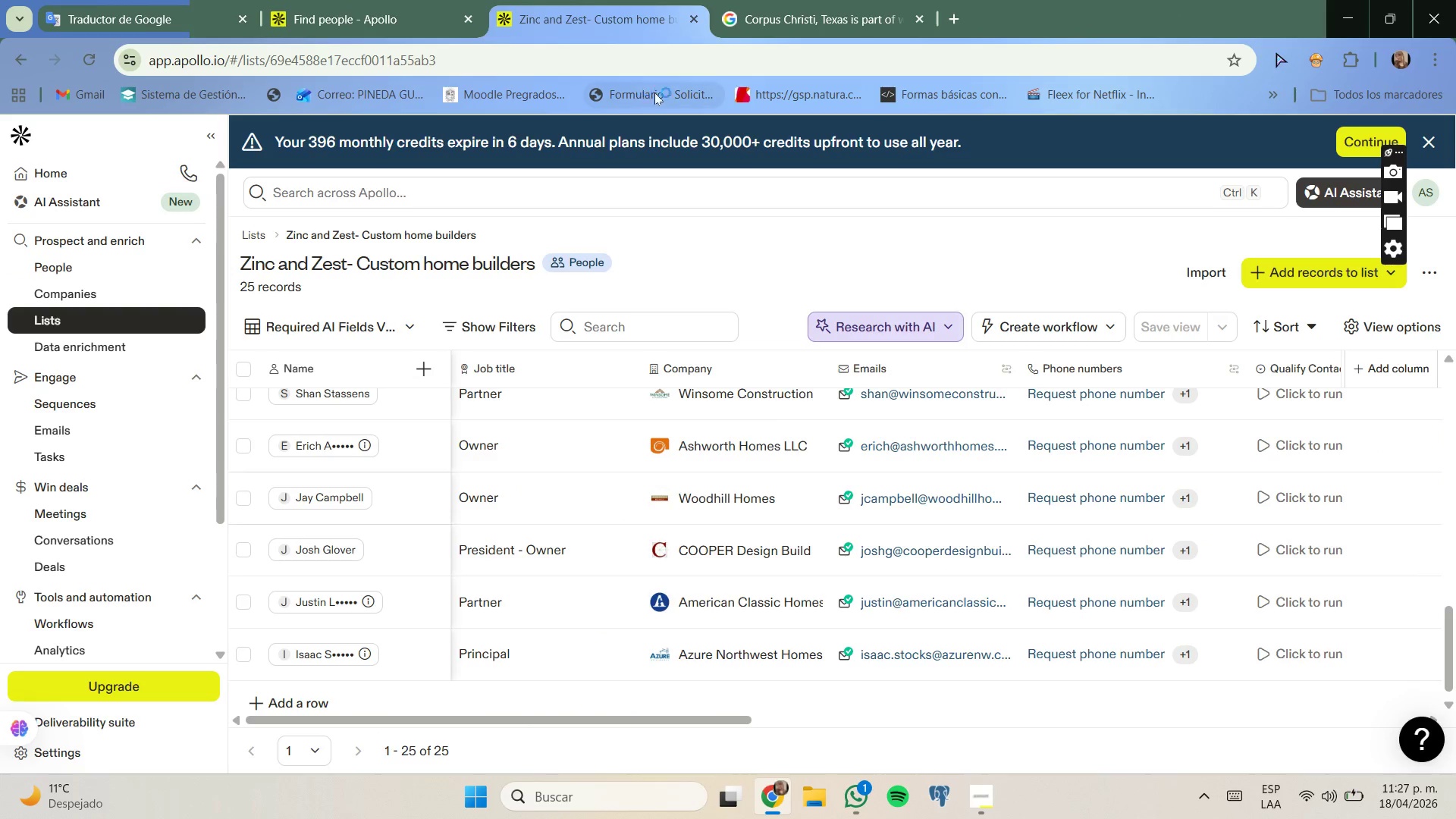 
left_click([385, 0])
 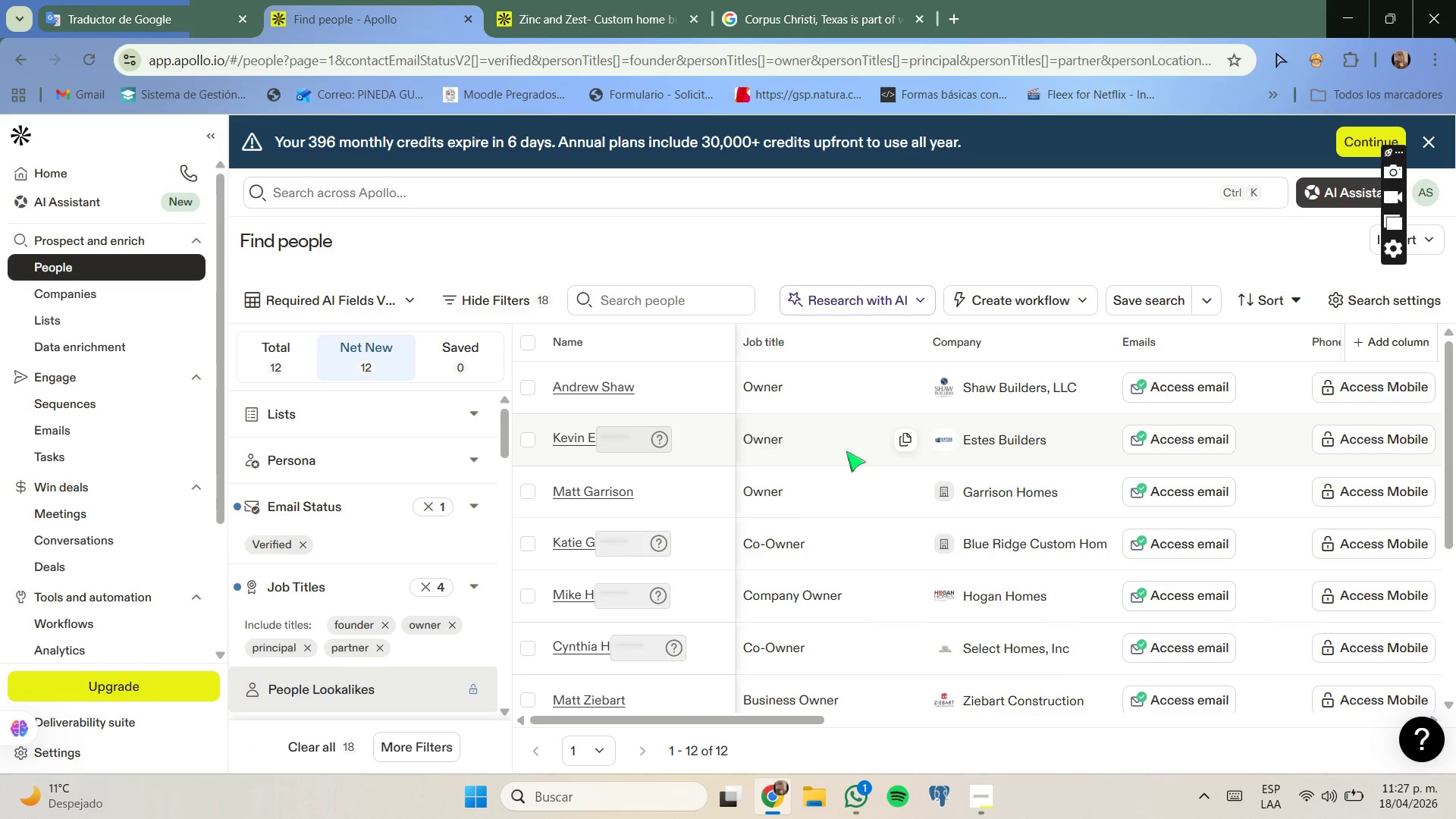 
scroll: coordinate [912, 510], scroll_direction: down, amount: 1.0
 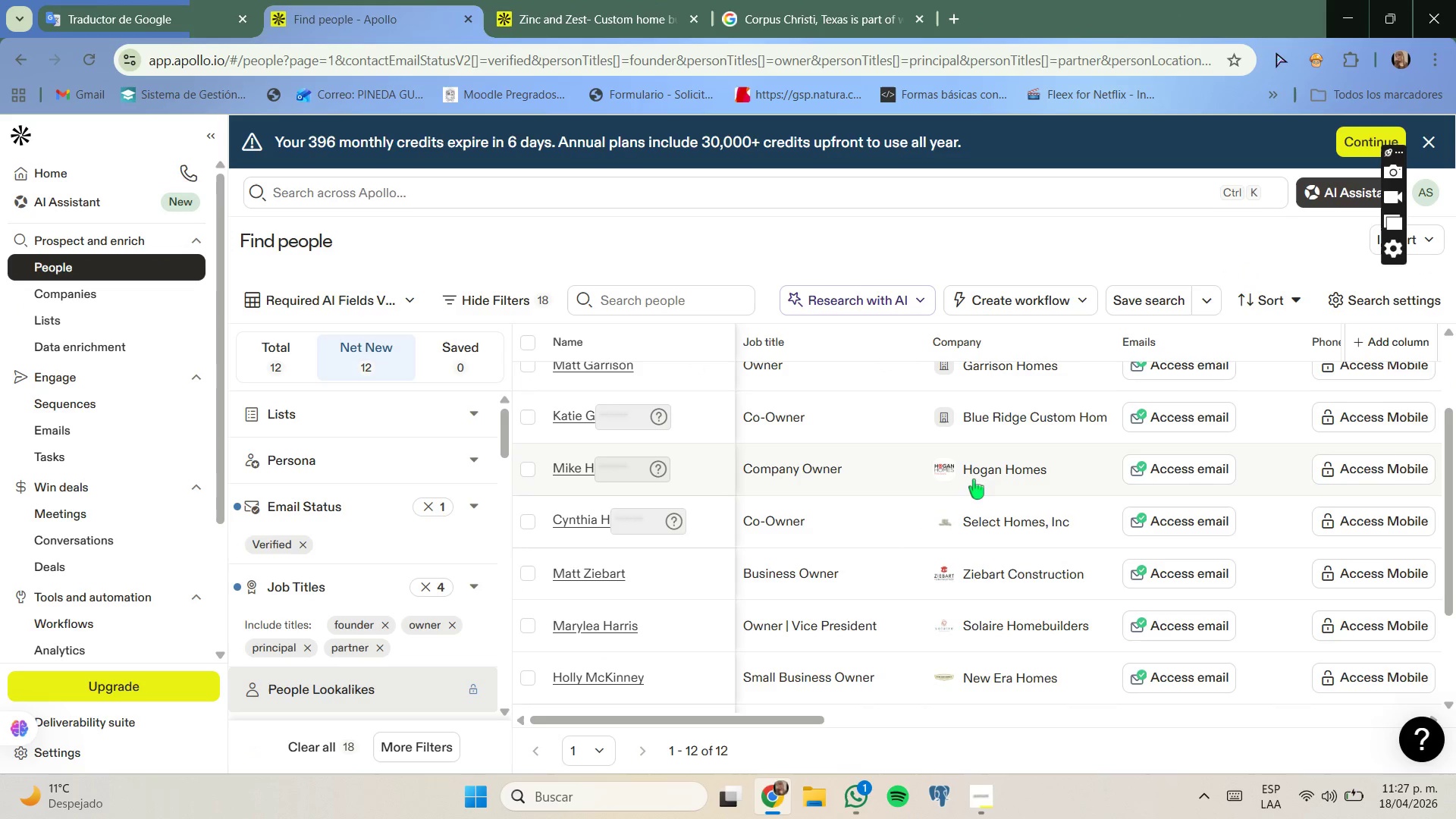 
right_click([978, 472])
 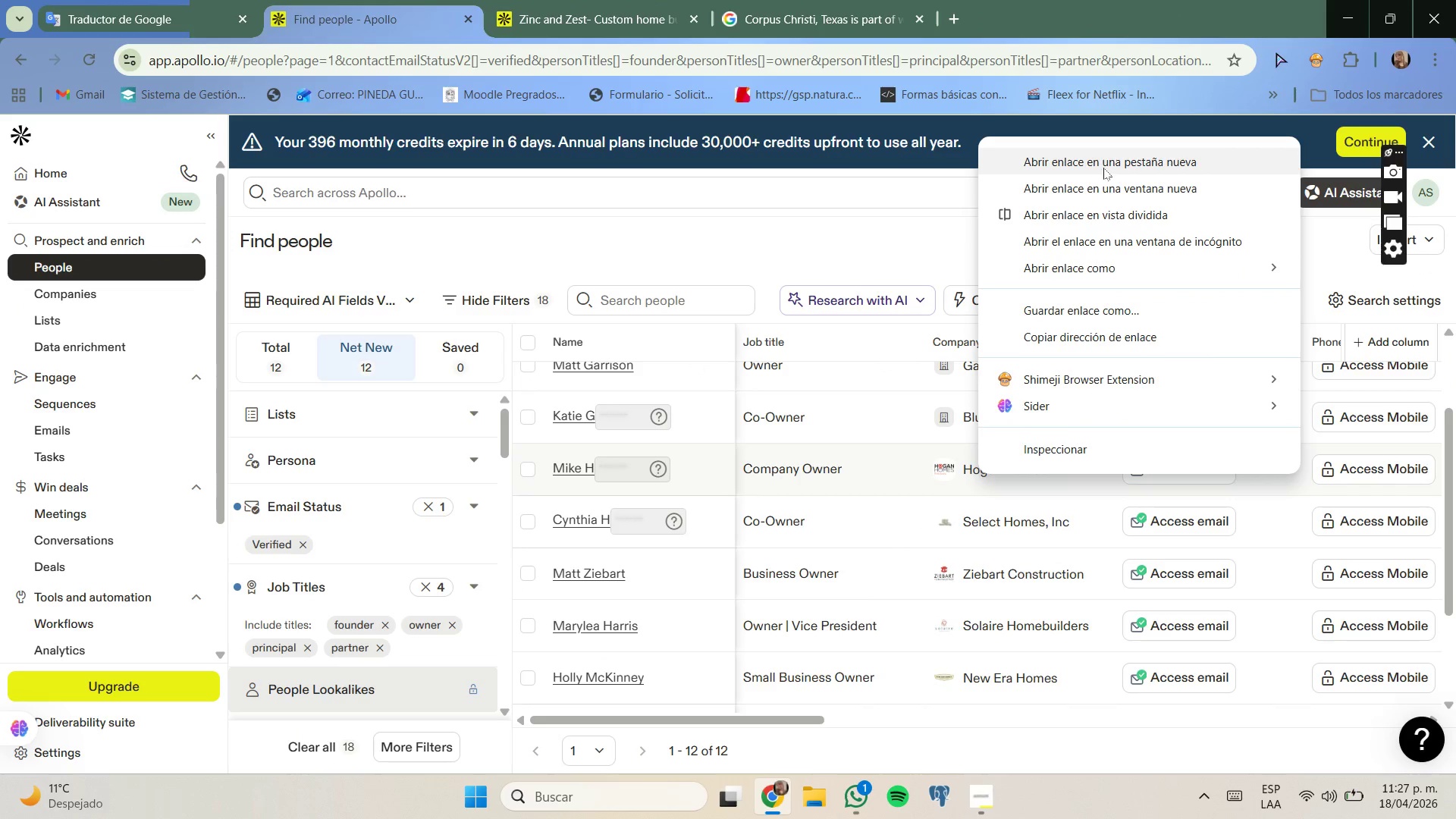 
left_click([1103, 168])
 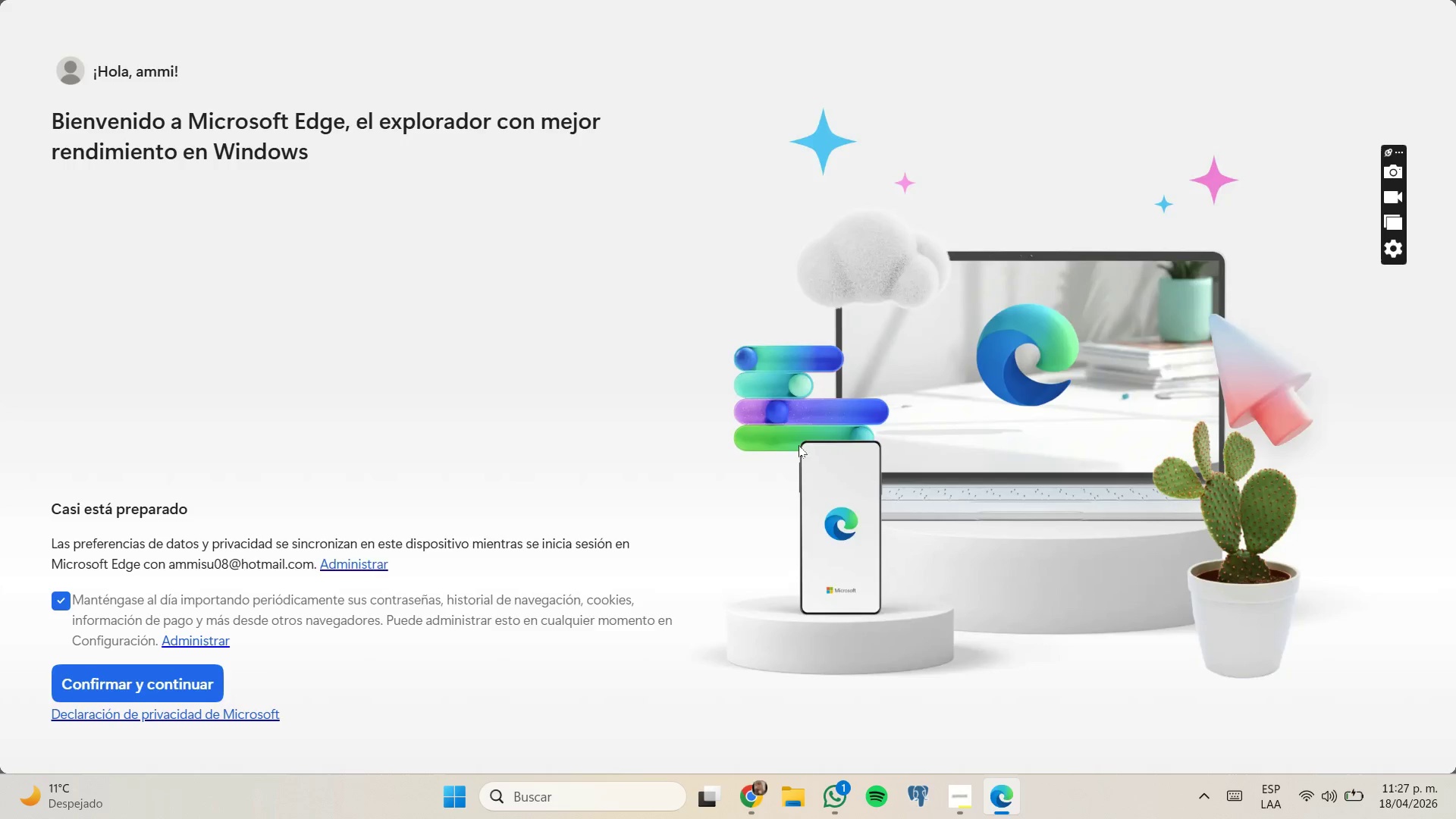 
wait(12.92)
 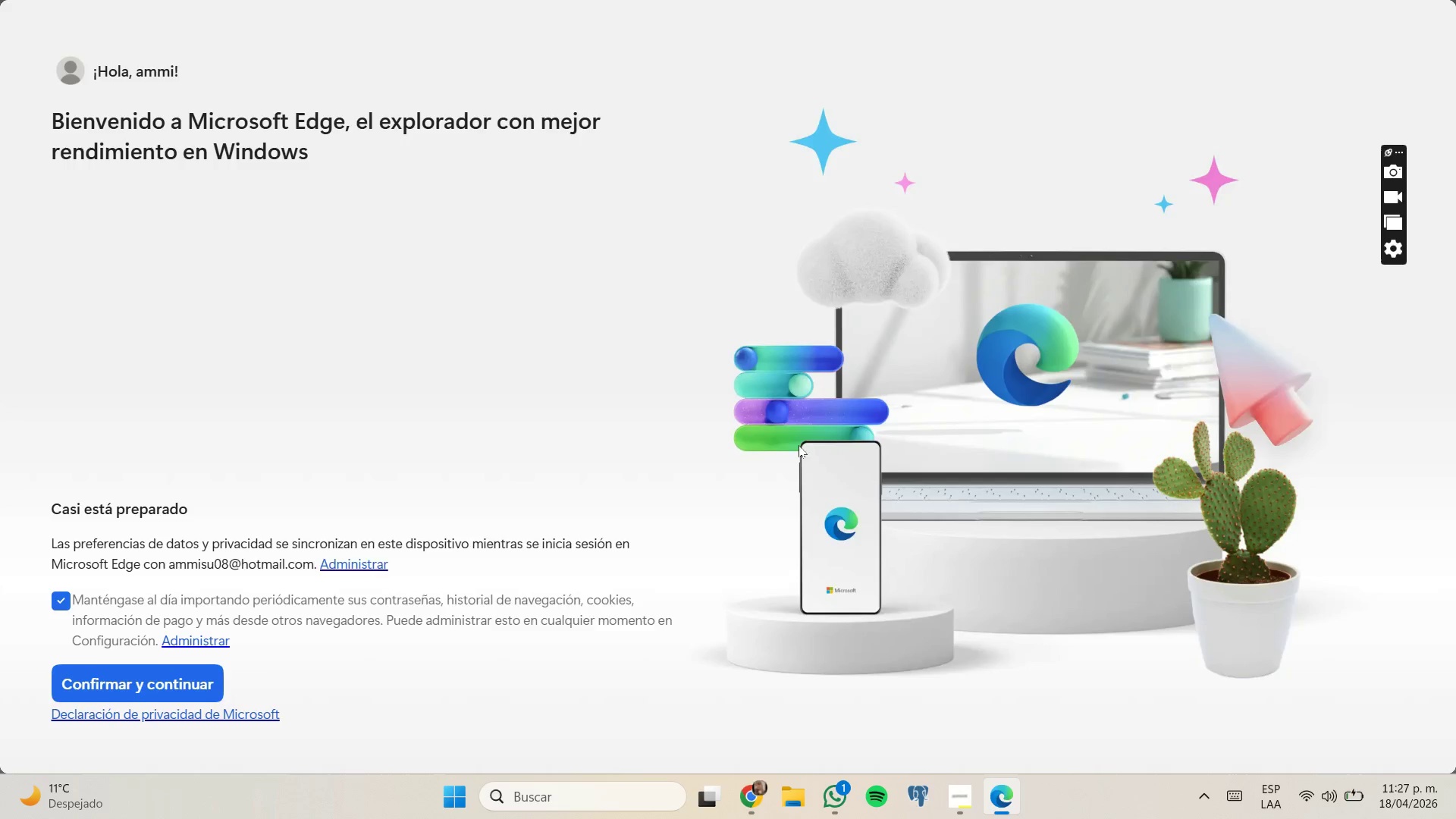 
left_click_drag(start_coordinate=[511, 302], to_coordinate=[435, 301])
 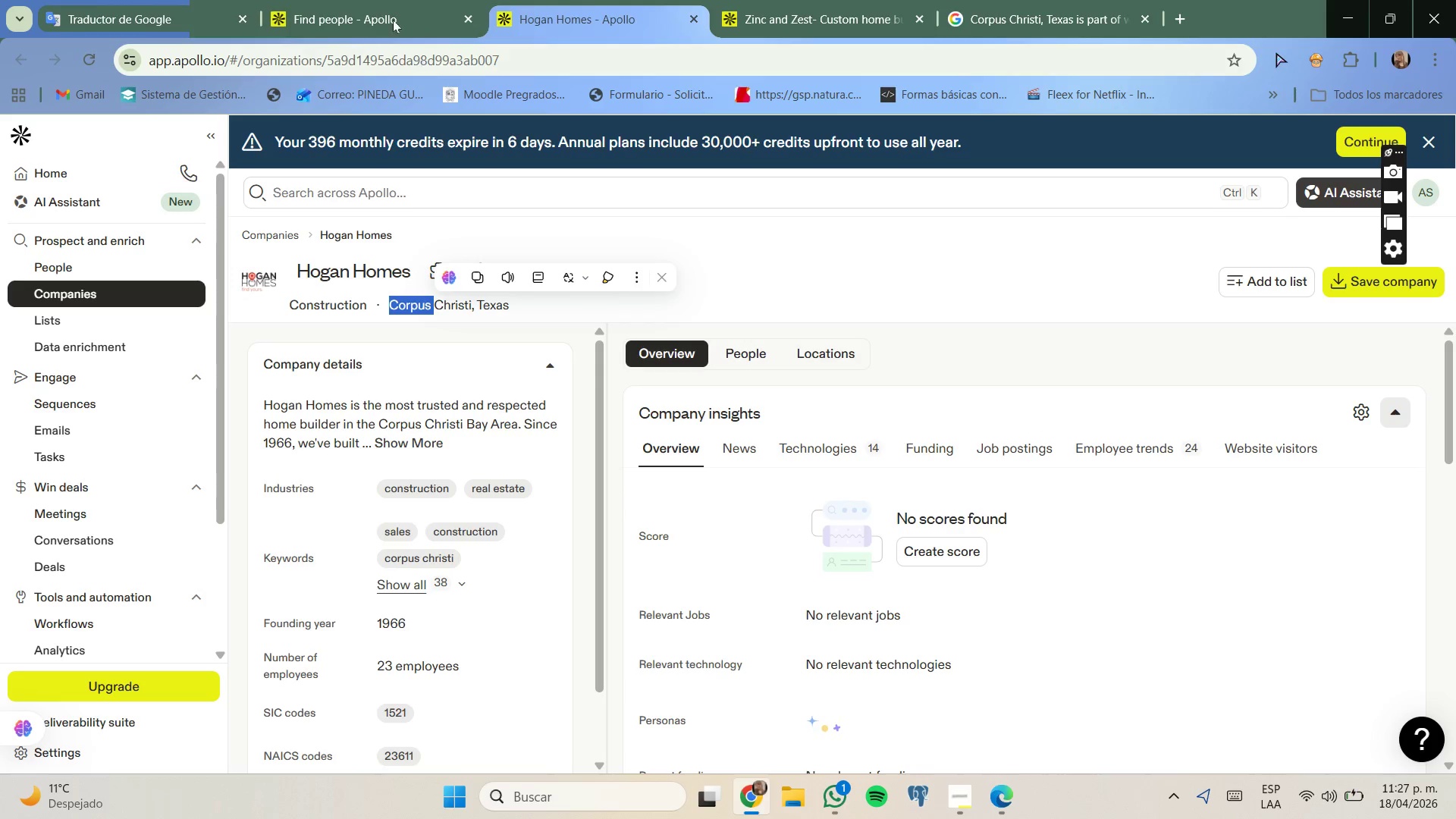 
left_click_drag(start_coordinate=[396, 6], to_coordinate=[400, 20])
 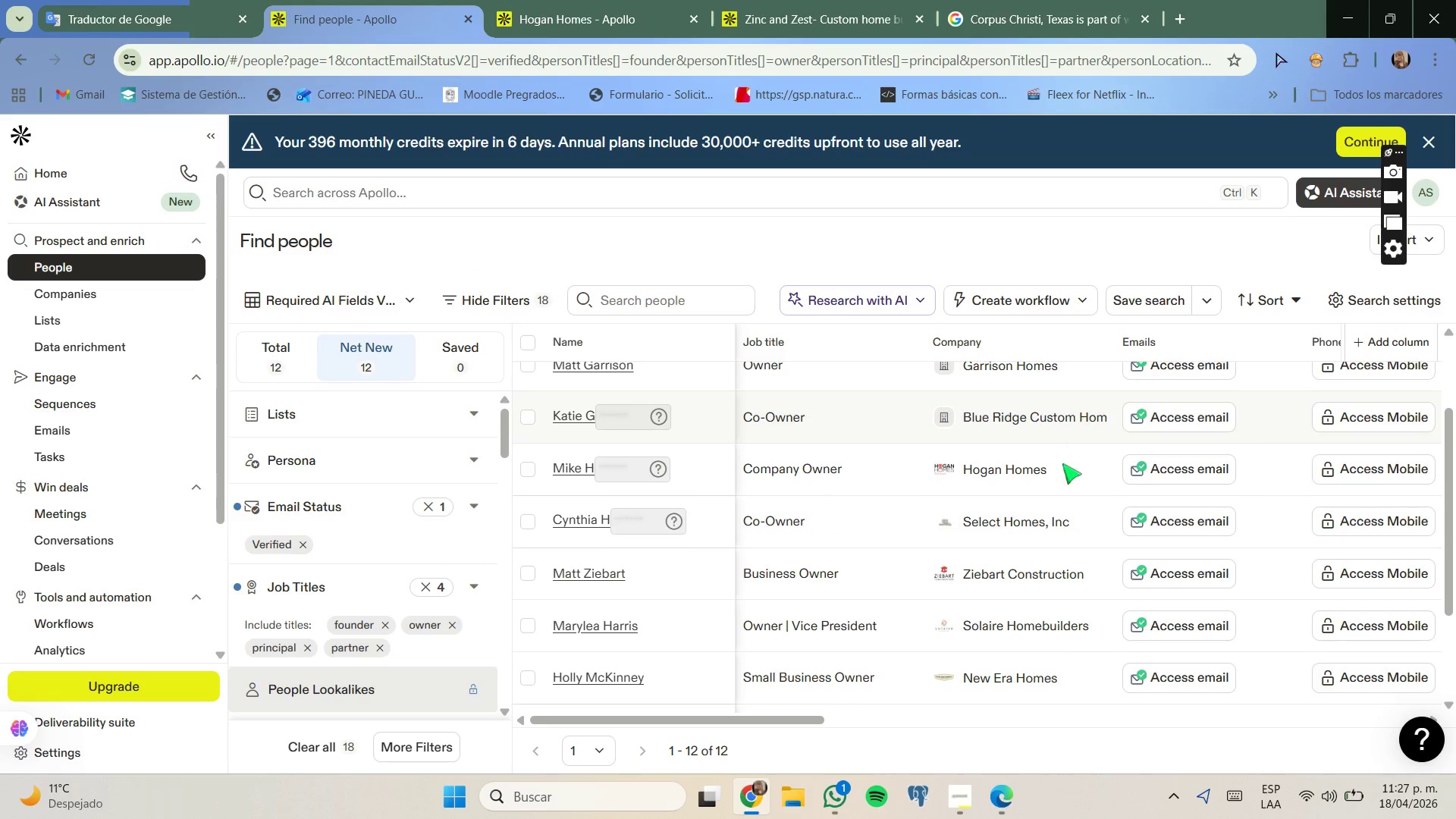 
right_click([1036, 519])
 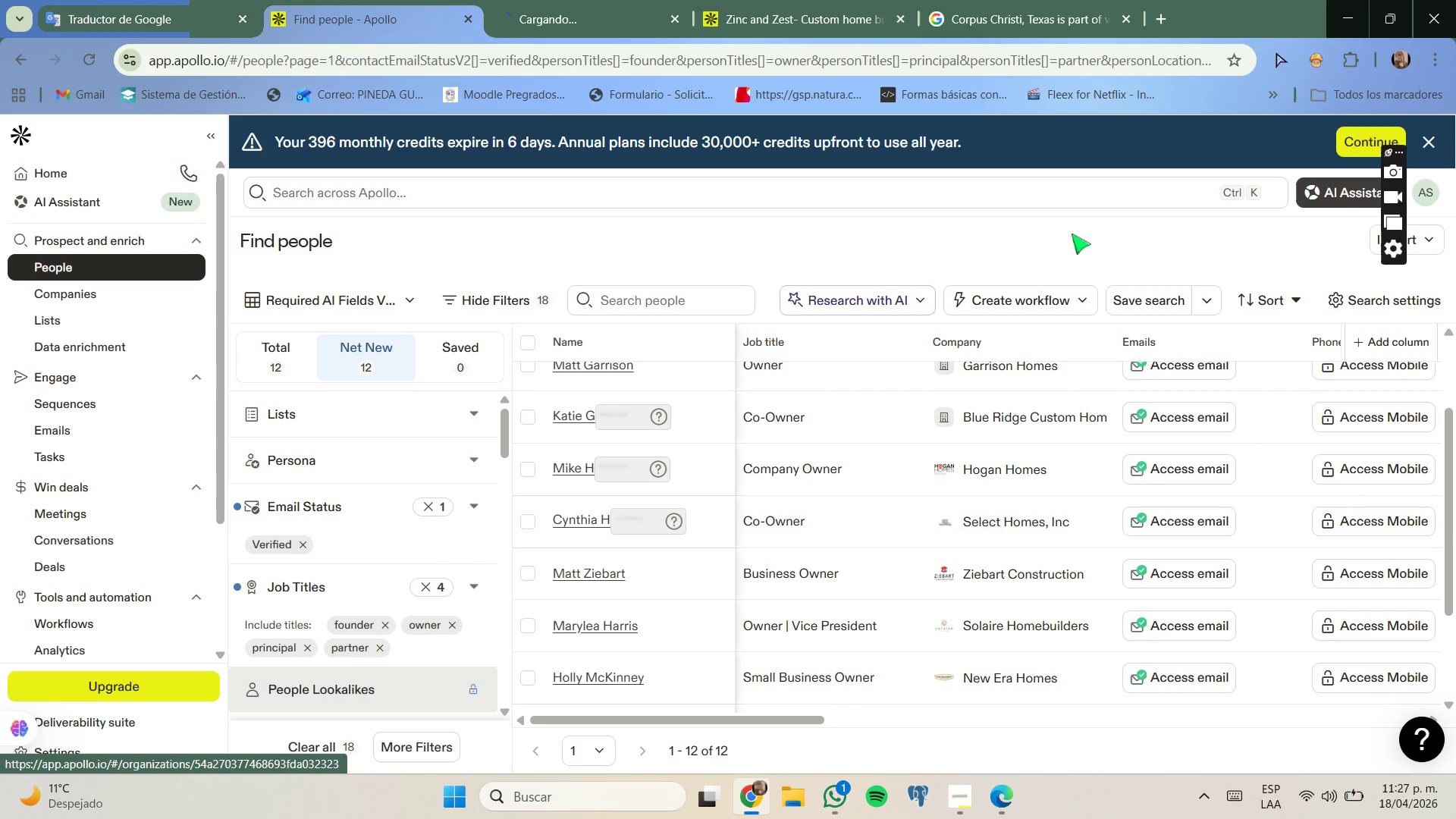 
left_click([619, 0])
 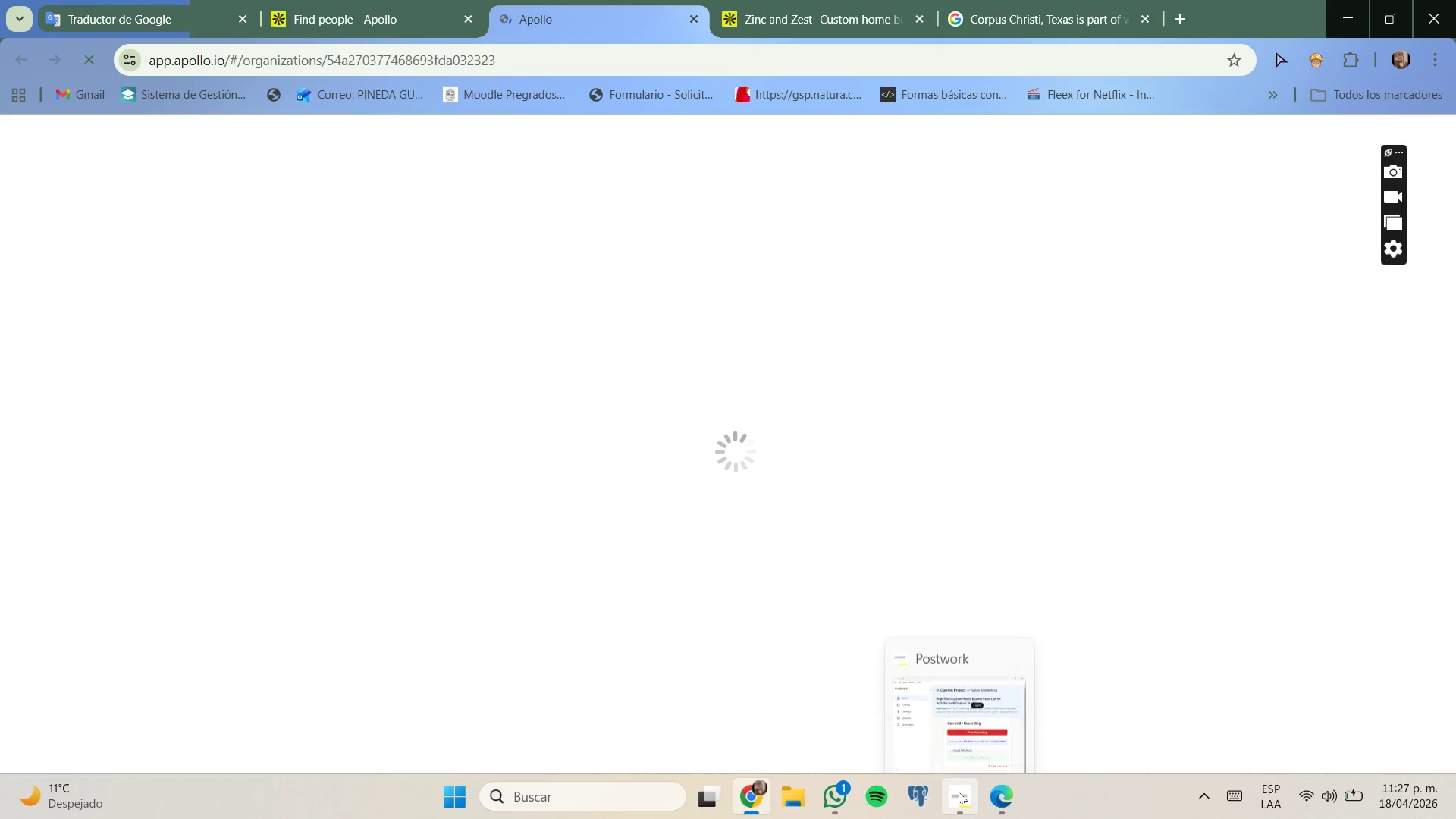 
left_click([973, 709])
 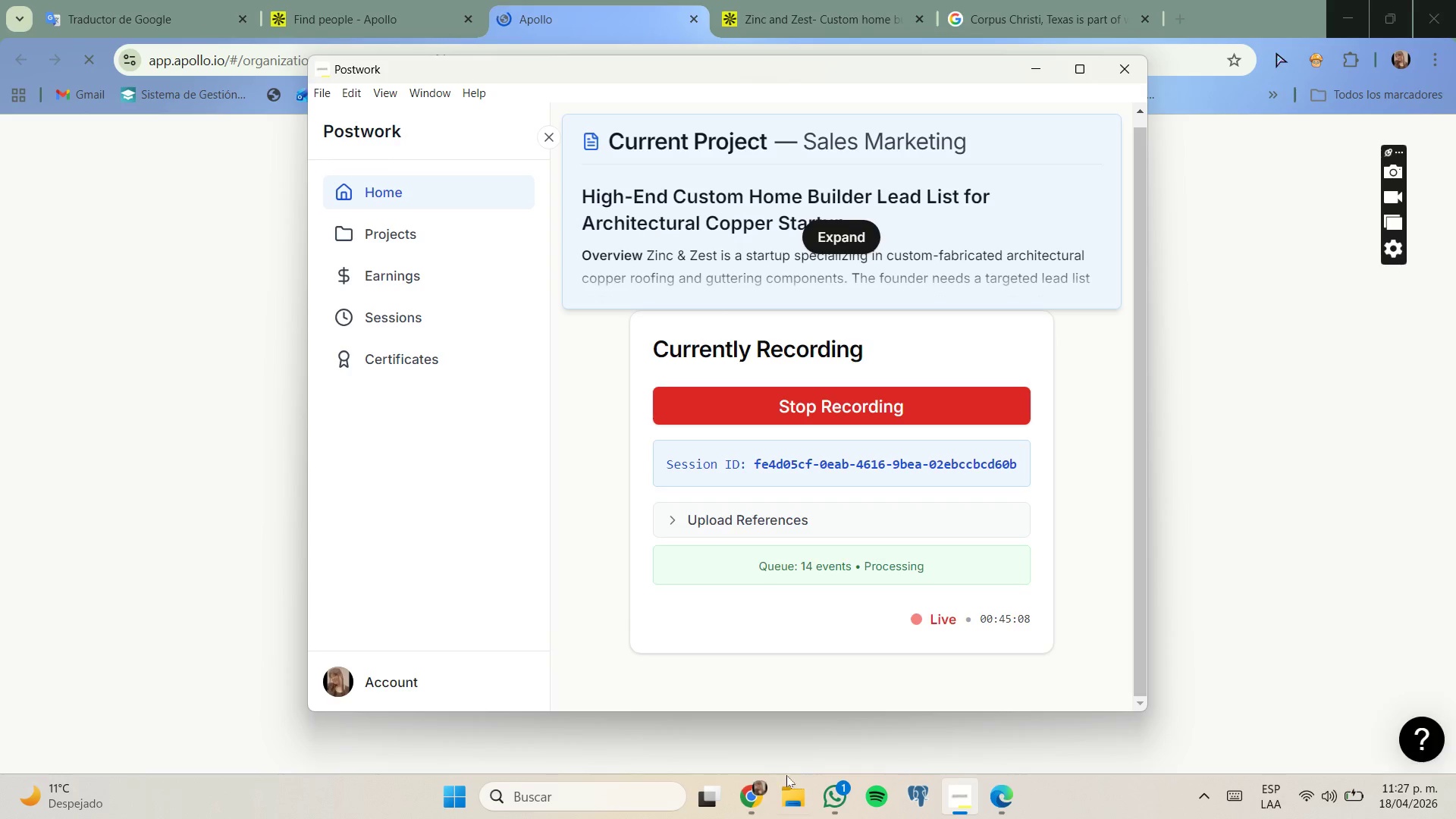 
left_click([761, 787])
 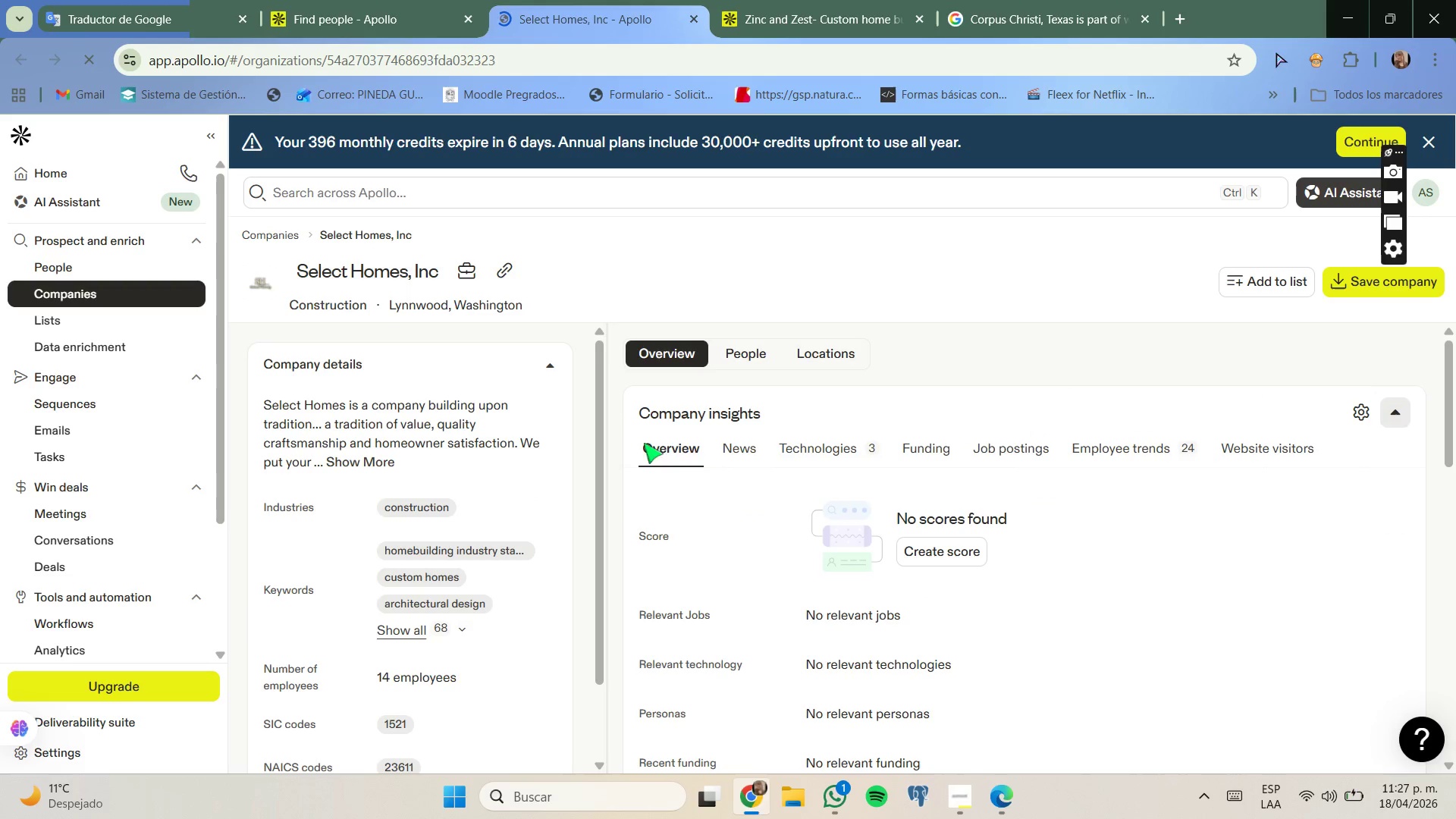 
left_click_drag(start_coordinate=[532, 302], to_coordinate=[472, 305])
 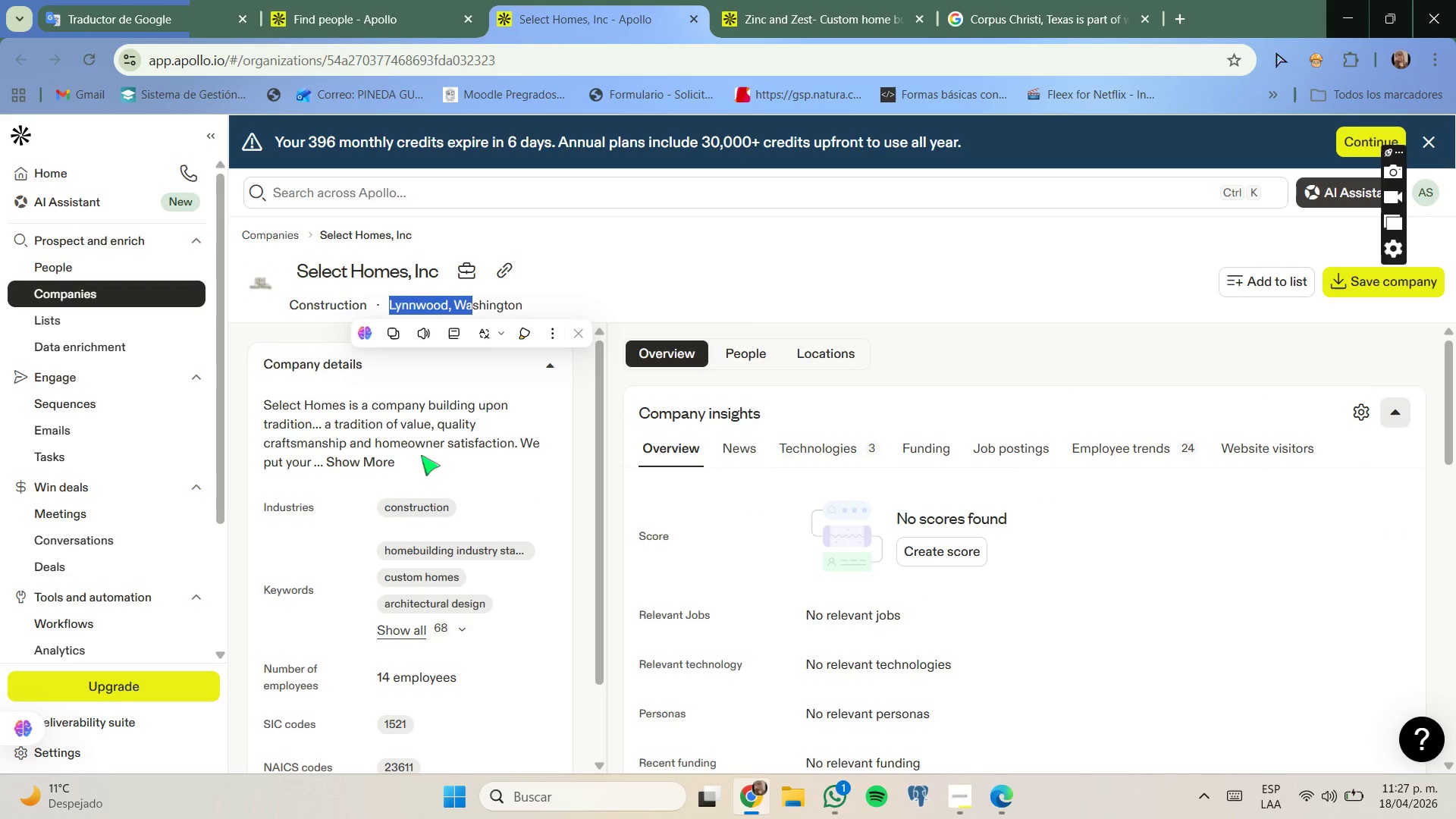 
left_click([374, 461])
 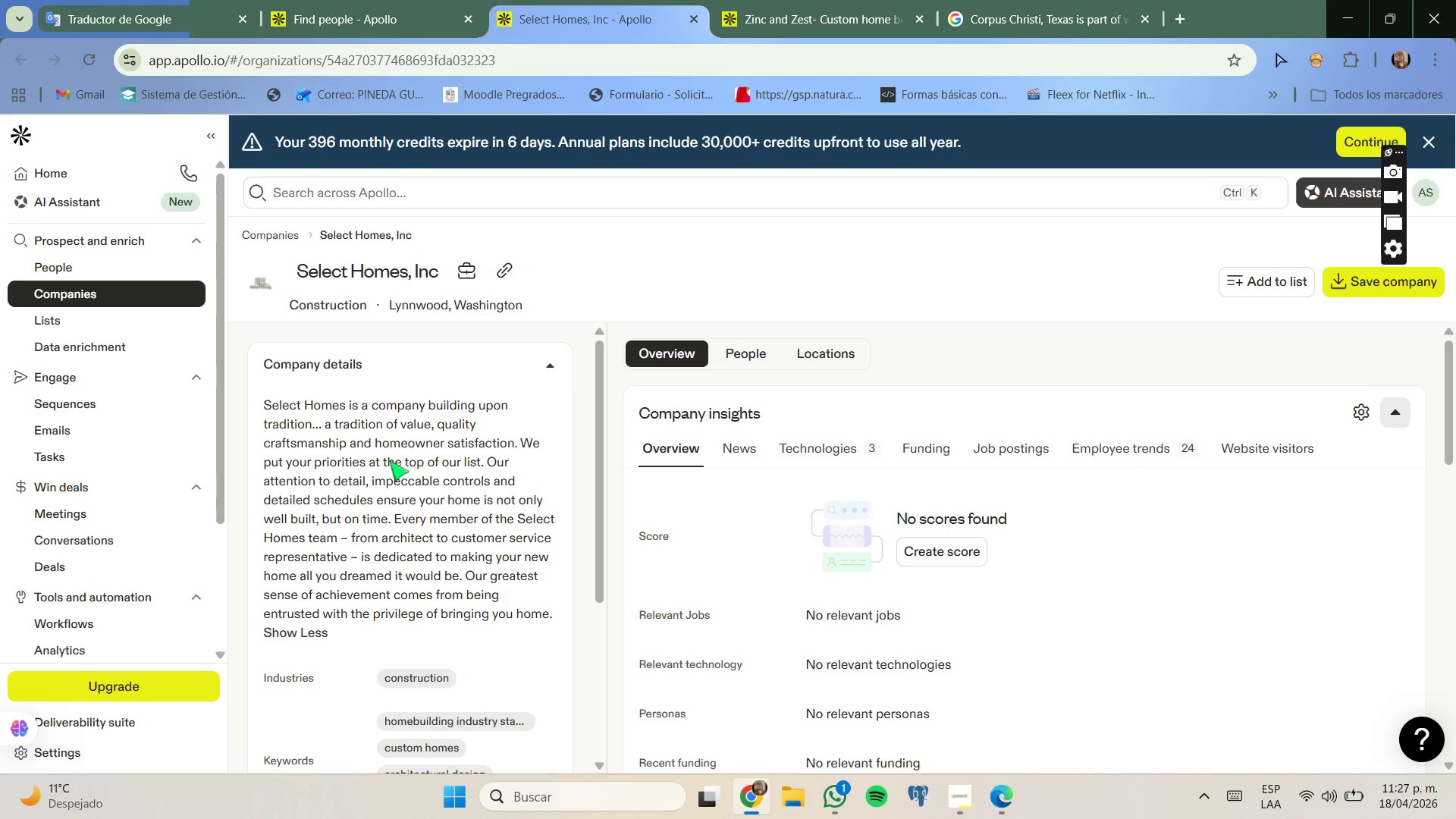 
left_click_drag(start_coordinate=[402, 446], to_coordinate=[457, 472])
 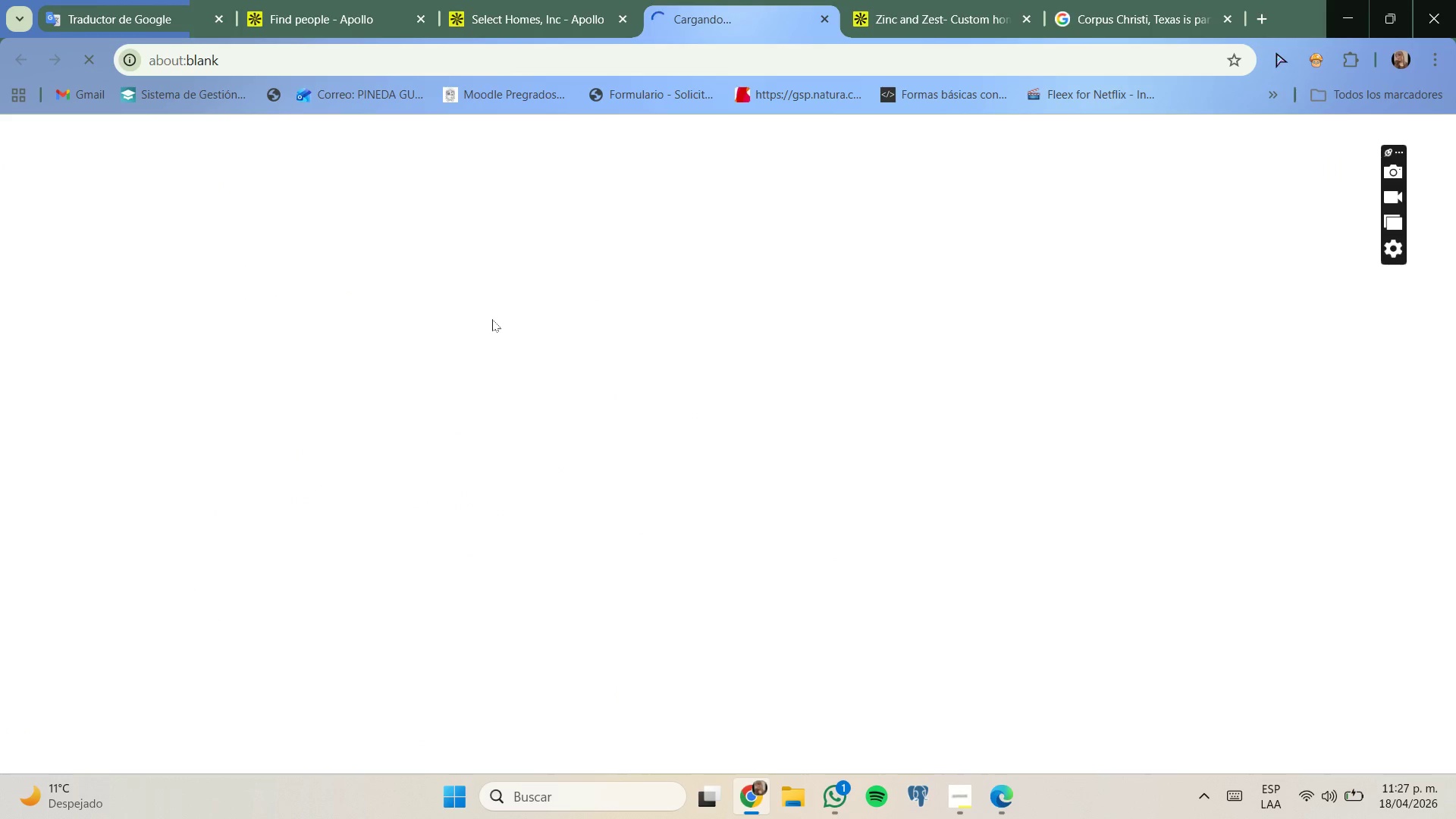 
left_click_drag(start_coordinate=[532, 0], to_coordinate=[534, 10])
 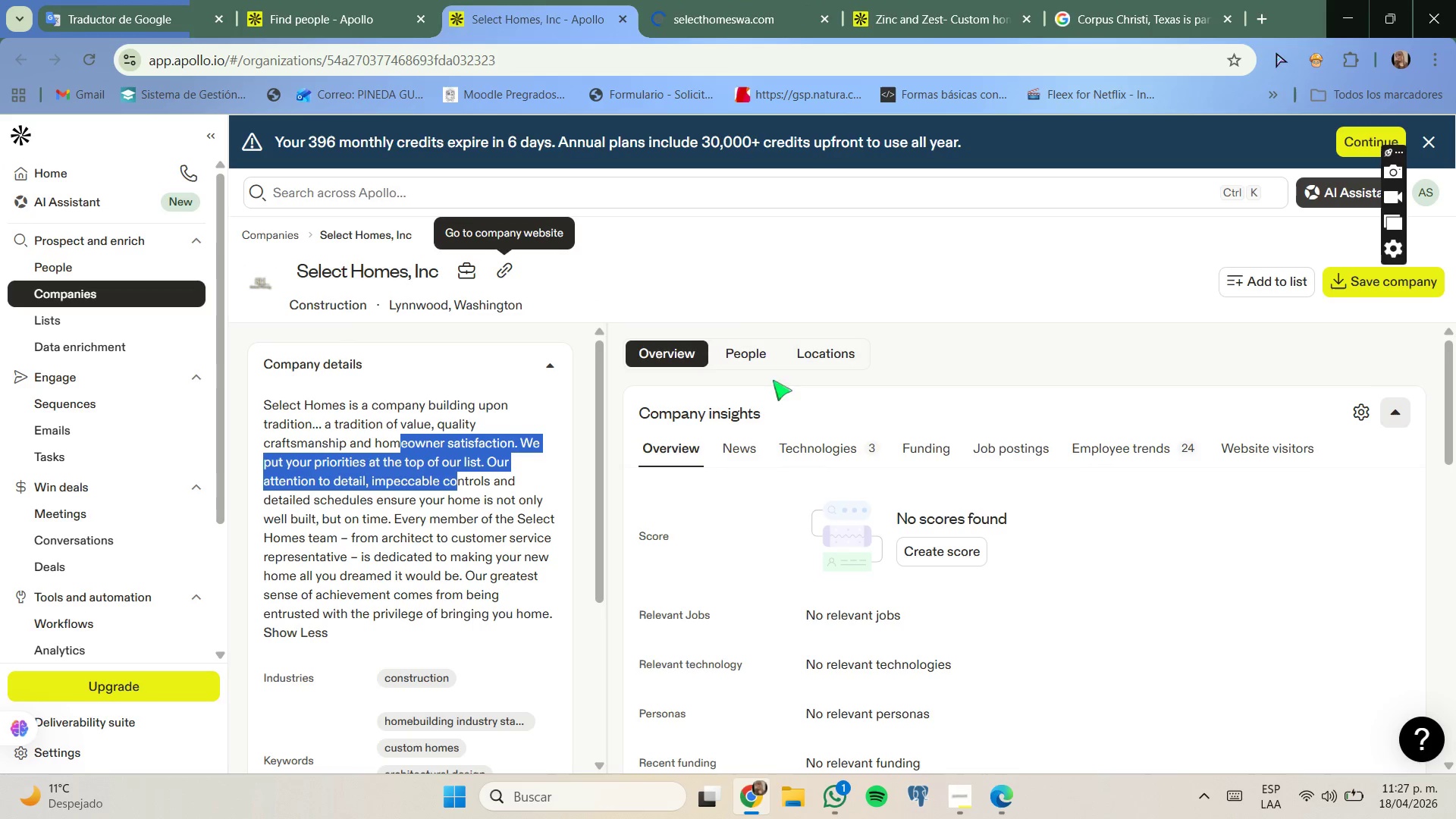 
left_click([748, 361])
 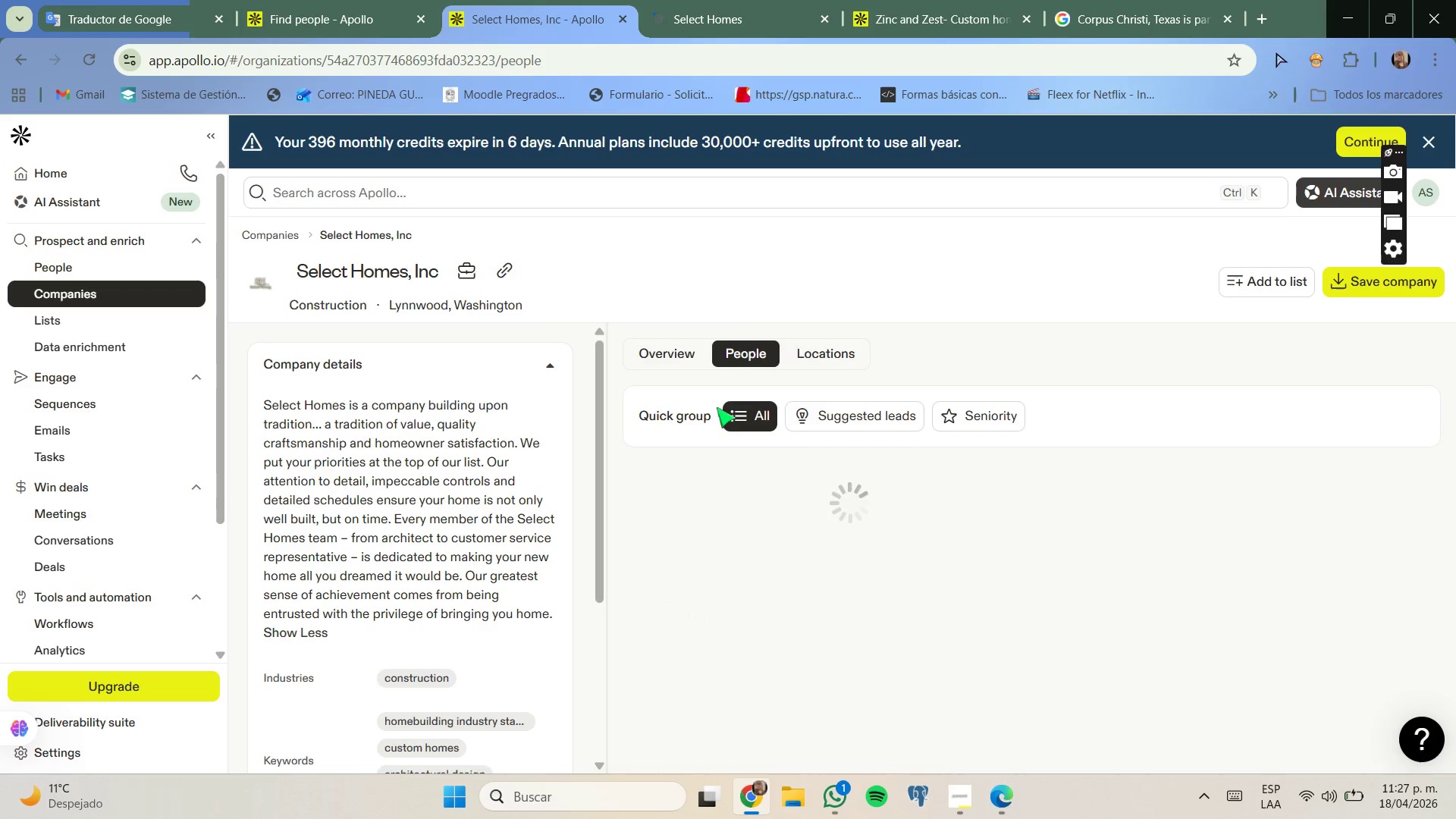 
mouse_move([689, 419])
 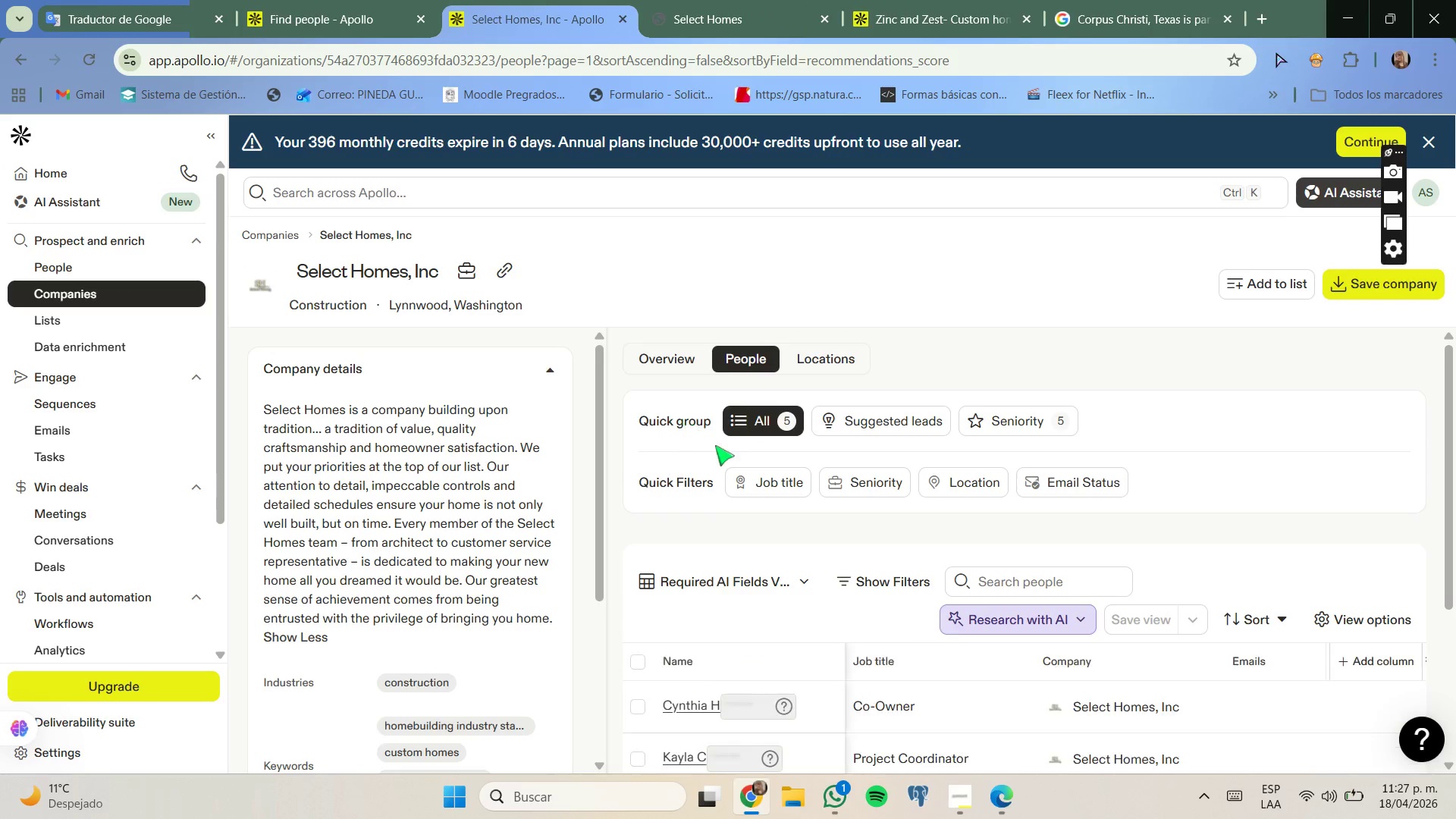 
scroll: coordinate [971, 541], scroll_direction: down, amount: 4.0
 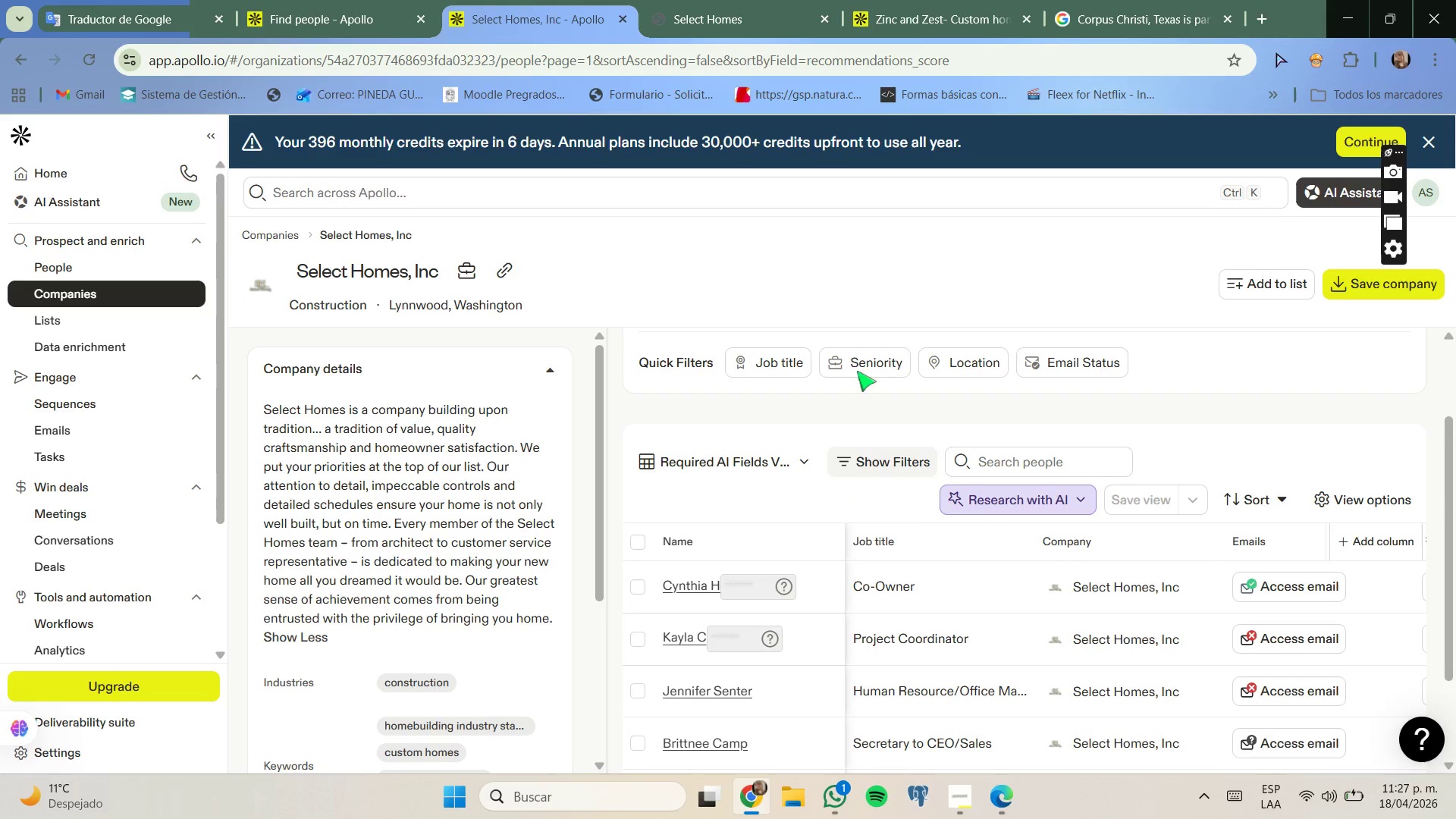 
left_click([745, 0])
 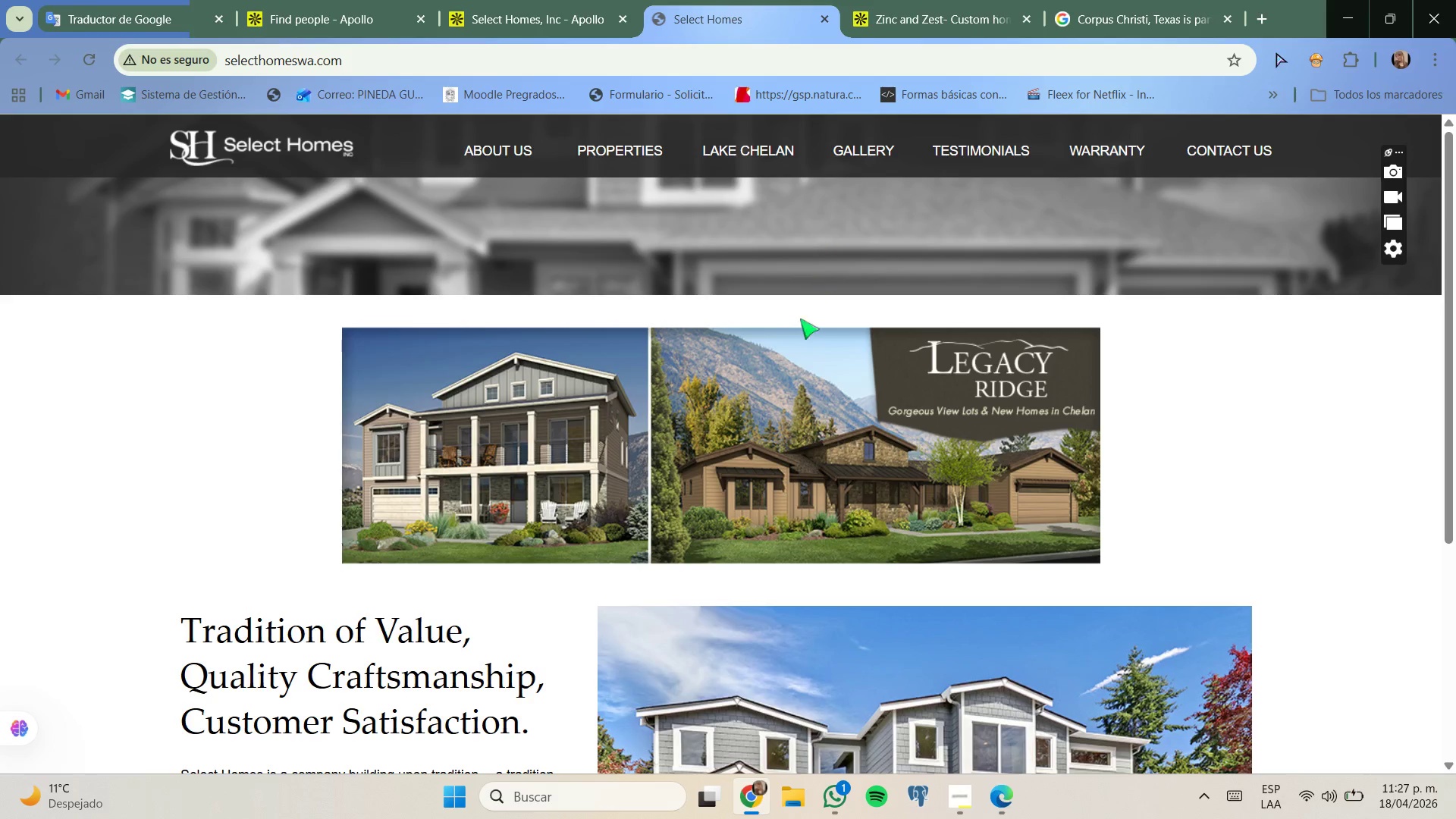 
scroll: coordinate [790, 352], scroll_direction: up, amount: 2.0
 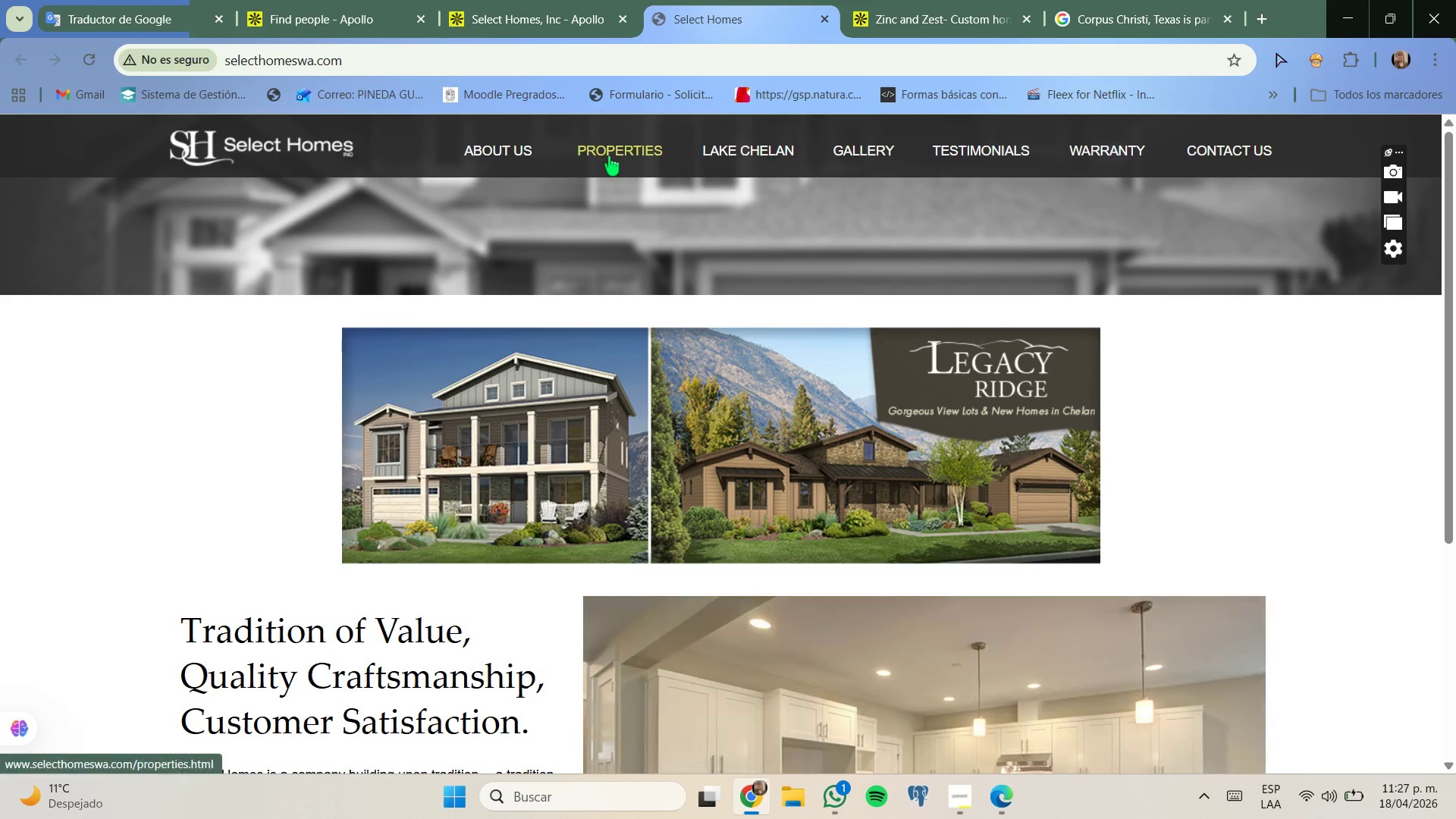 
left_click([614, 155])
 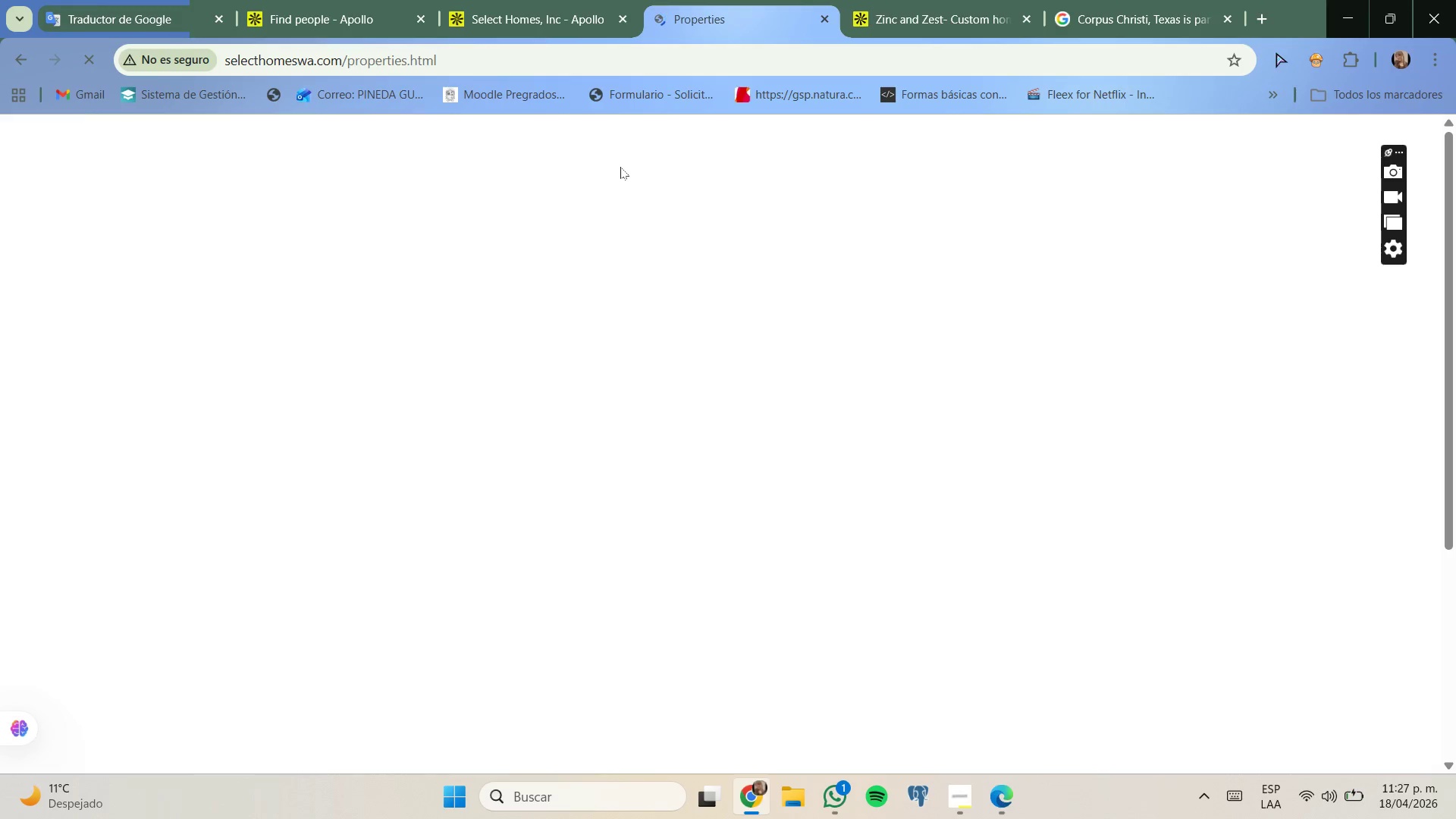 
mouse_move([635, 192])
 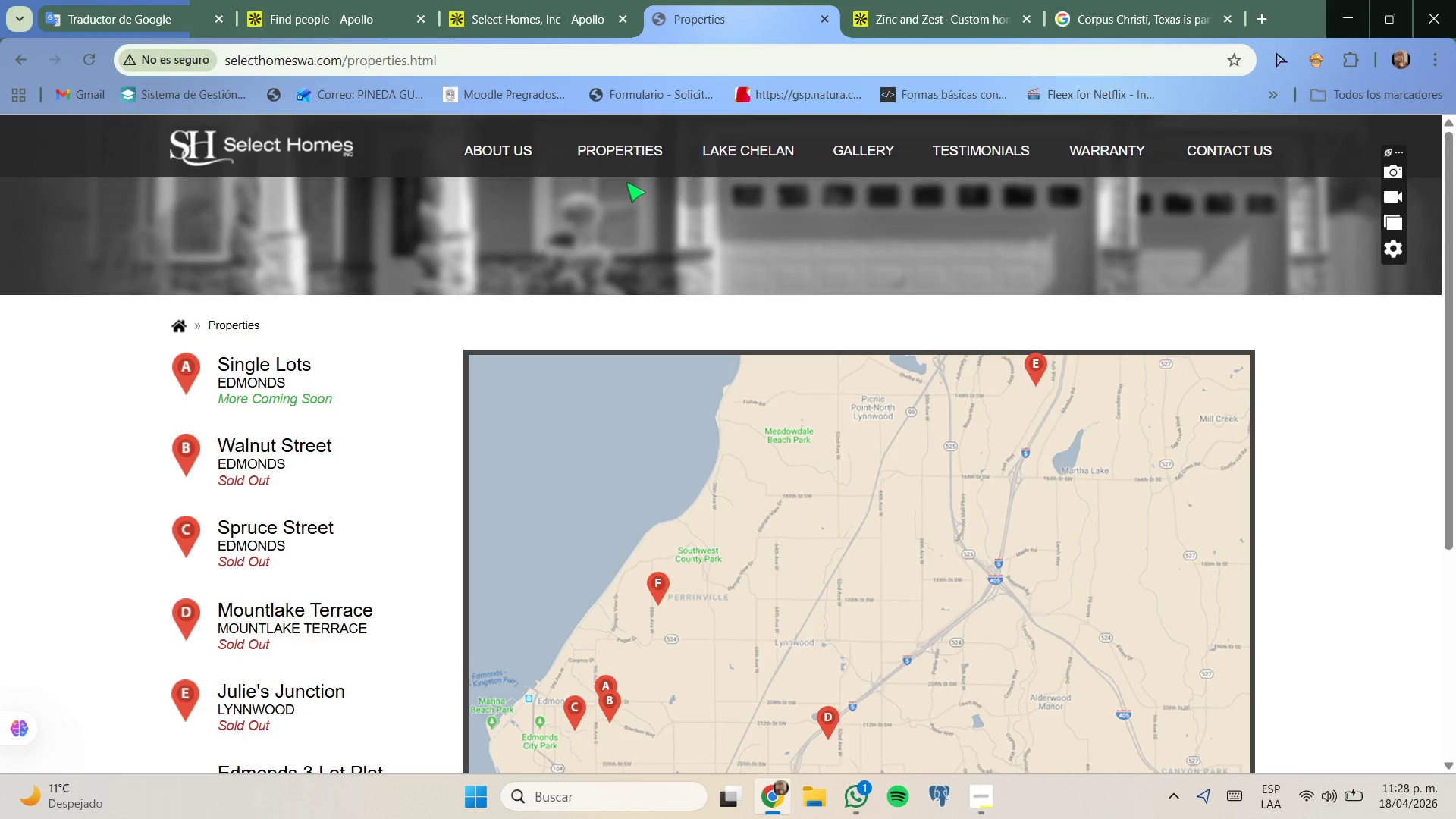 
scroll: coordinate [626, 182], scroll_direction: none, amount: 0.0
 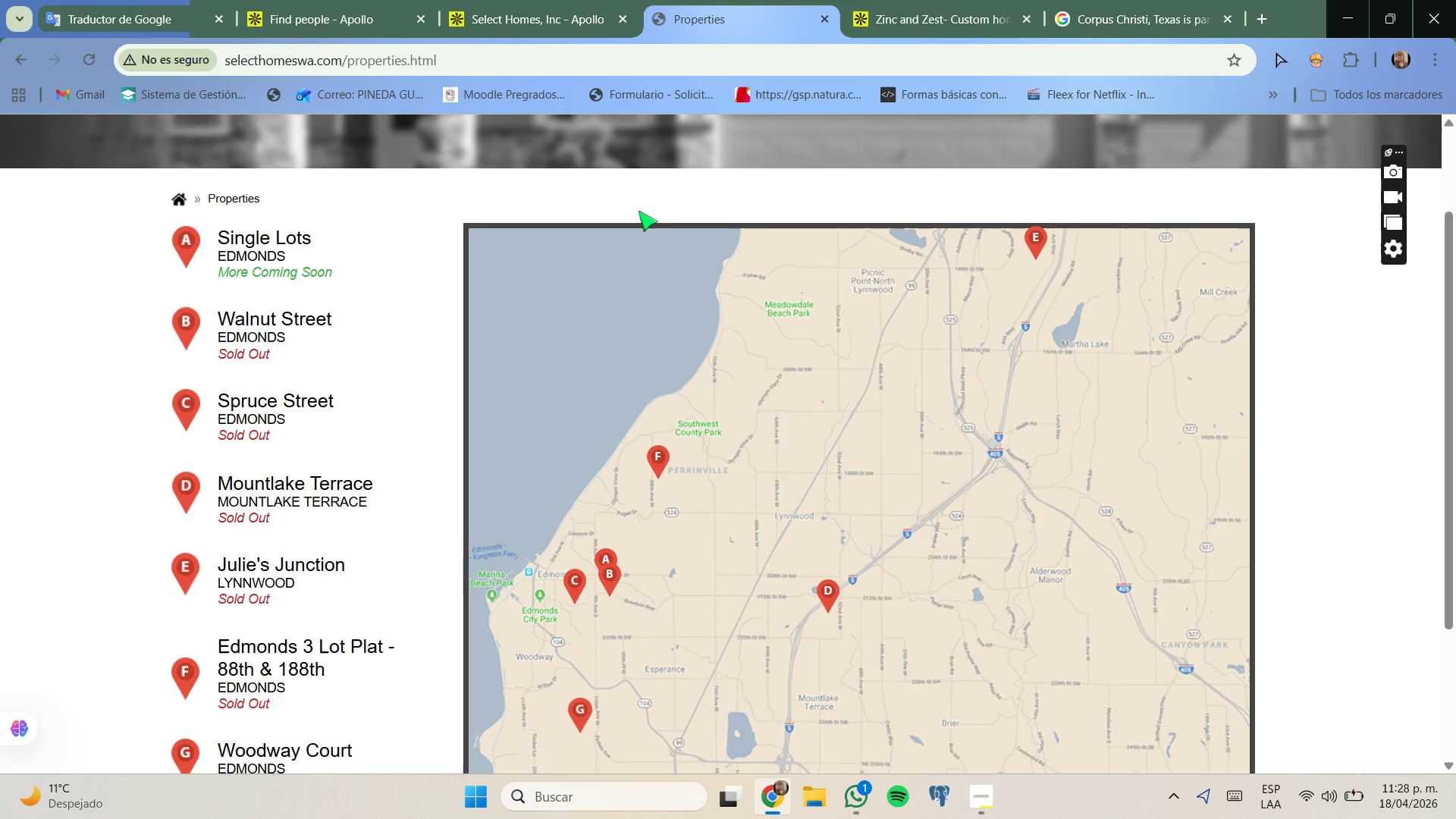 
scroll: coordinate [636, 228], scroll_direction: up, amount: 1.0
 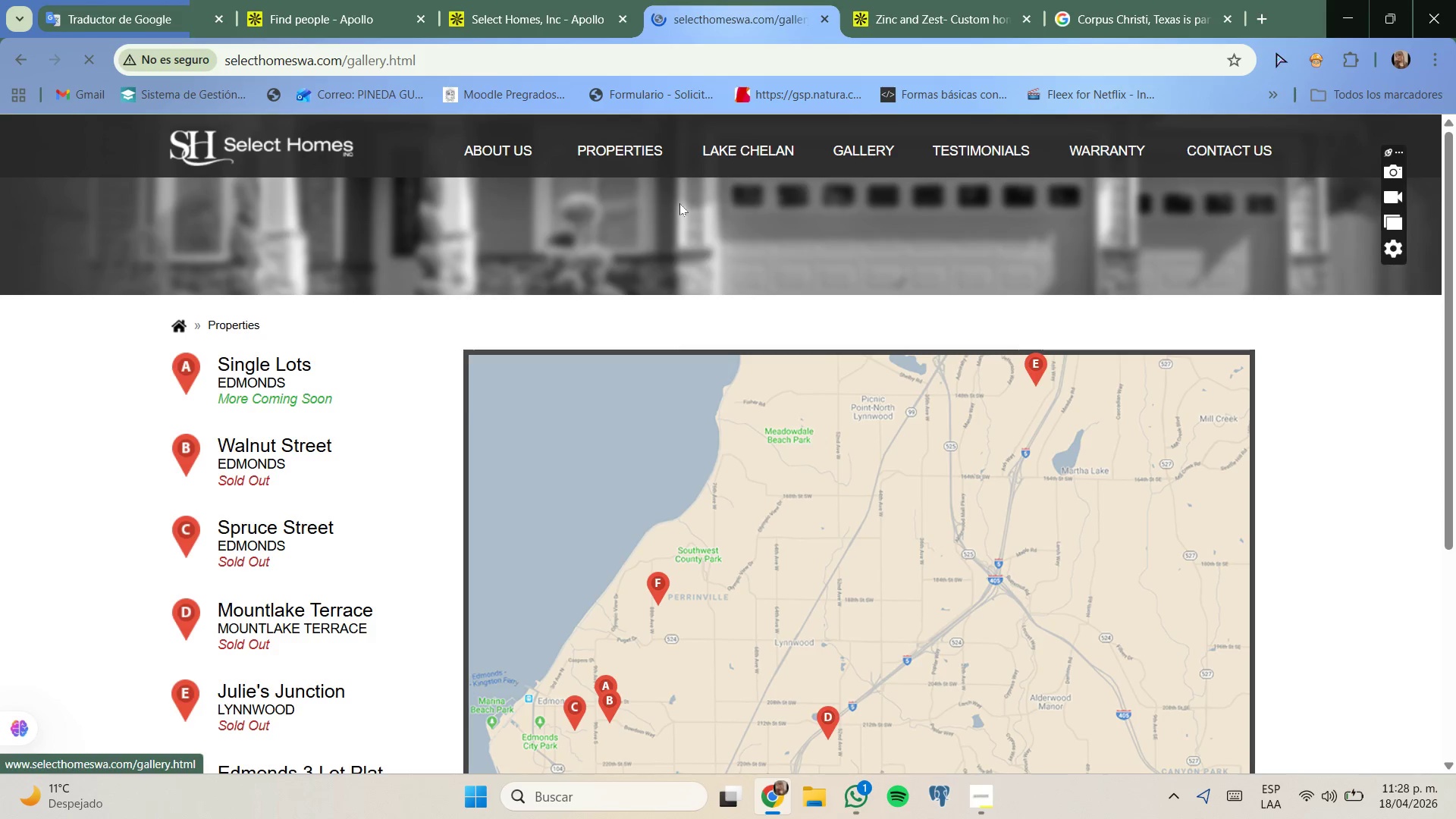 
left_click_drag(start_coordinate=[491, 0], to_coordinate=[482, 0])
 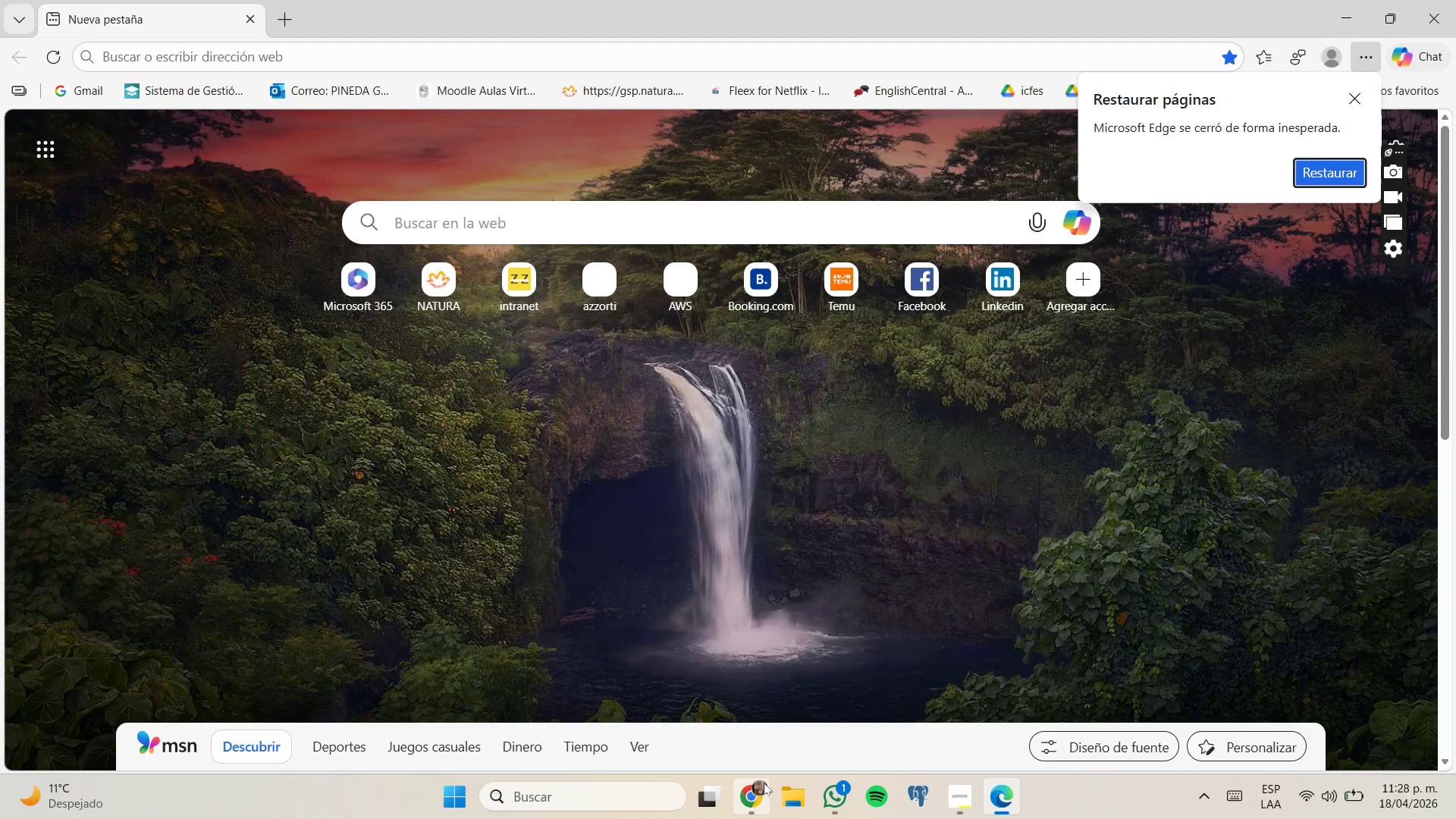 
wait(6.51)
 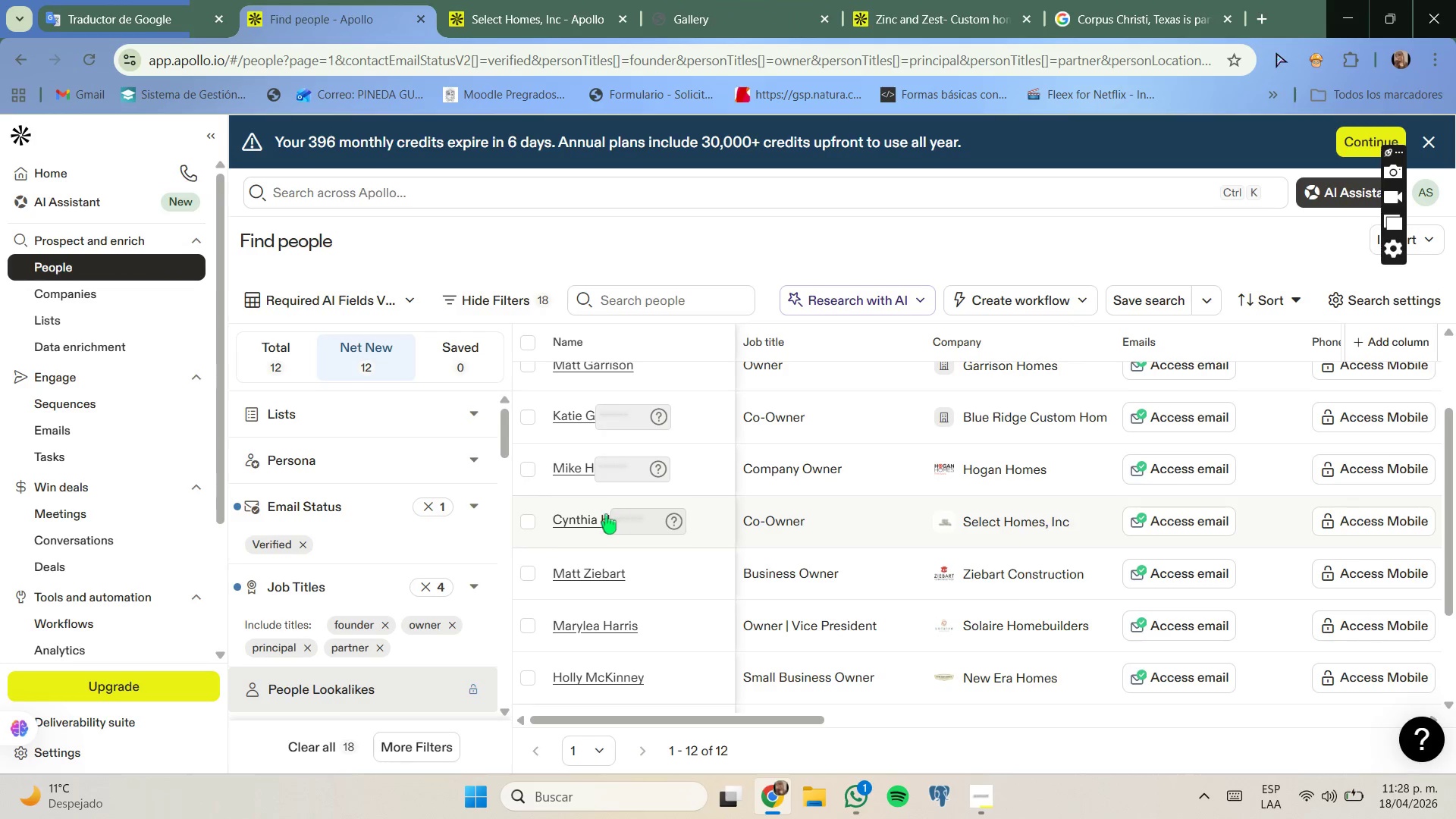 
left_click_drag(start_coordinate=[1146, 0], to_coordinate=[1142, 5])
 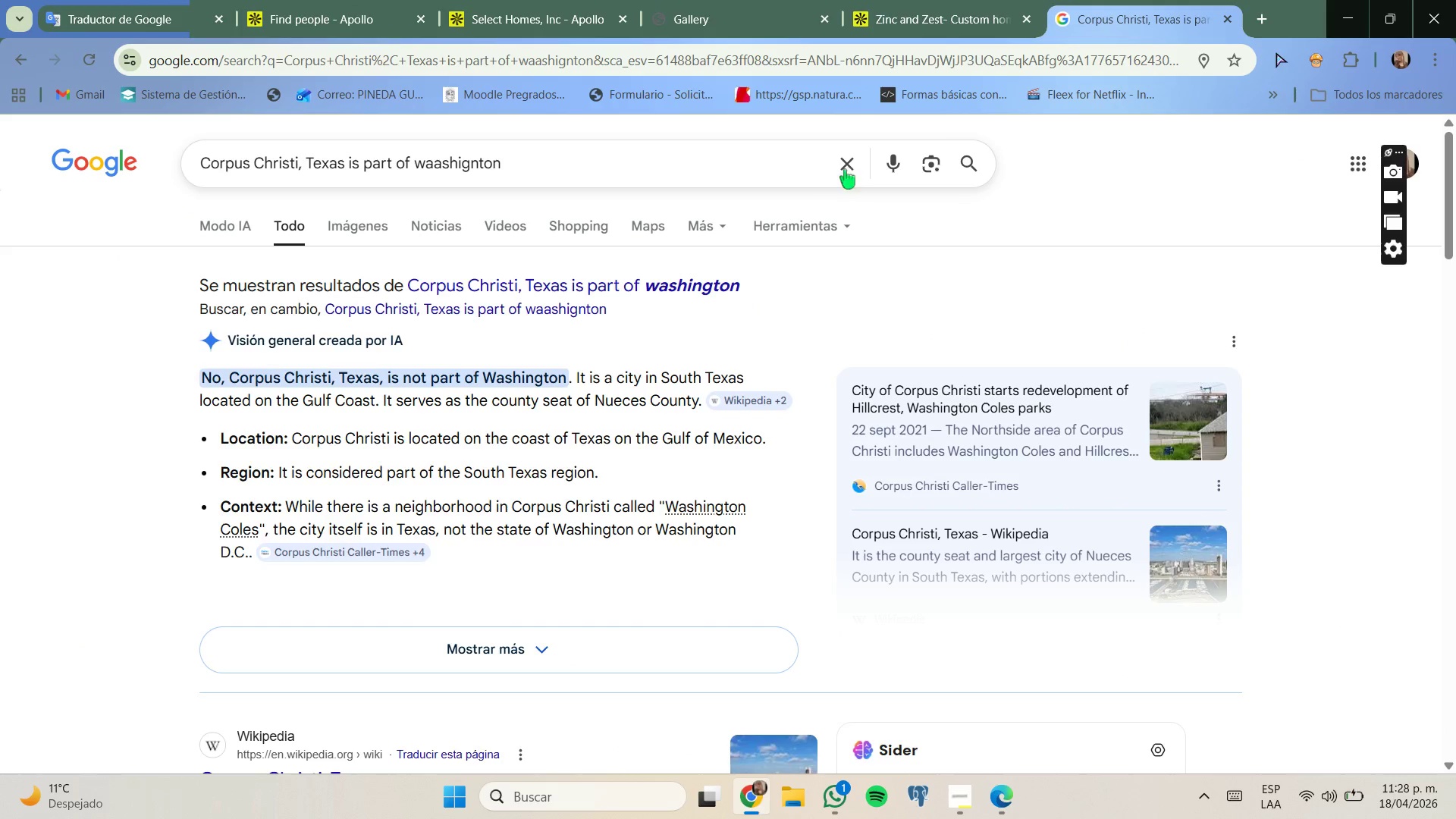 
left_click([852, 164])
 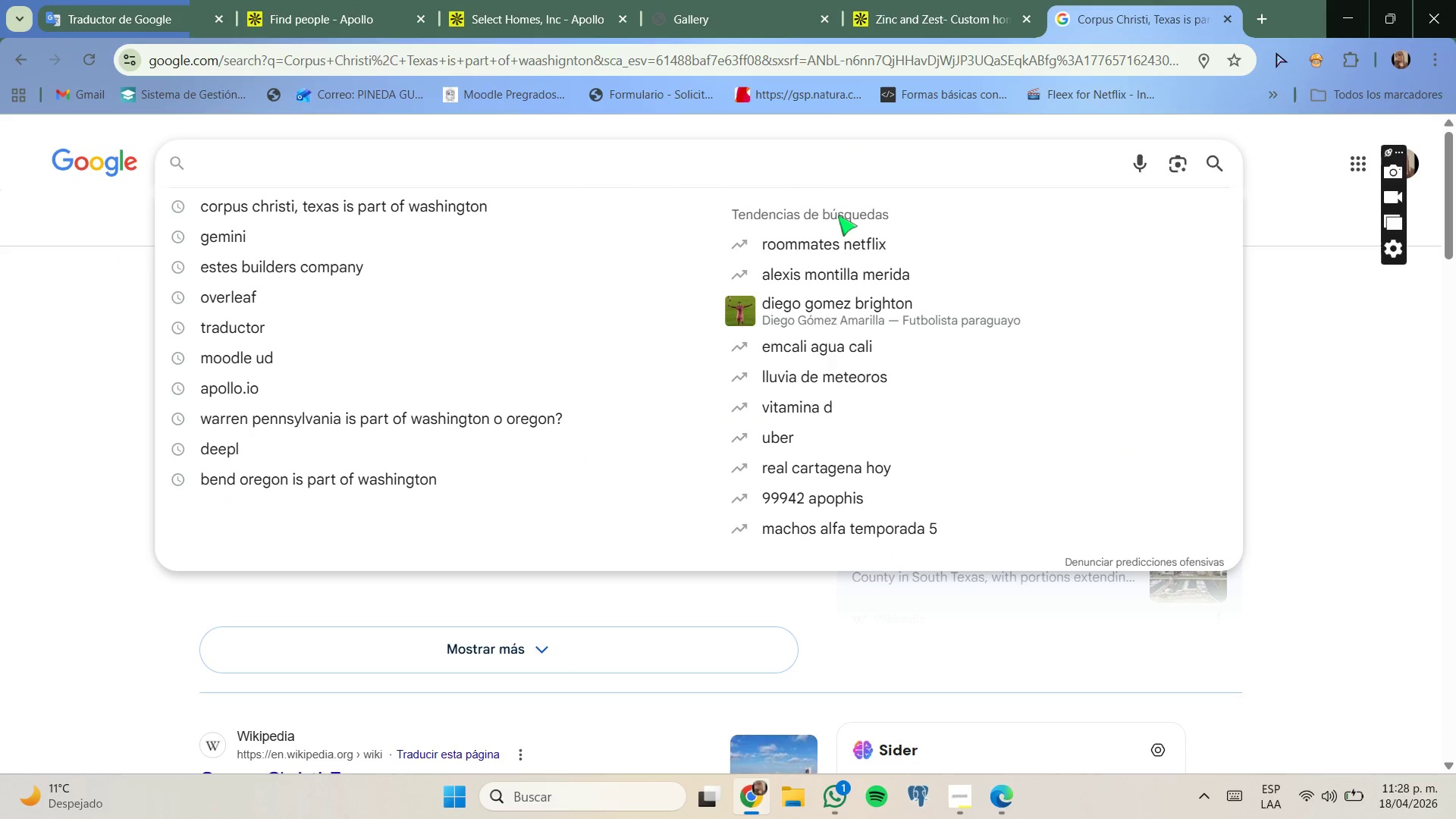 
type(co-owner is similar y)
key(Backspace)
type(to owner o )
 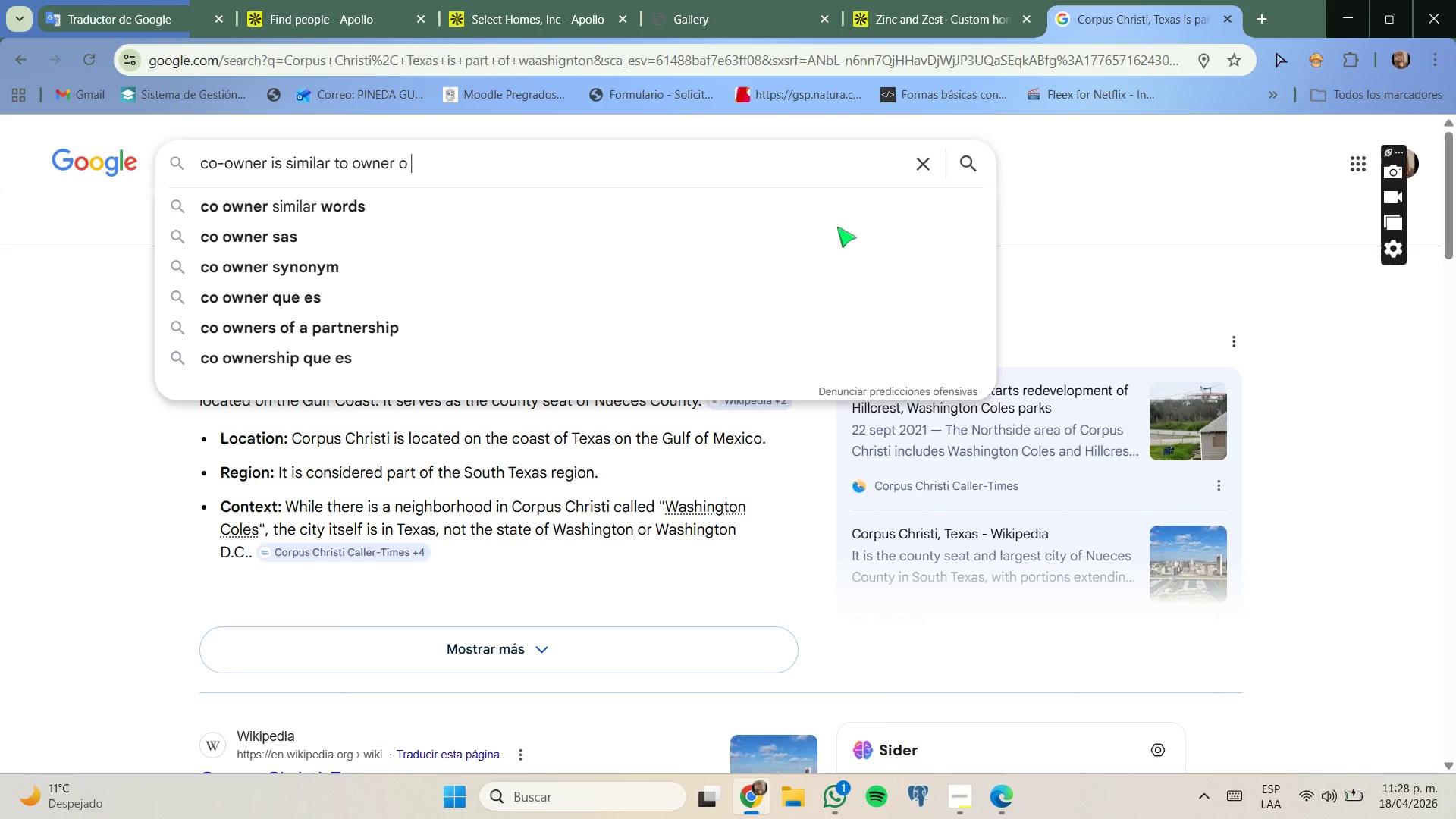 
type(principal )
 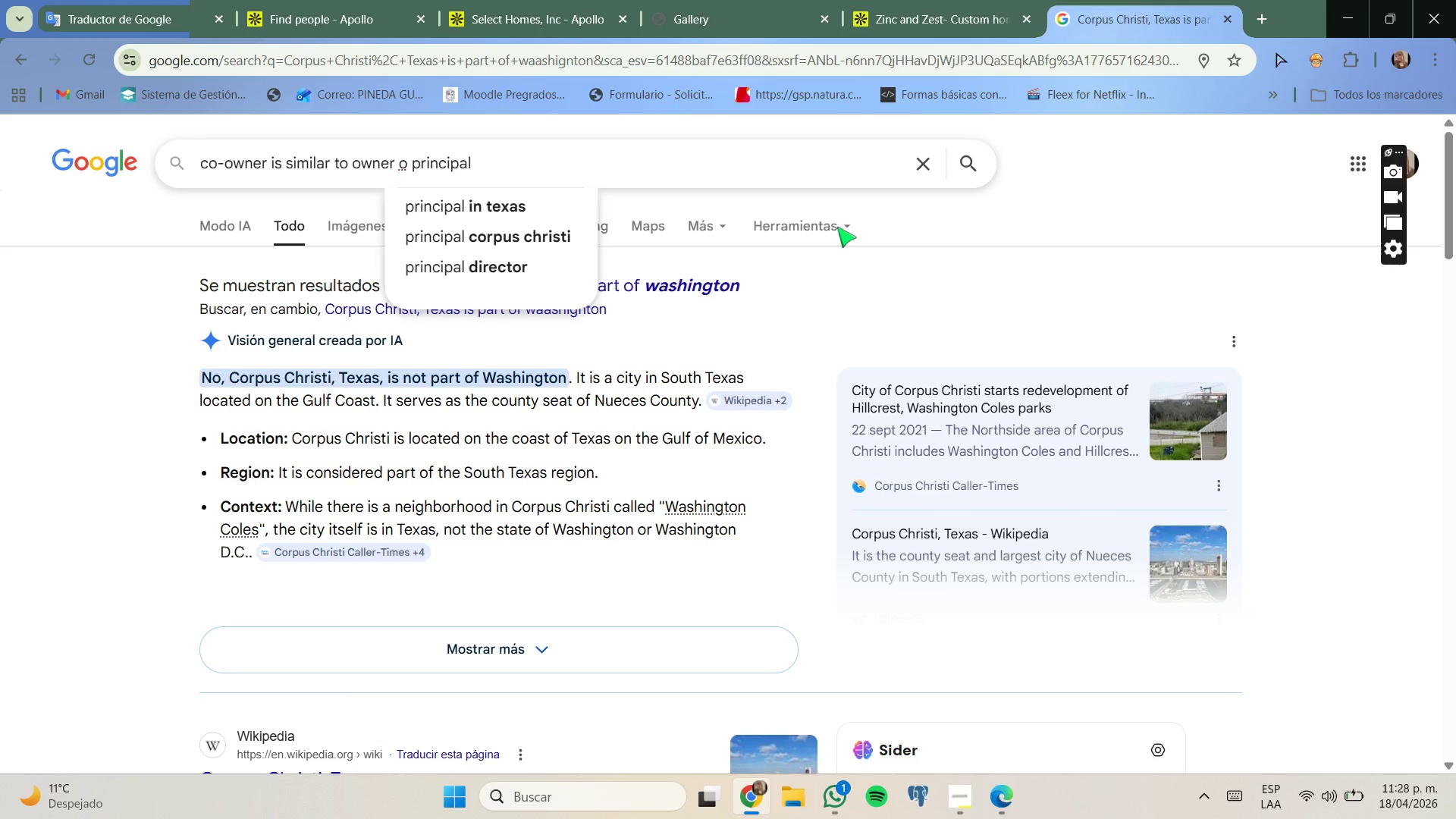 
type(o founder{)
 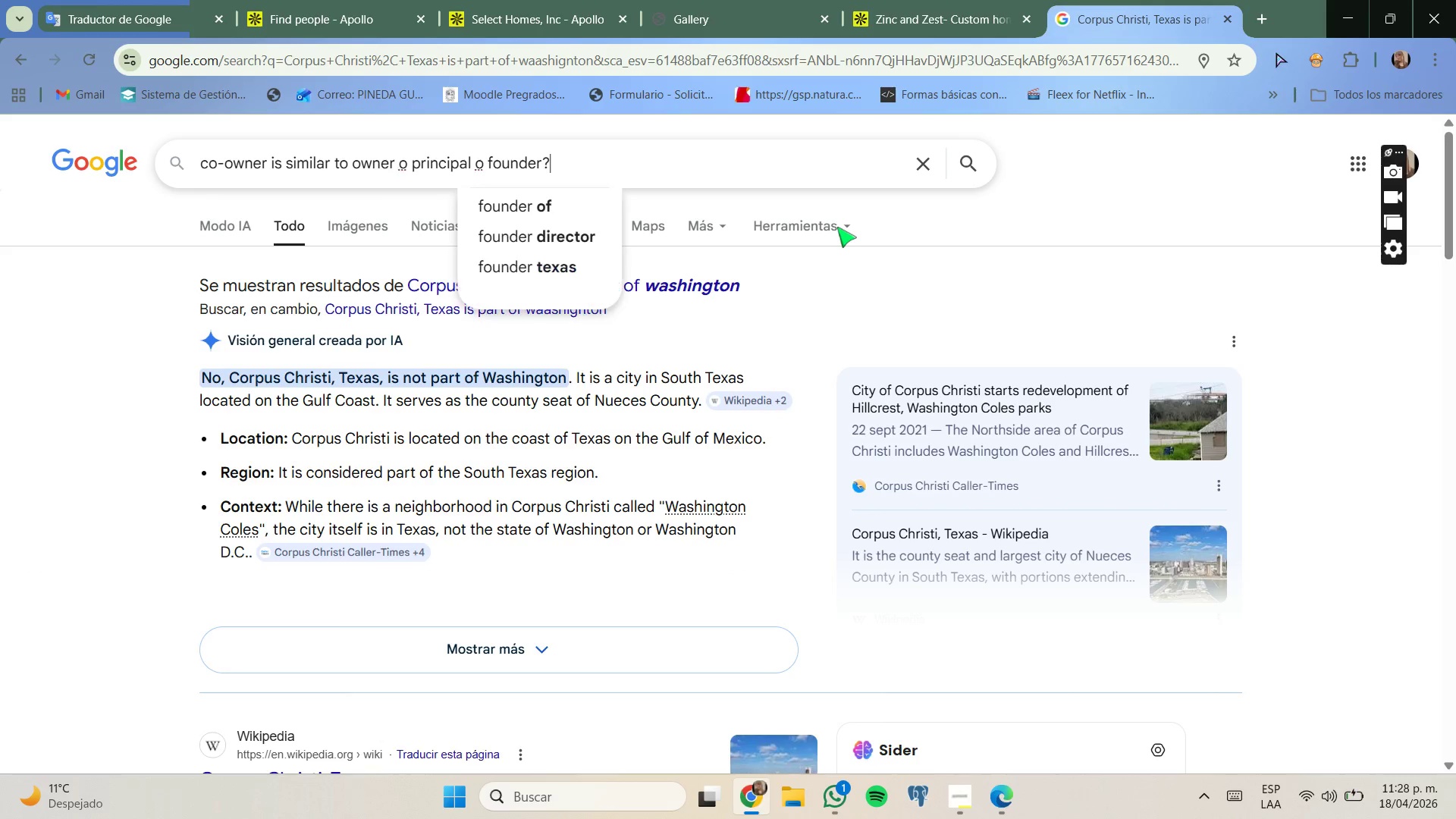 
key(Enter)
 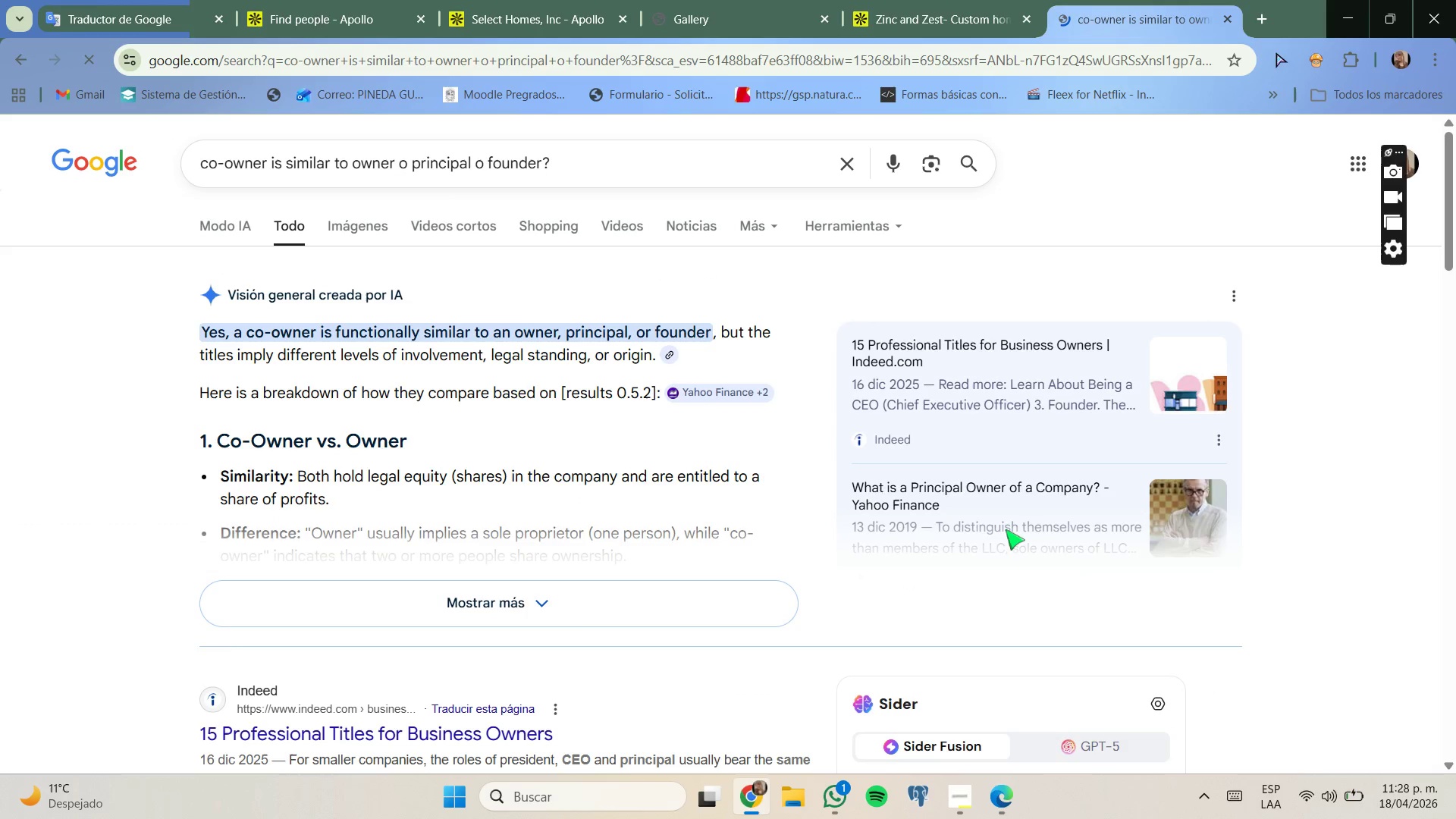 
wait(8.64)
 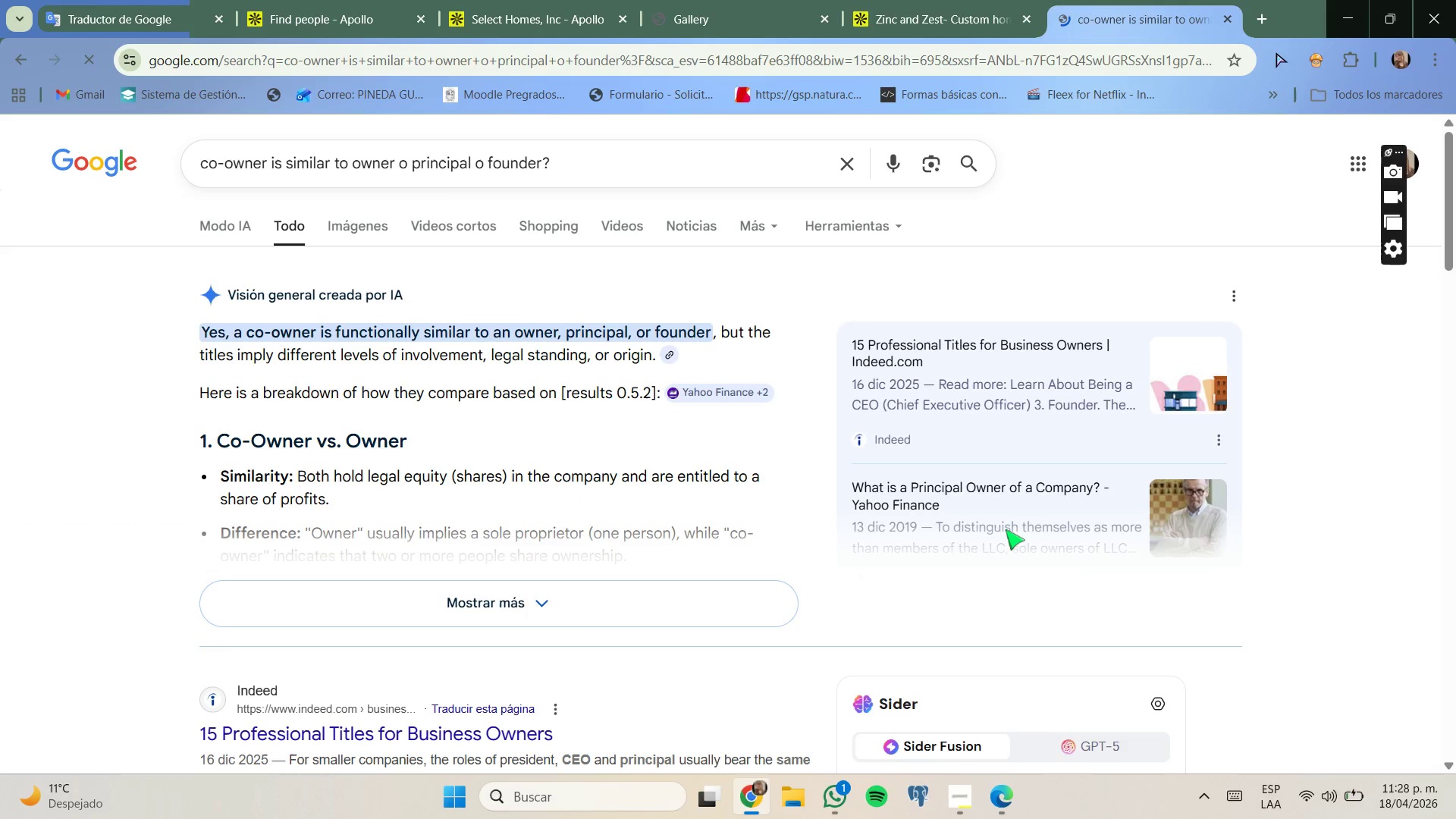 
left_click([529, 521])
 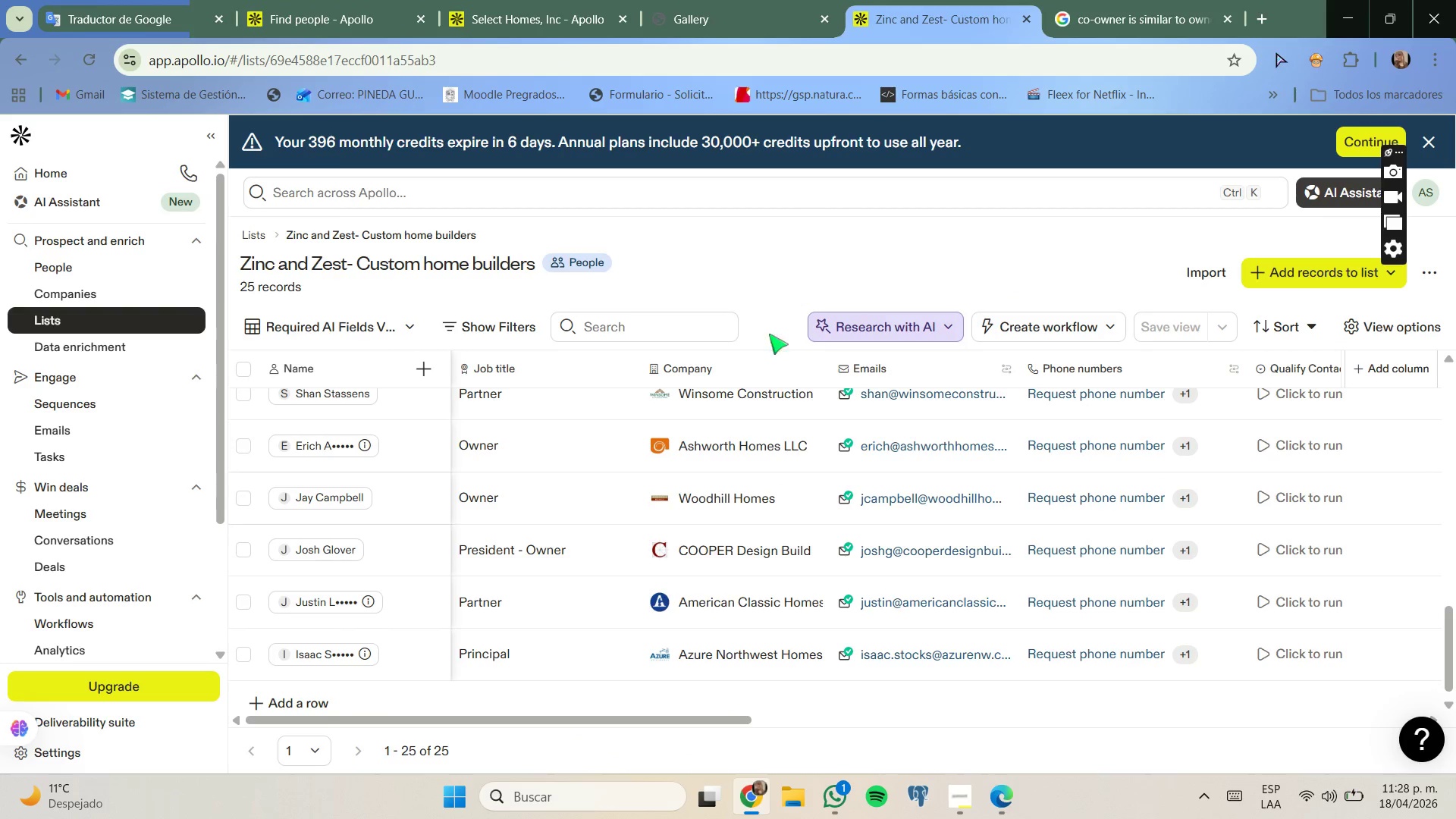 
scroll: coordinate [755, 454], scroll_direction: none, amount: 0.0
 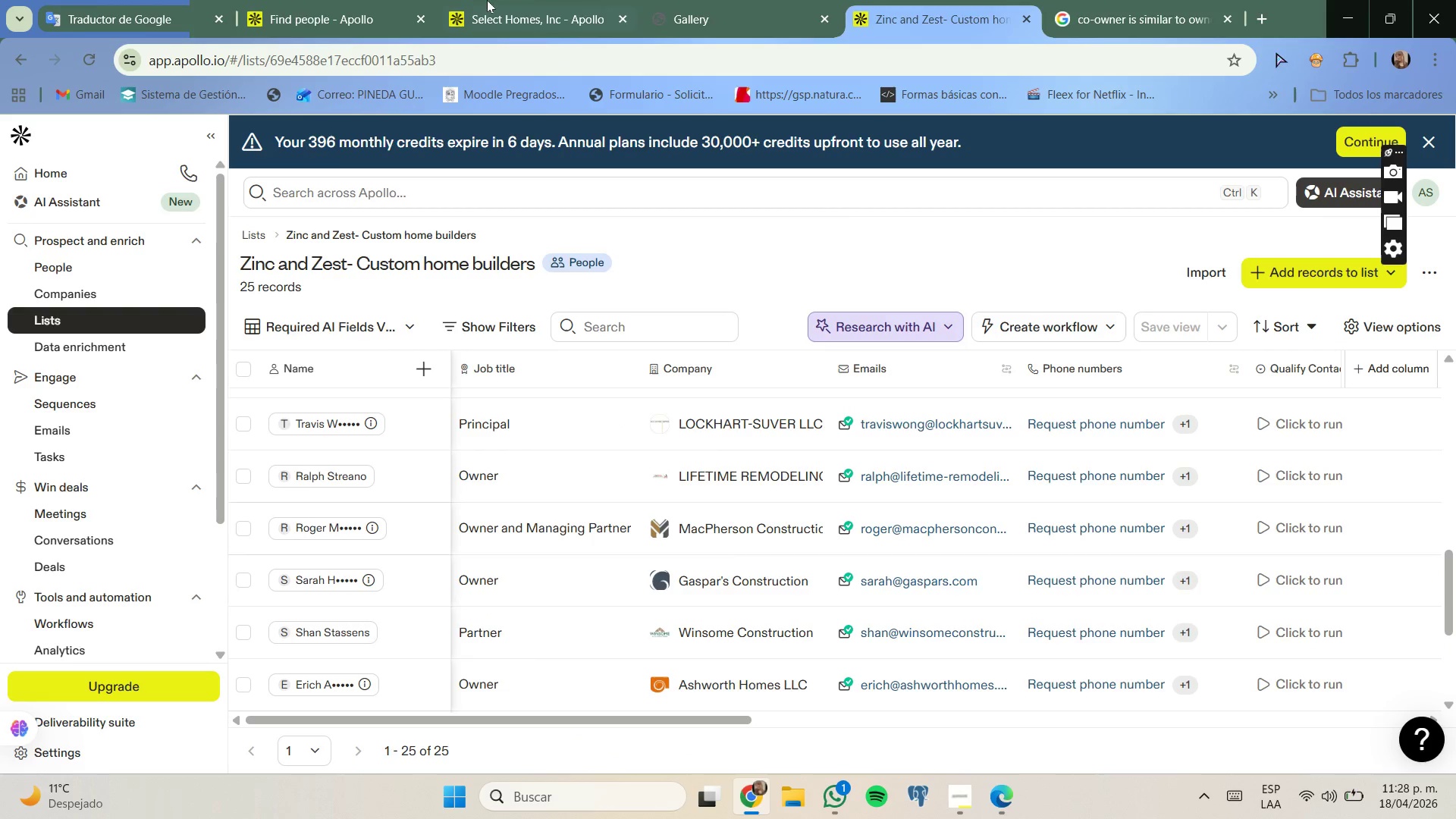 
left_click_drag(start_coordinate=[381, 0], to_coordinate=[383, 5])
 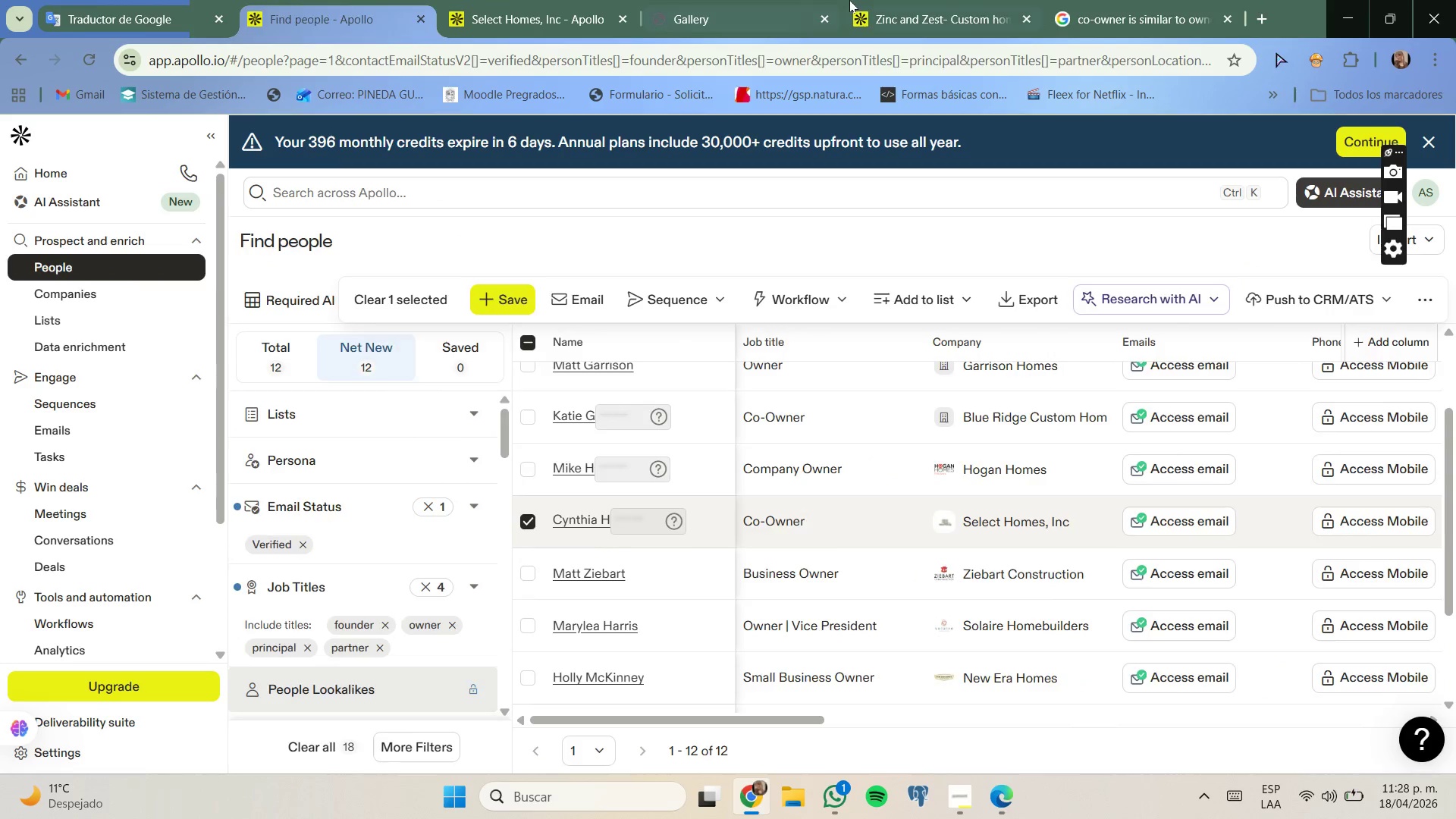 
scroll: coordinate [750, 441], scroll_direction: up, amount: 5.0
 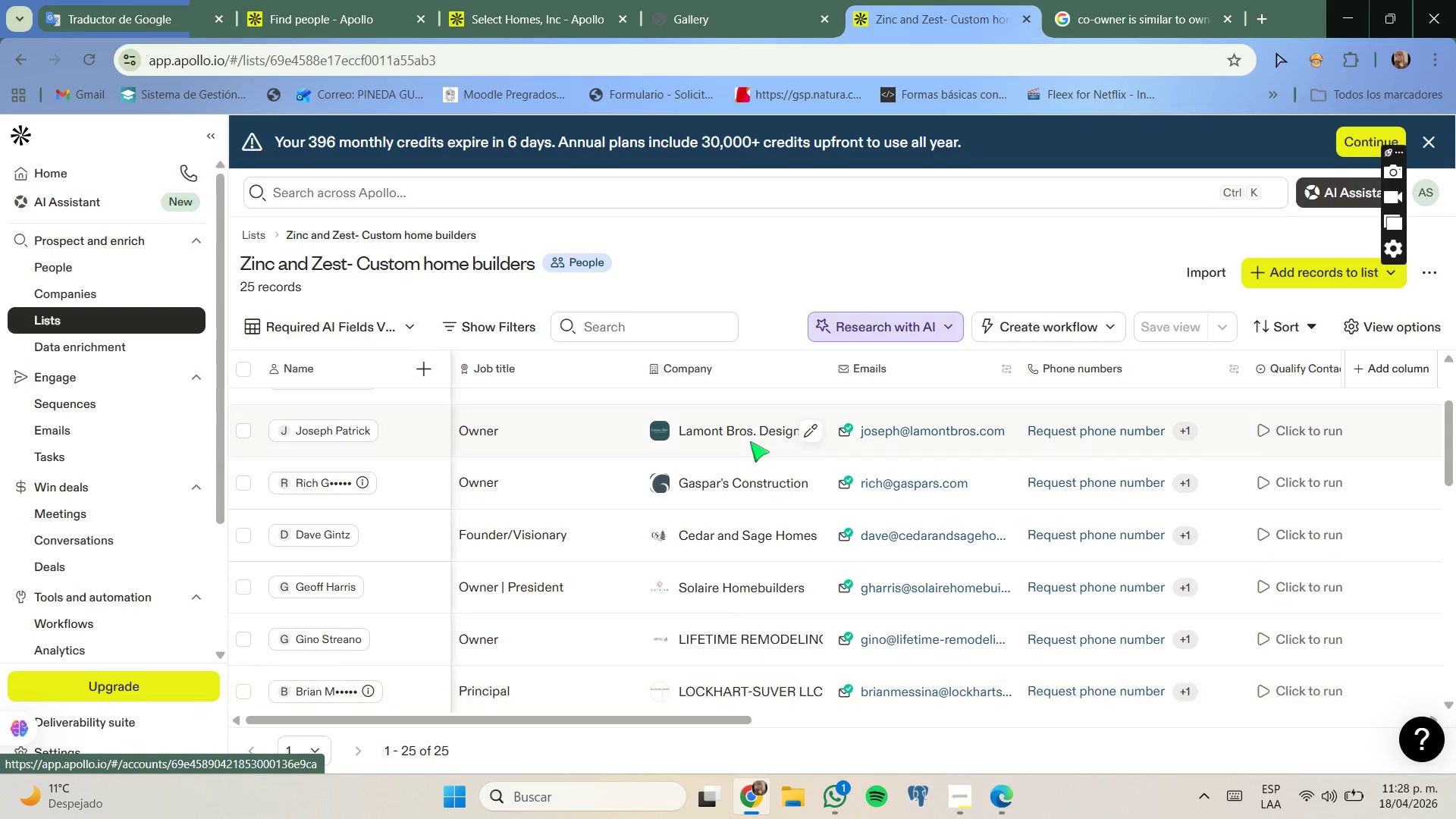 
scroll: coordinate [750, 441], scroll_direction: none, amount: 0.0
 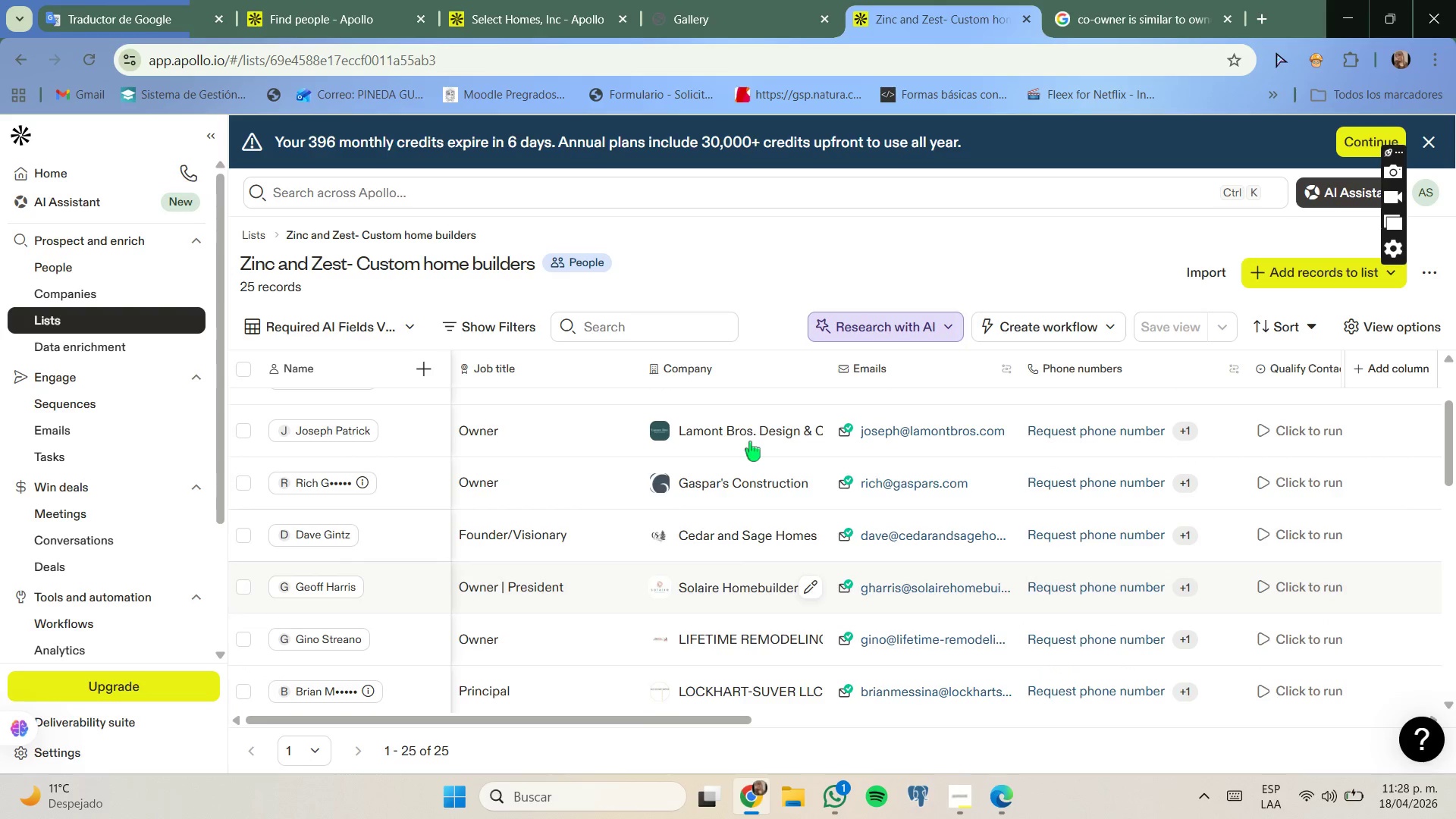 
scroll: coordinate [750, 441], scroll_direction: up, amount: 2.0
 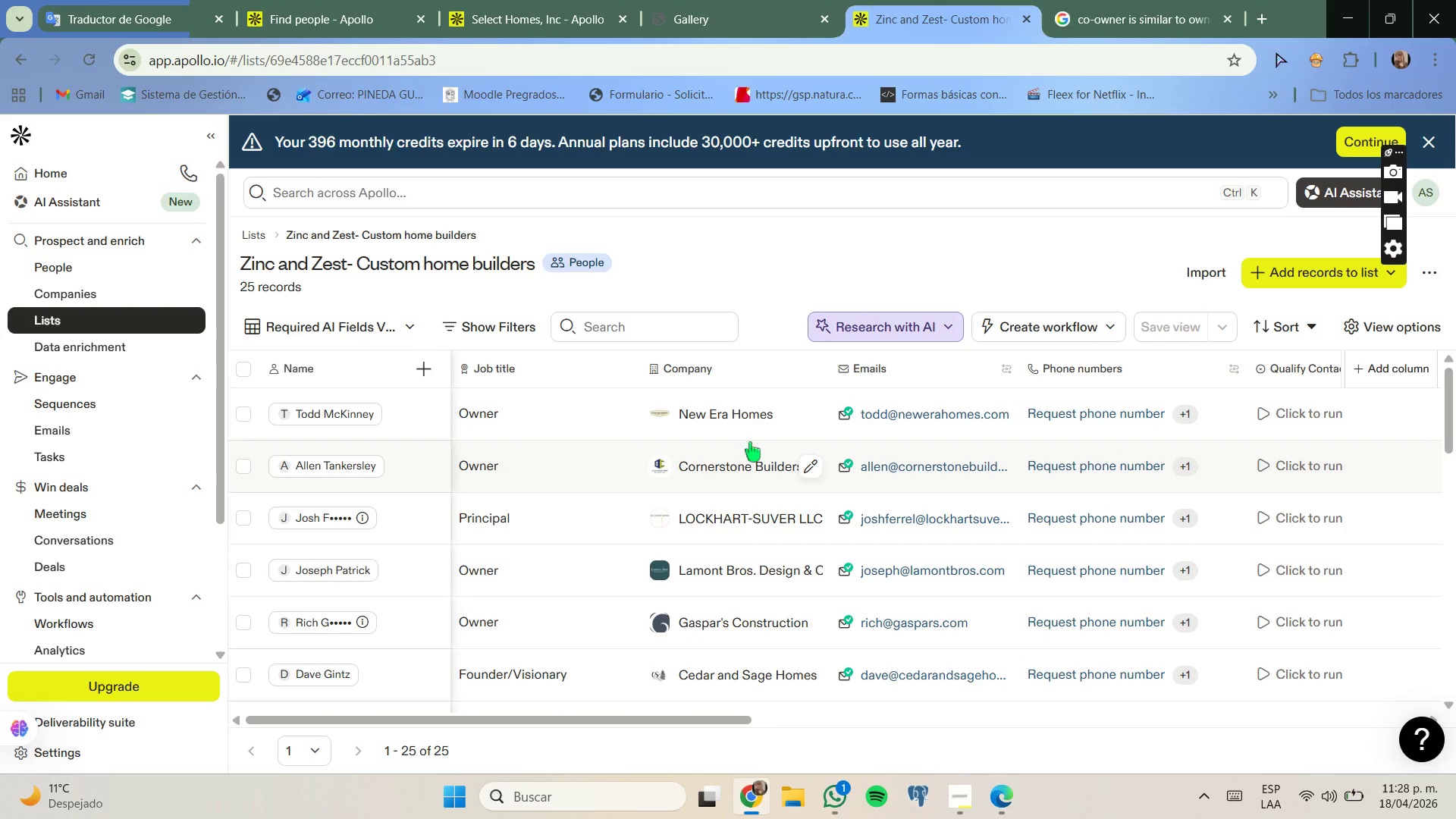 
scroll: coordinate [751, 440], scroll_direction: down, amount: 7.0
 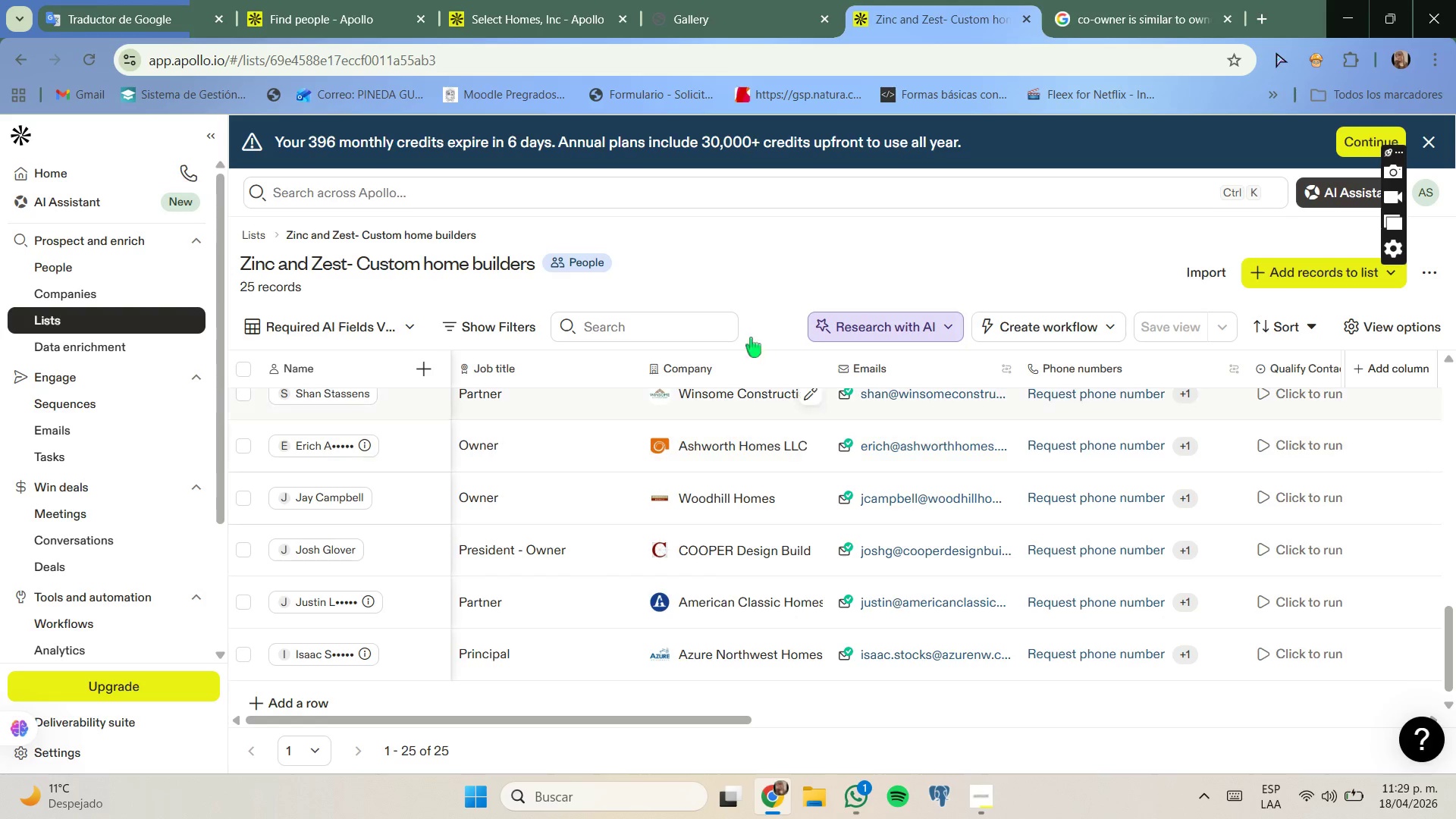 
left_click([742, 0])
 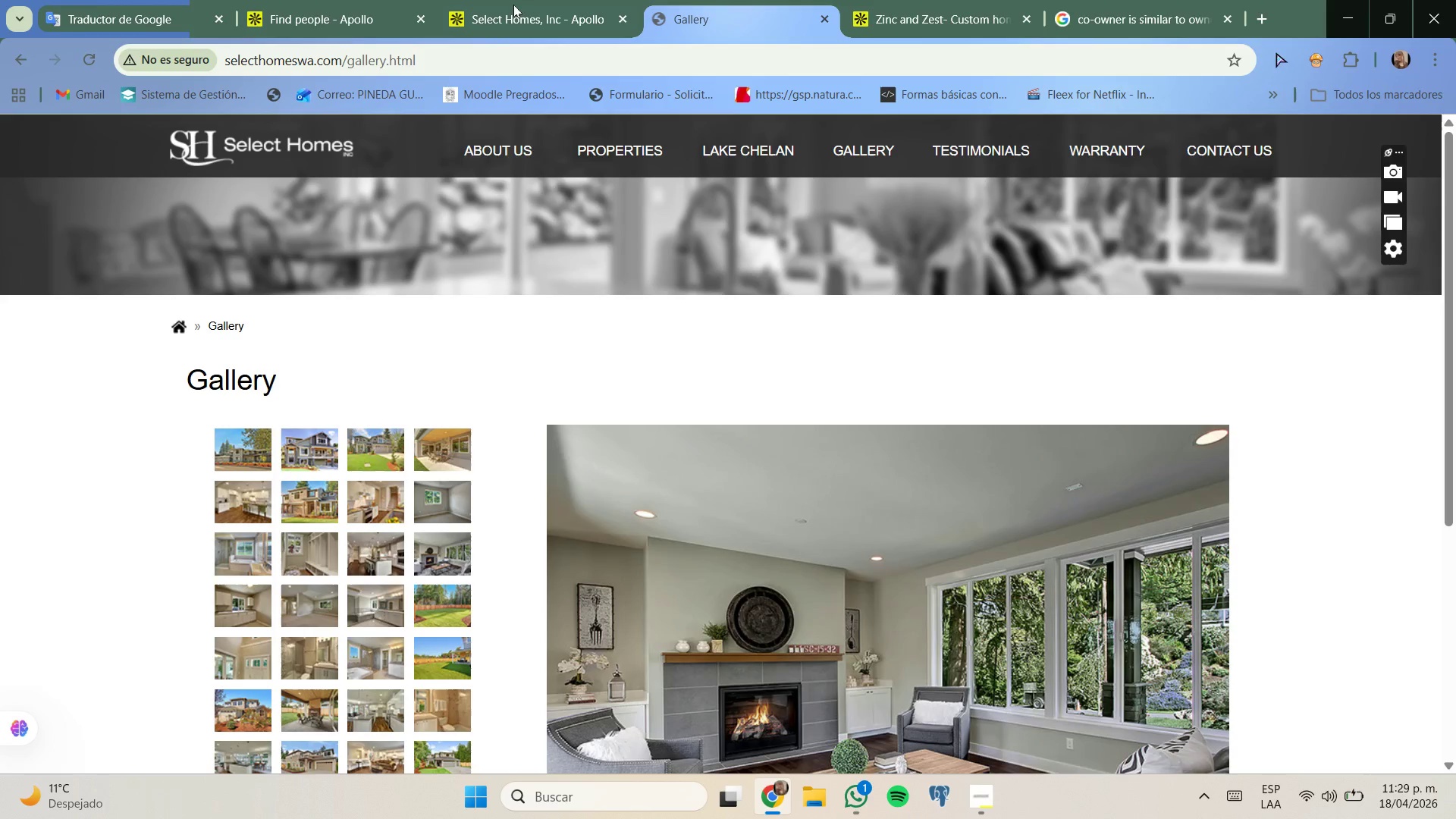 
left_click_drag(start_coordinate=[512, 0], to_coordinate=[516, 2])
 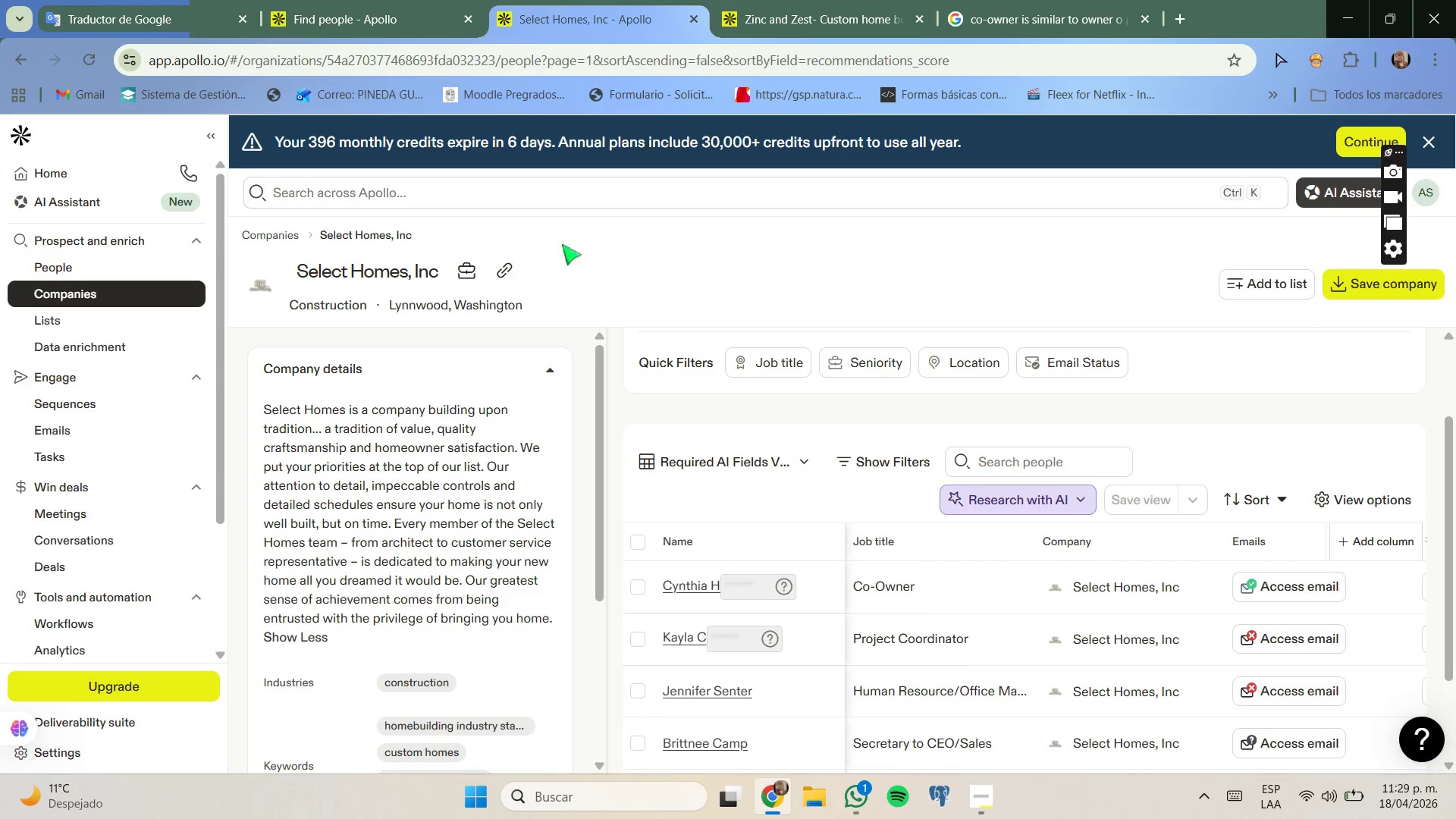 
left_click([403, 0])
 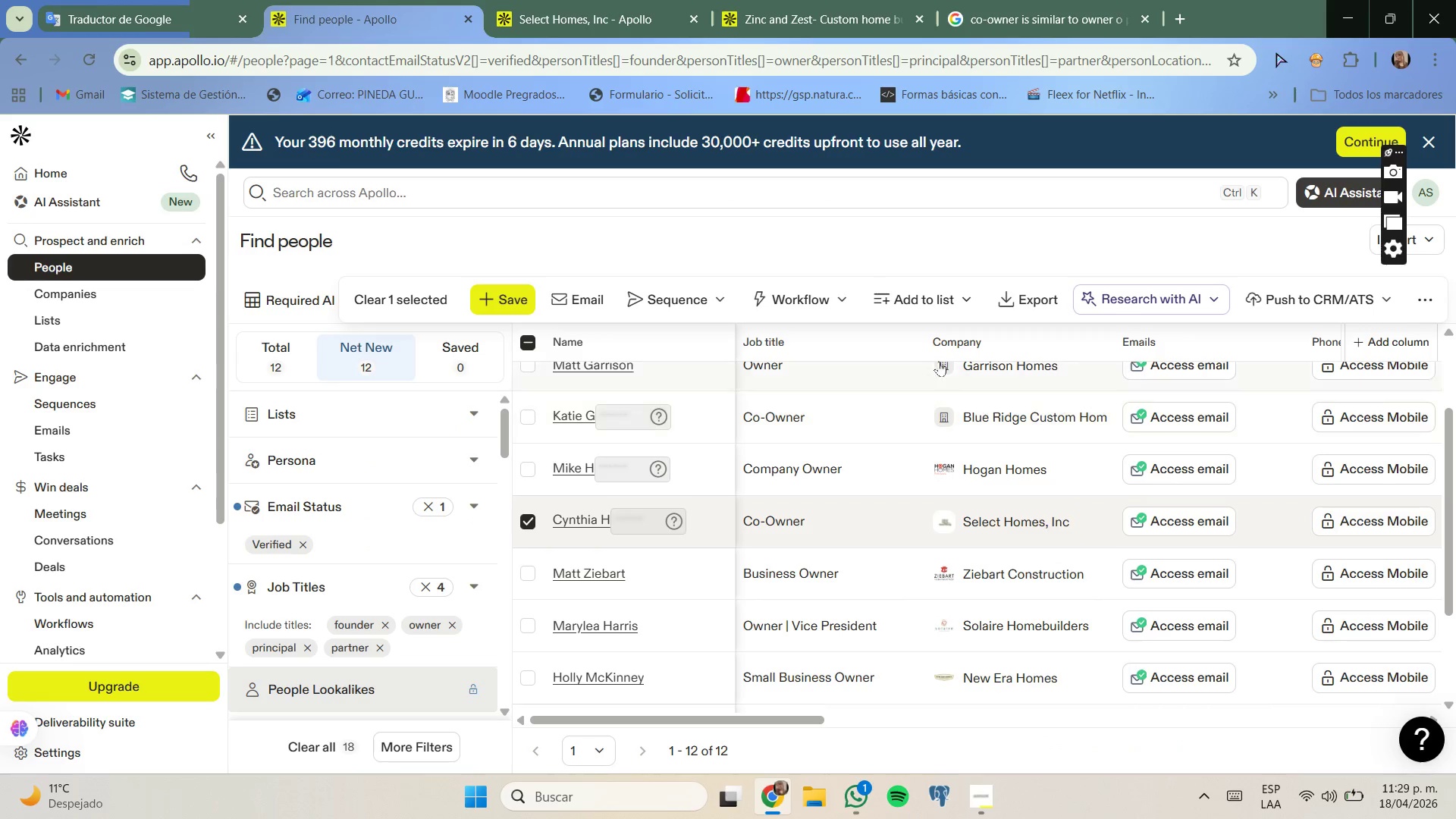 
left_click([965, 296])
 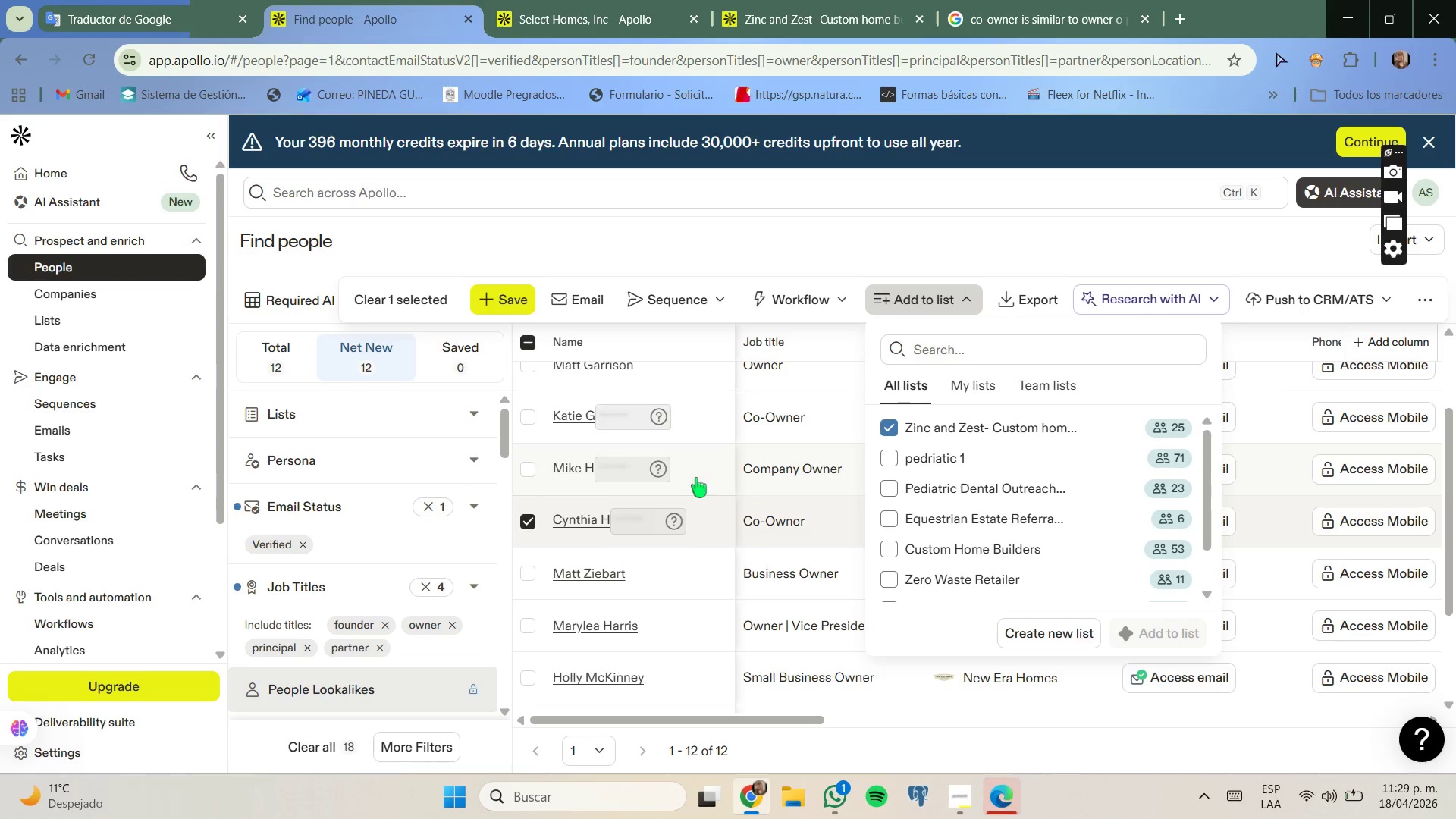 
wait(9.78)
 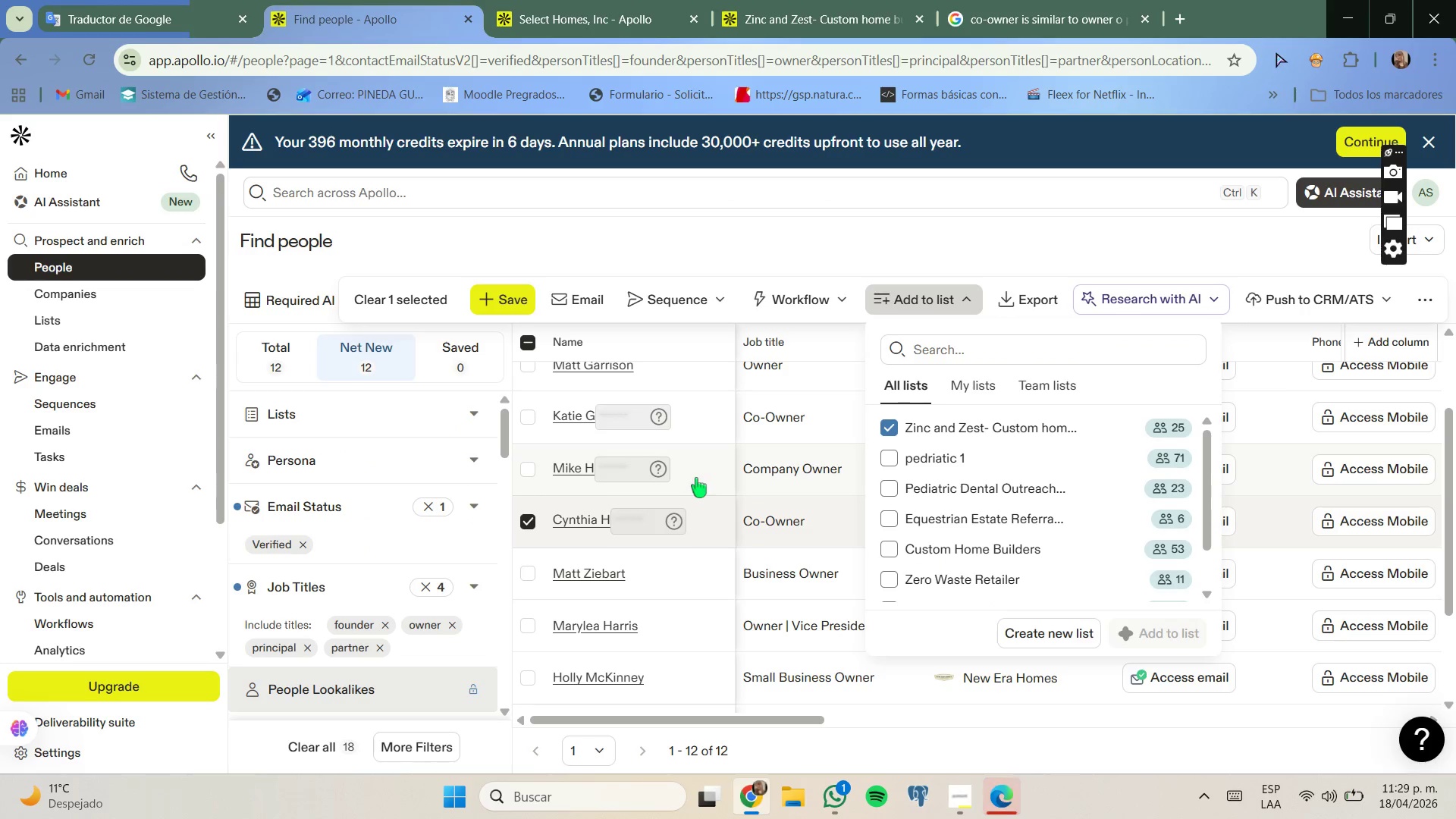 
right_click([989, 574])
 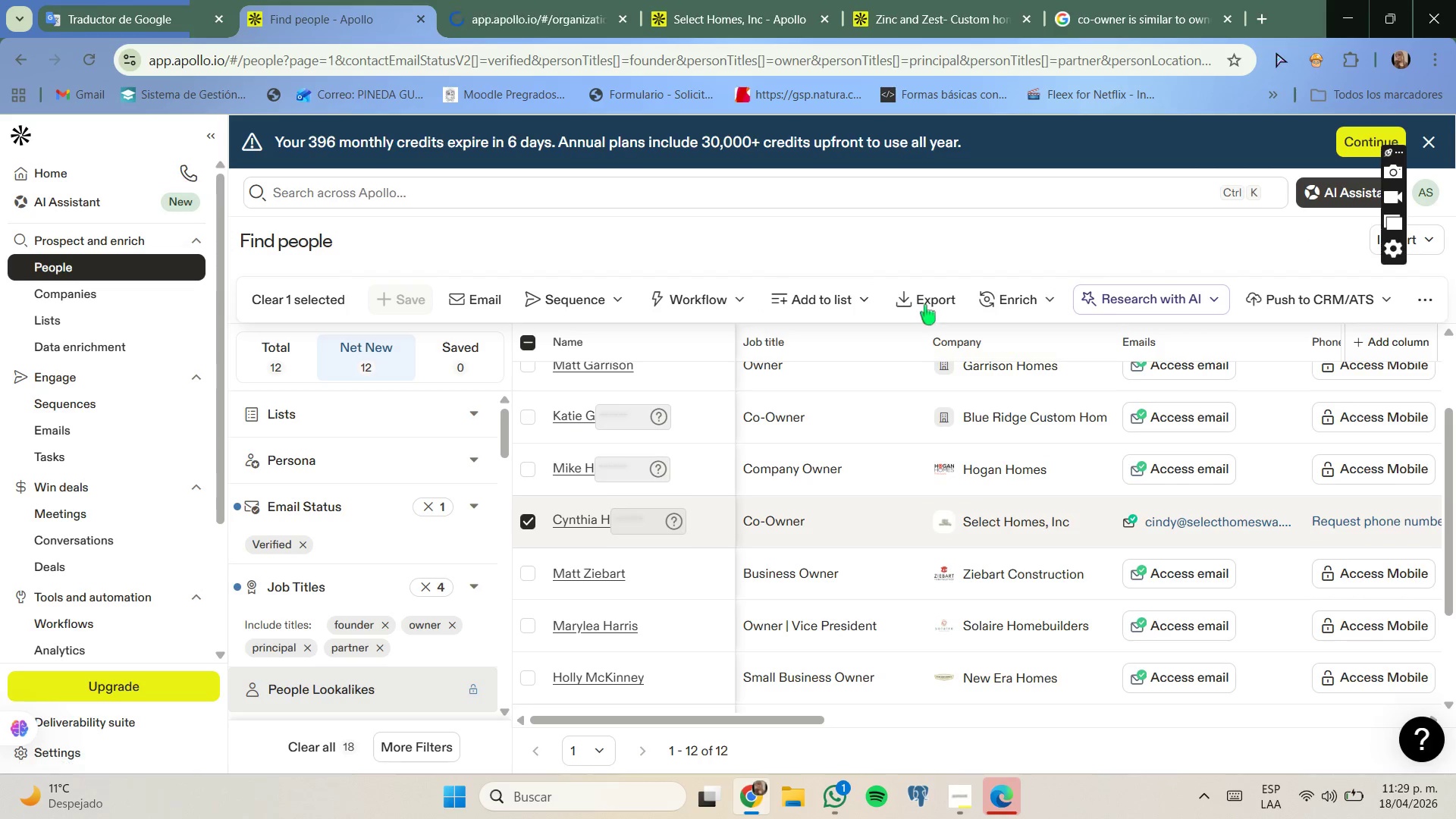 
left_click([575, 0])
 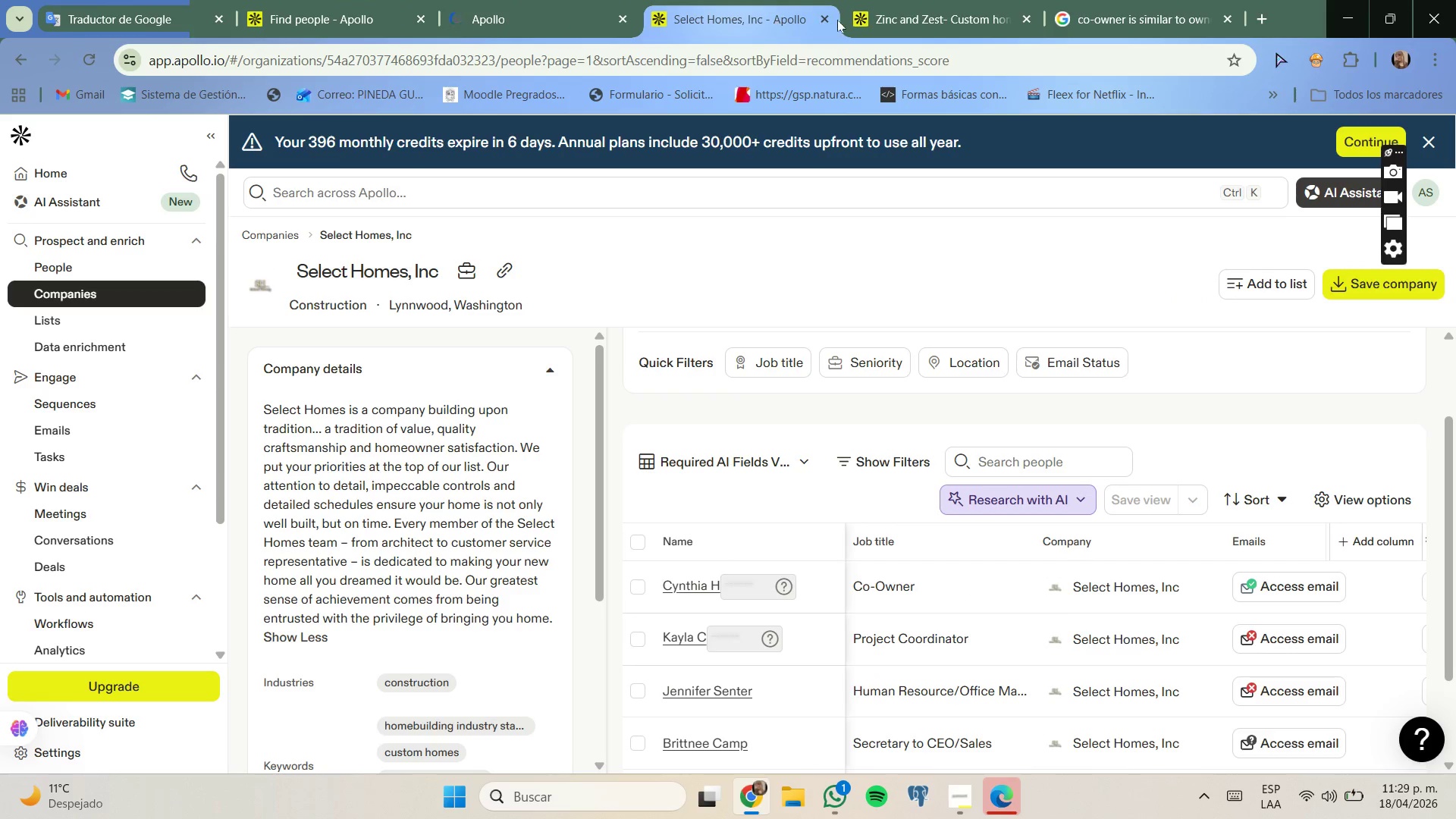 
left_click([819, 20])
 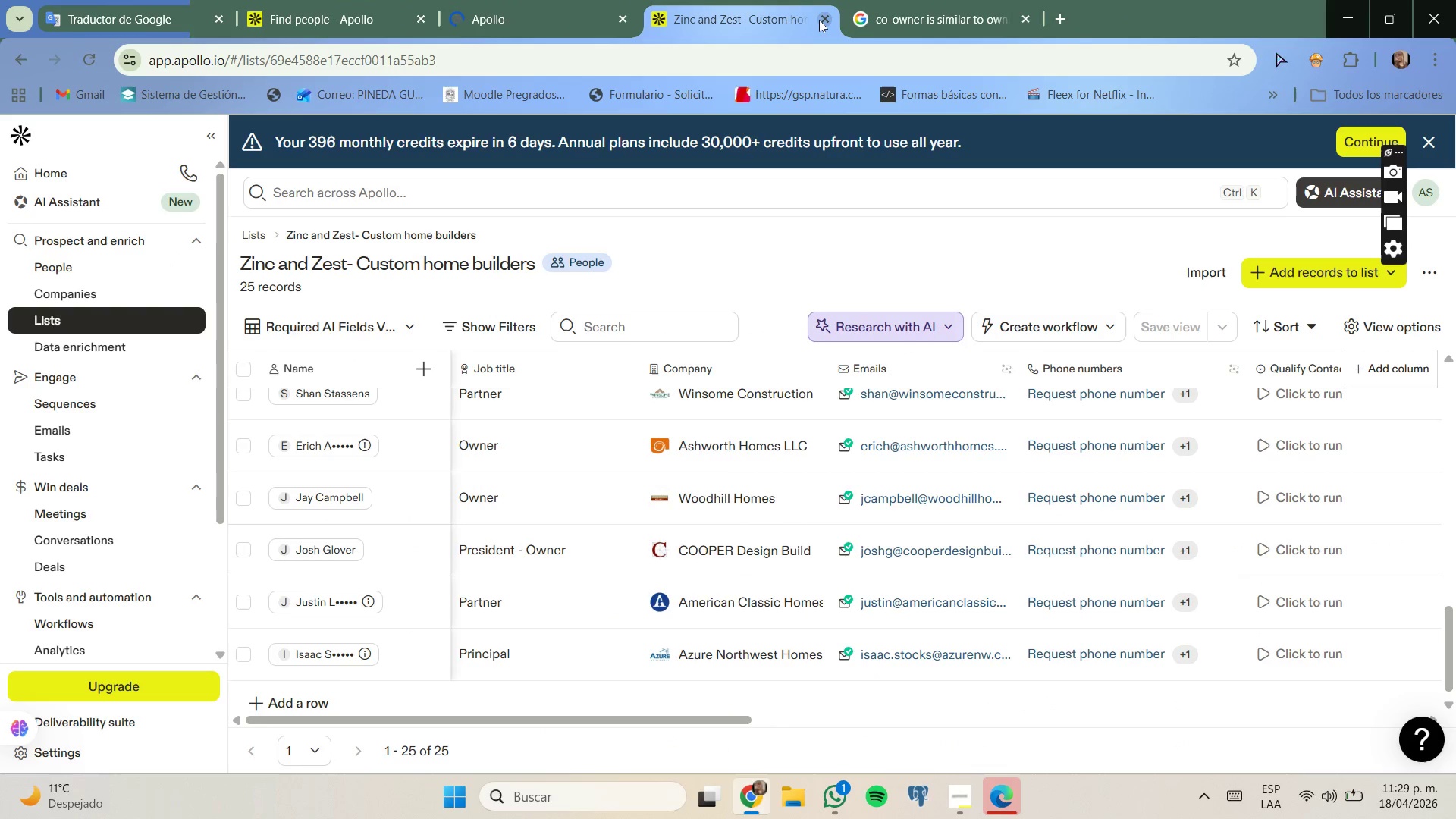 
left_click([819, 20])
 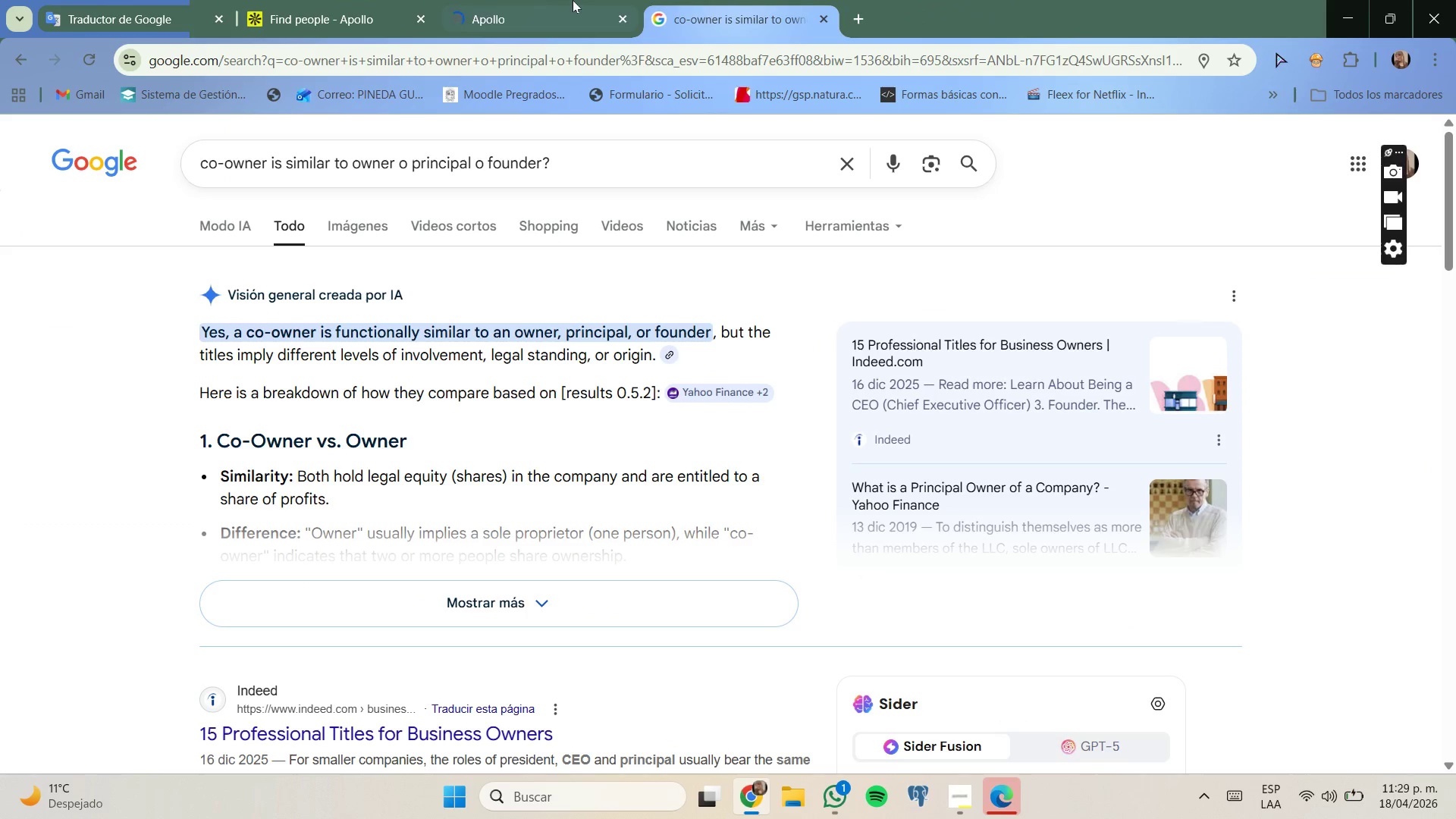 
left_click([573, 0])
 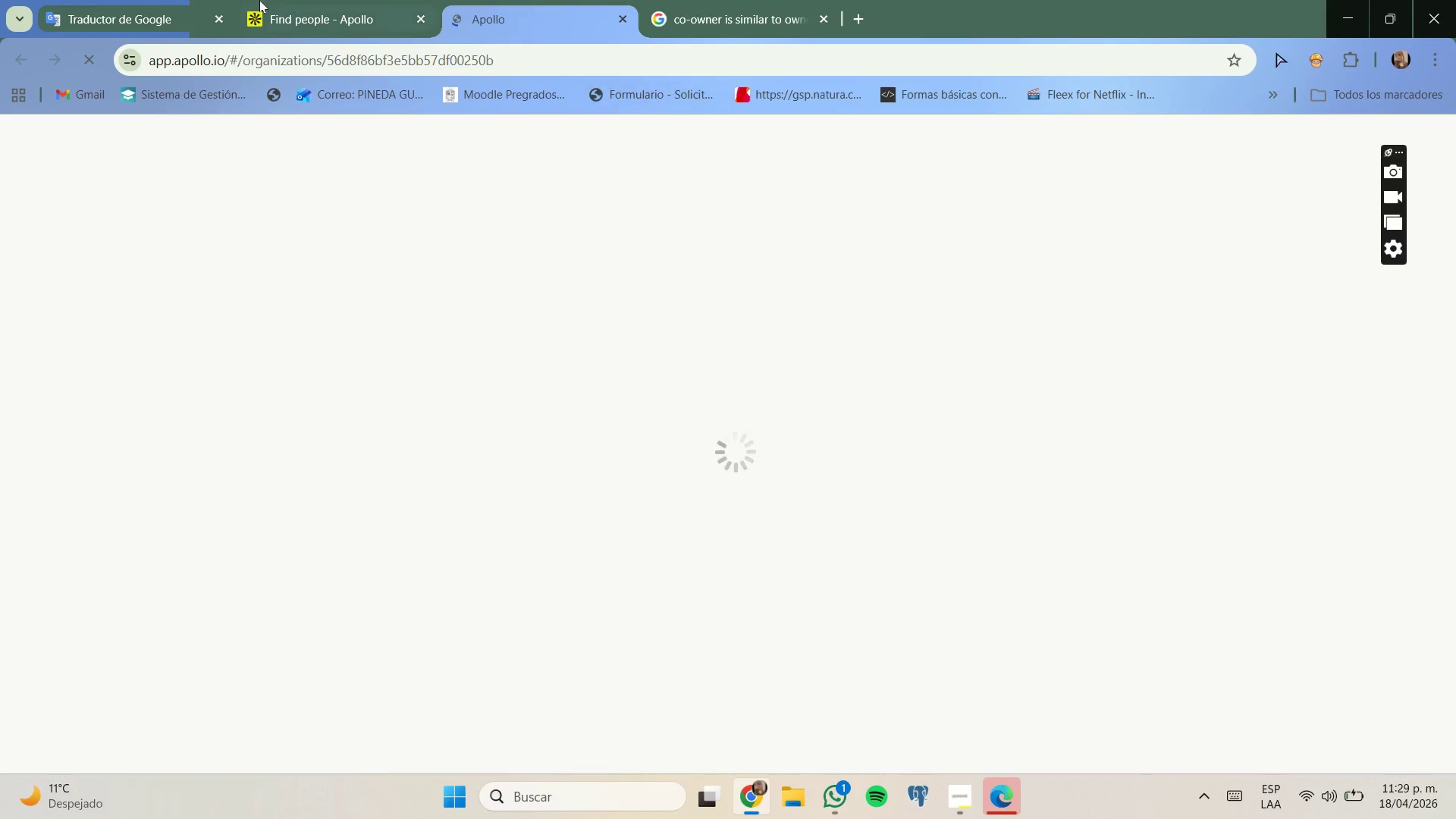 
left_click([317, 5])
 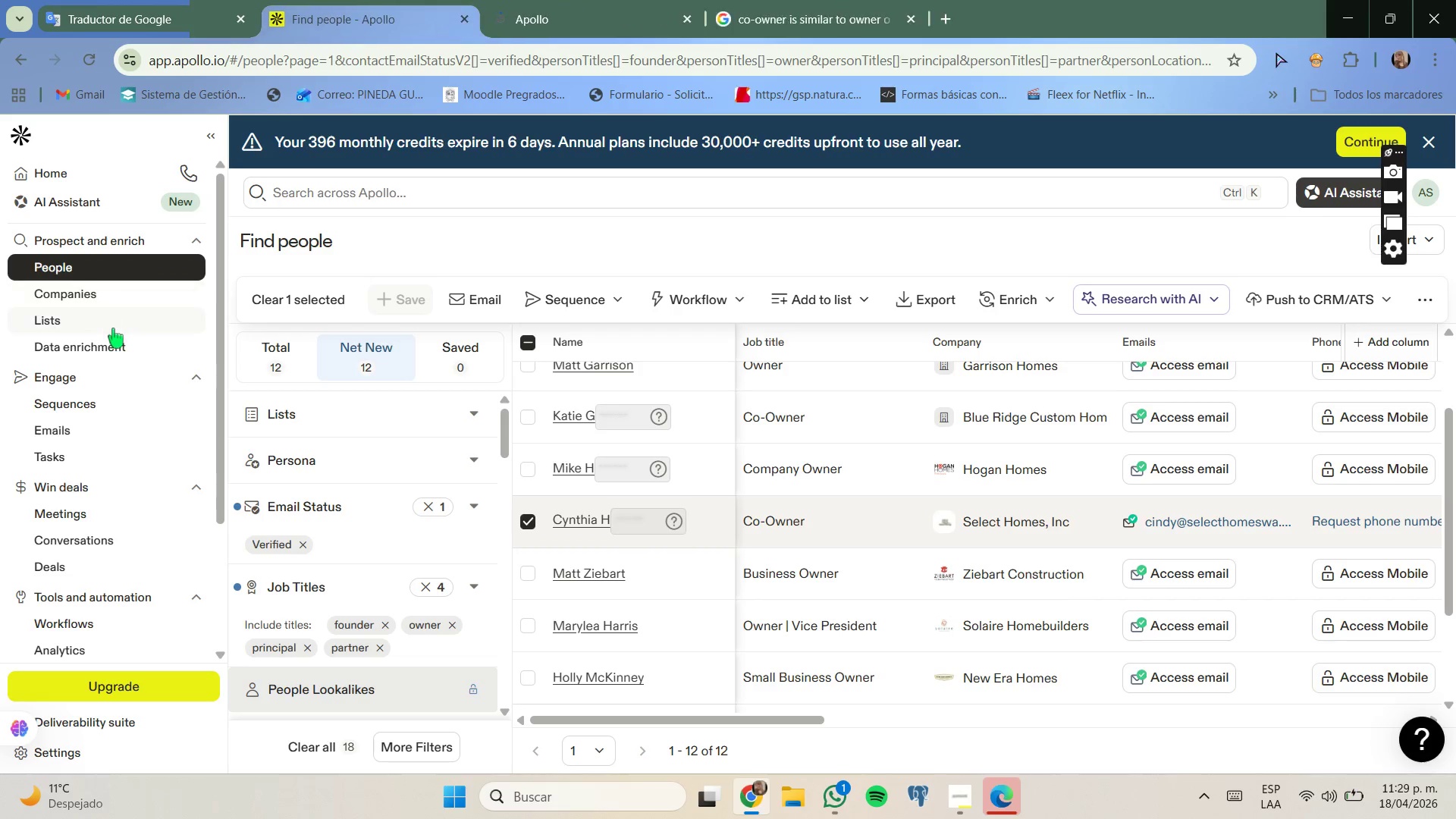 
right_click([115, 320])
 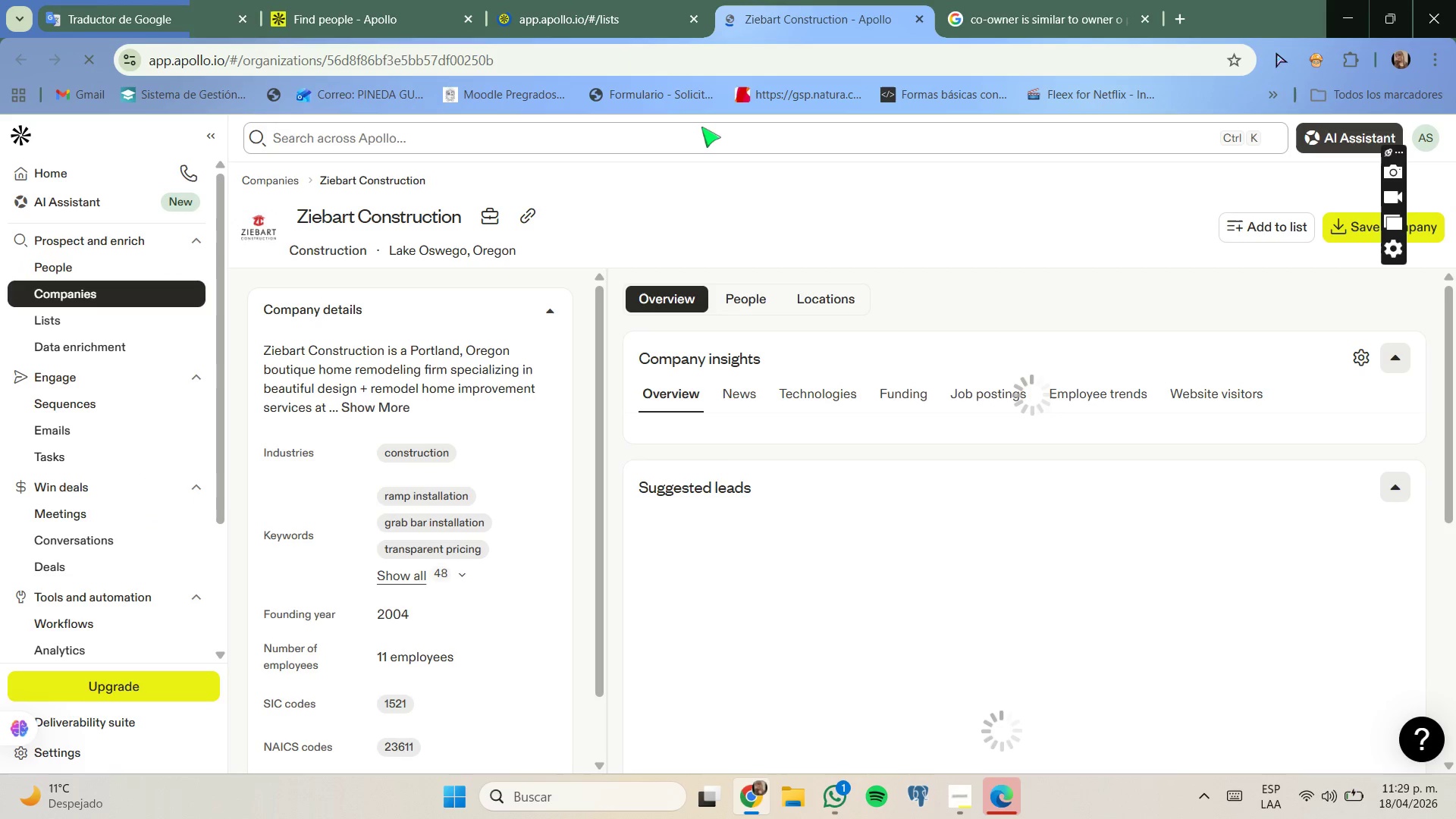 
wait(8.31)
 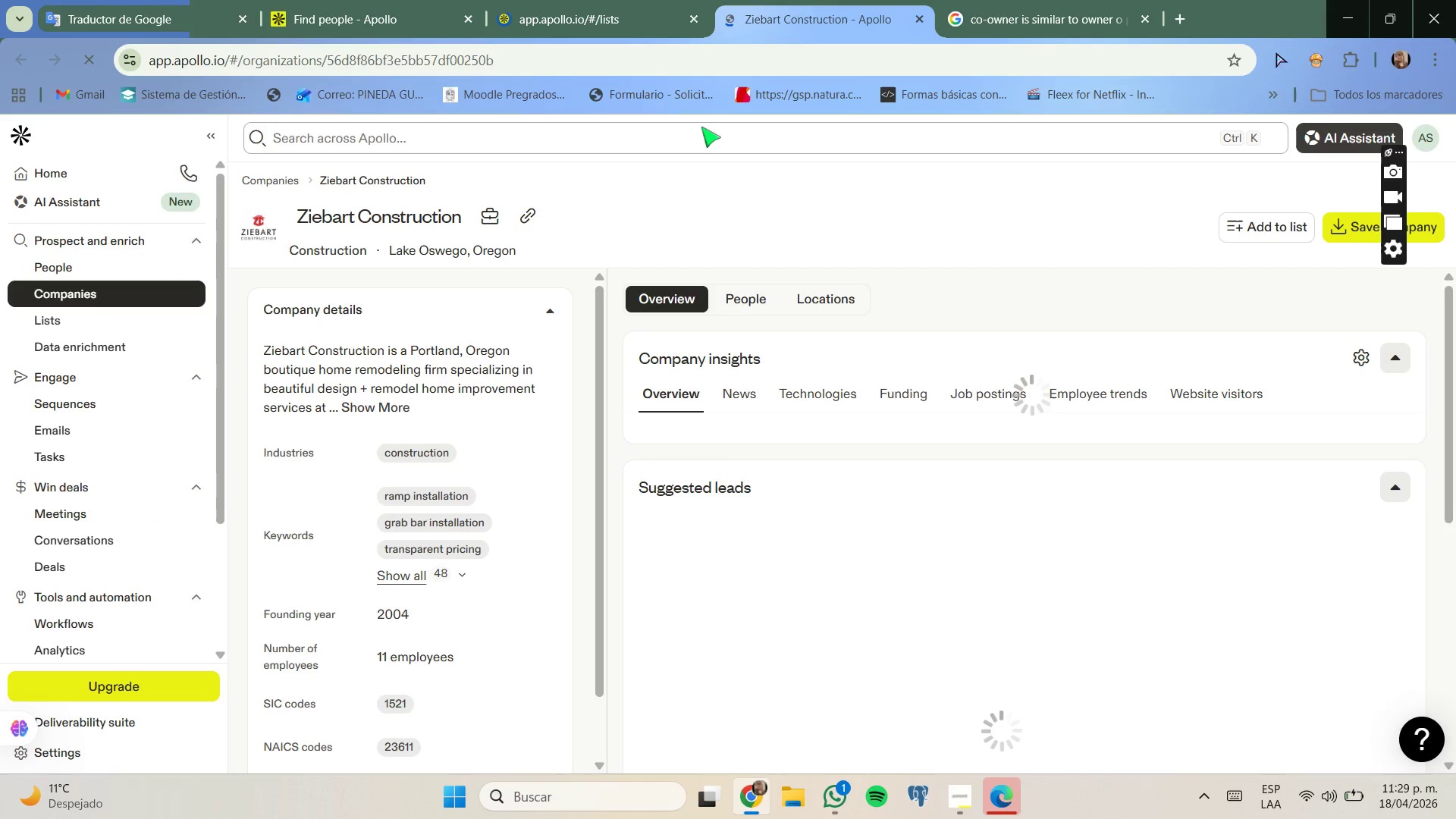 
left_click_drag(start_coordinate=[532, 304], to_coordinate=[508, 307])
 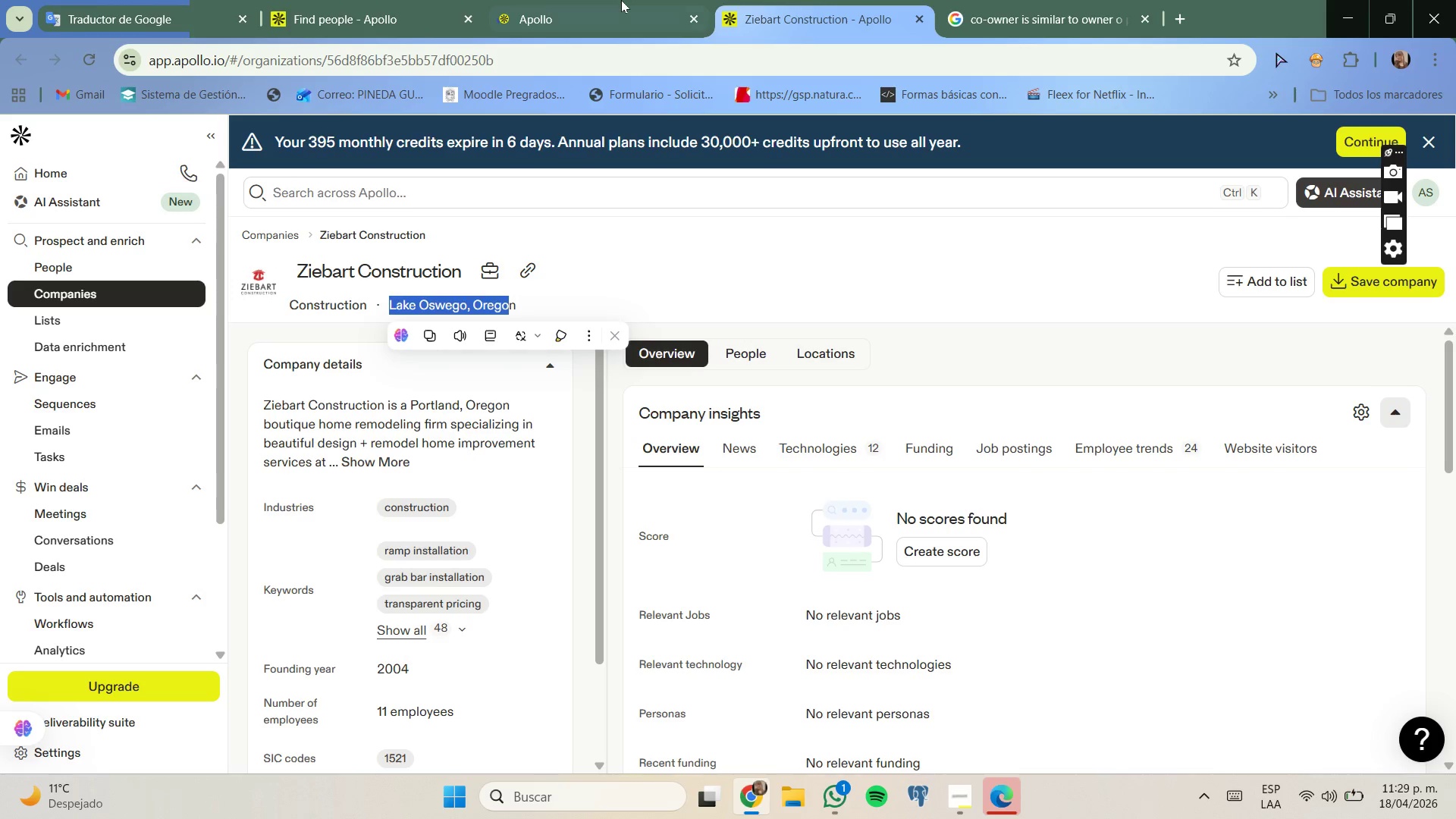 
left_click_drag(start_coordinate=[621, 0], to_coordinate=[627, 1])
 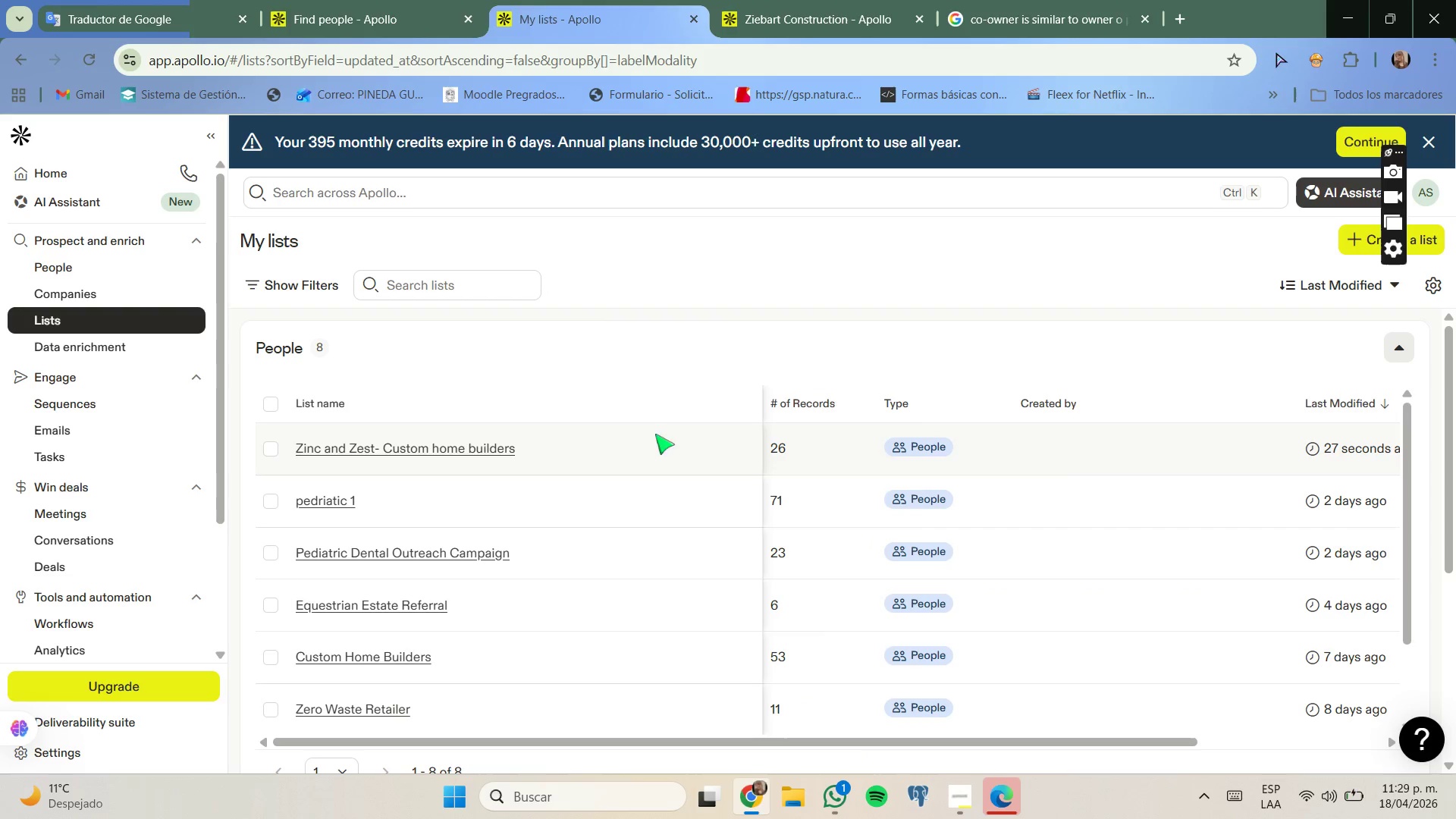 
left_click([509, 445])
 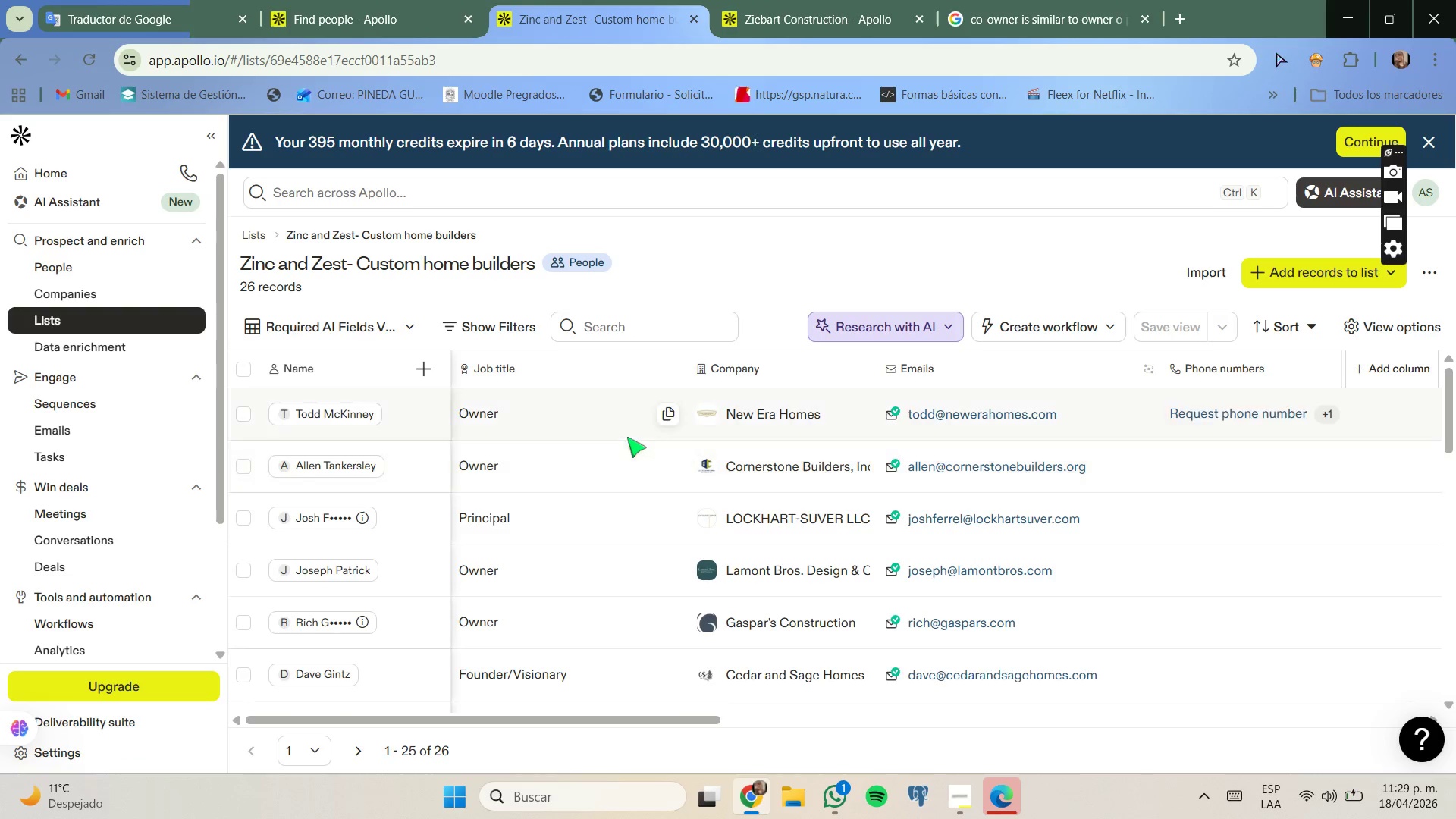 
scroll: coordinate [736, 461], scroll_direction: down, amount: 4.0
 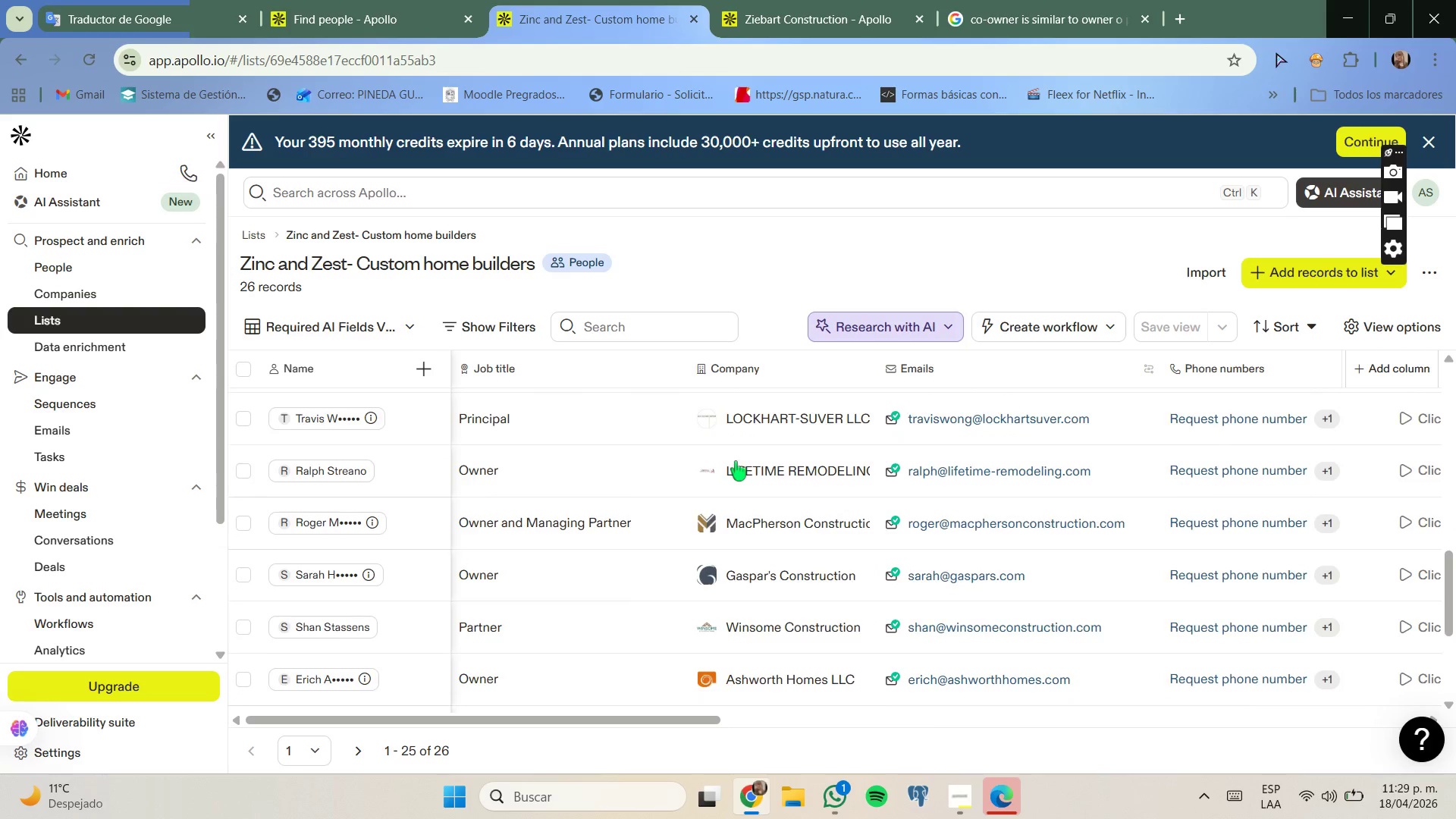 
scroll: coordinate [736, 460], scroll_direction: up, amount: 8.0
 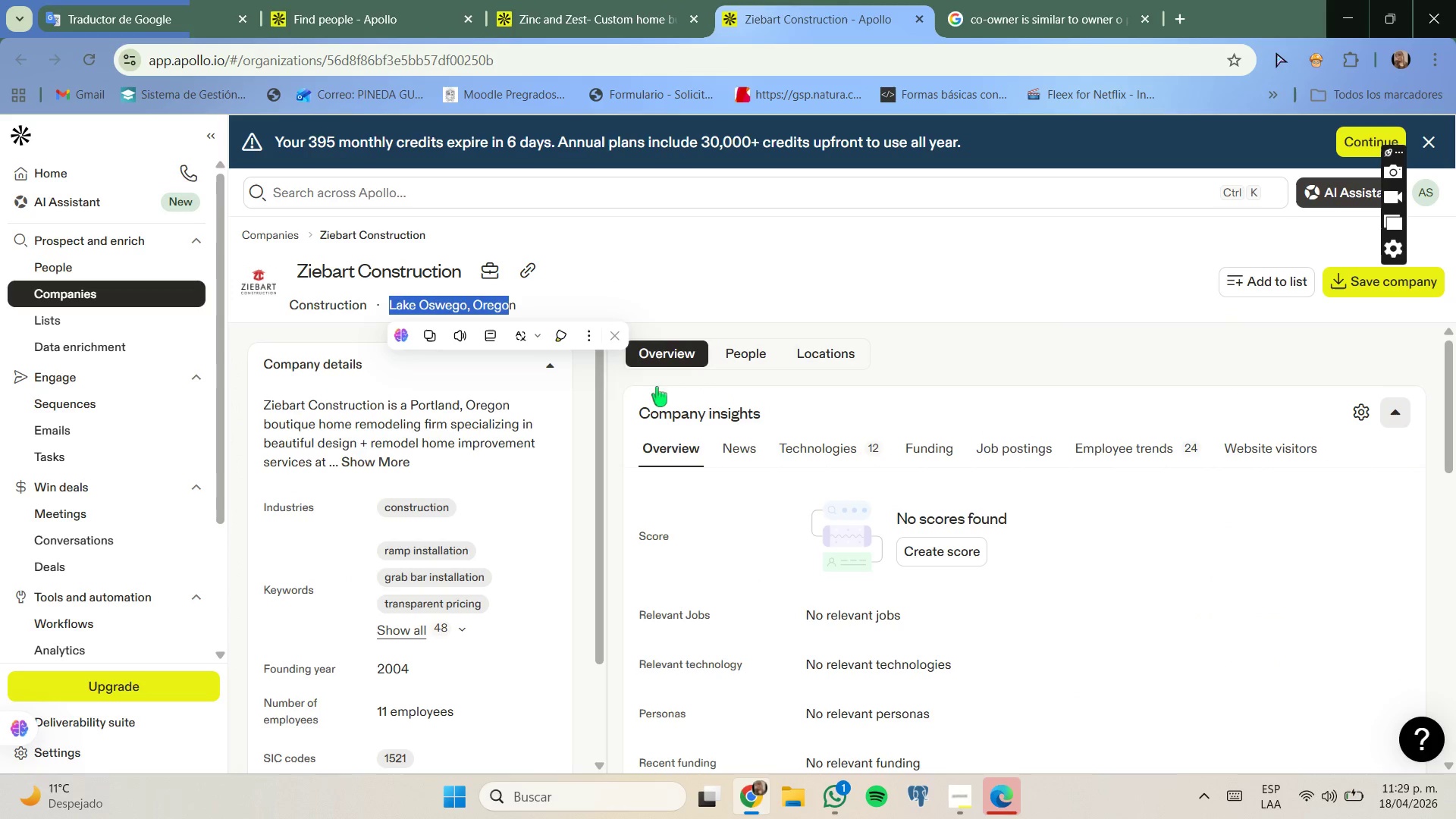 
left_click([615, 302])
 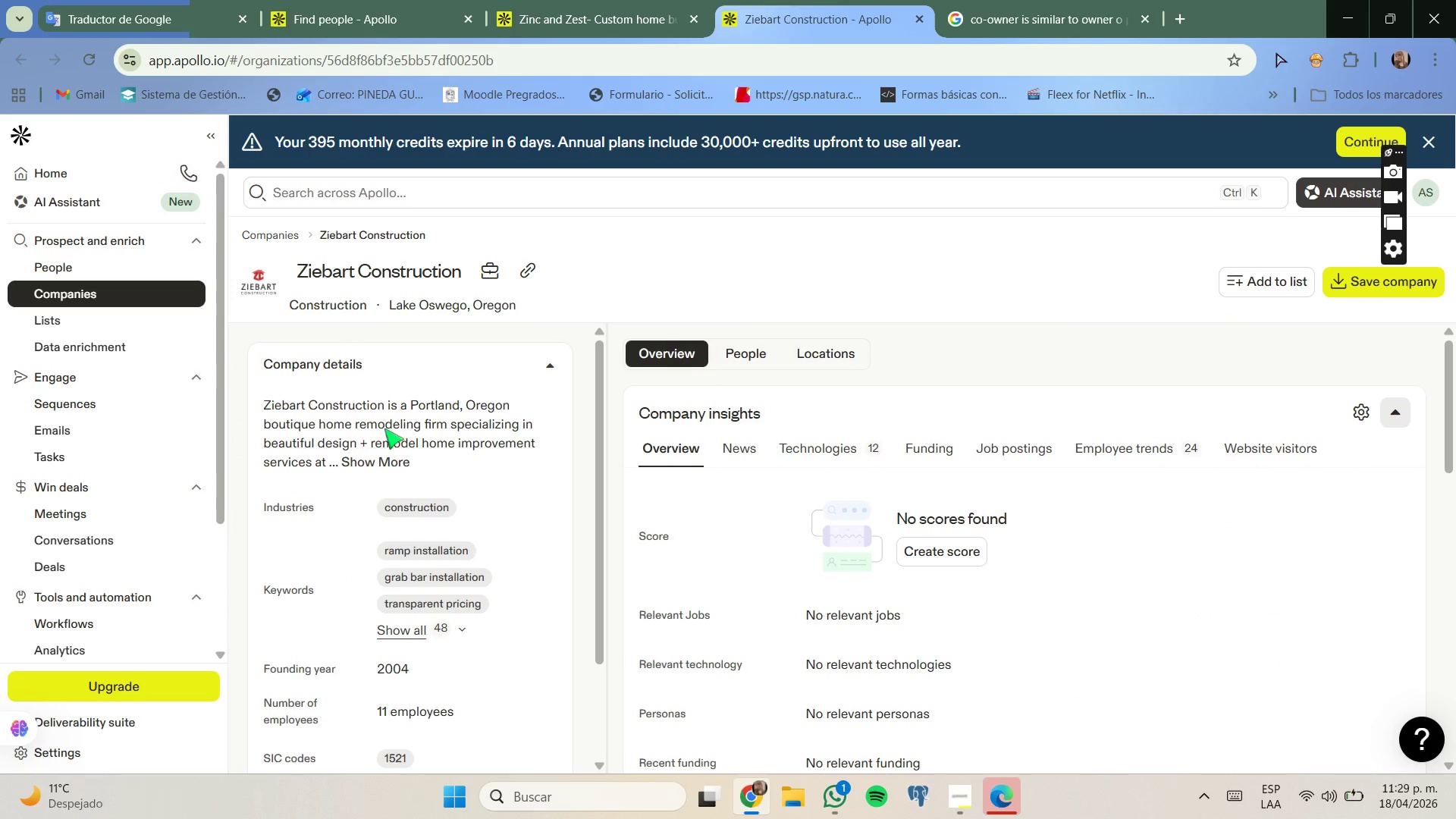 
left_click_drag(start_coordinate=[380, 428], to_coordinate=[410, 428])
 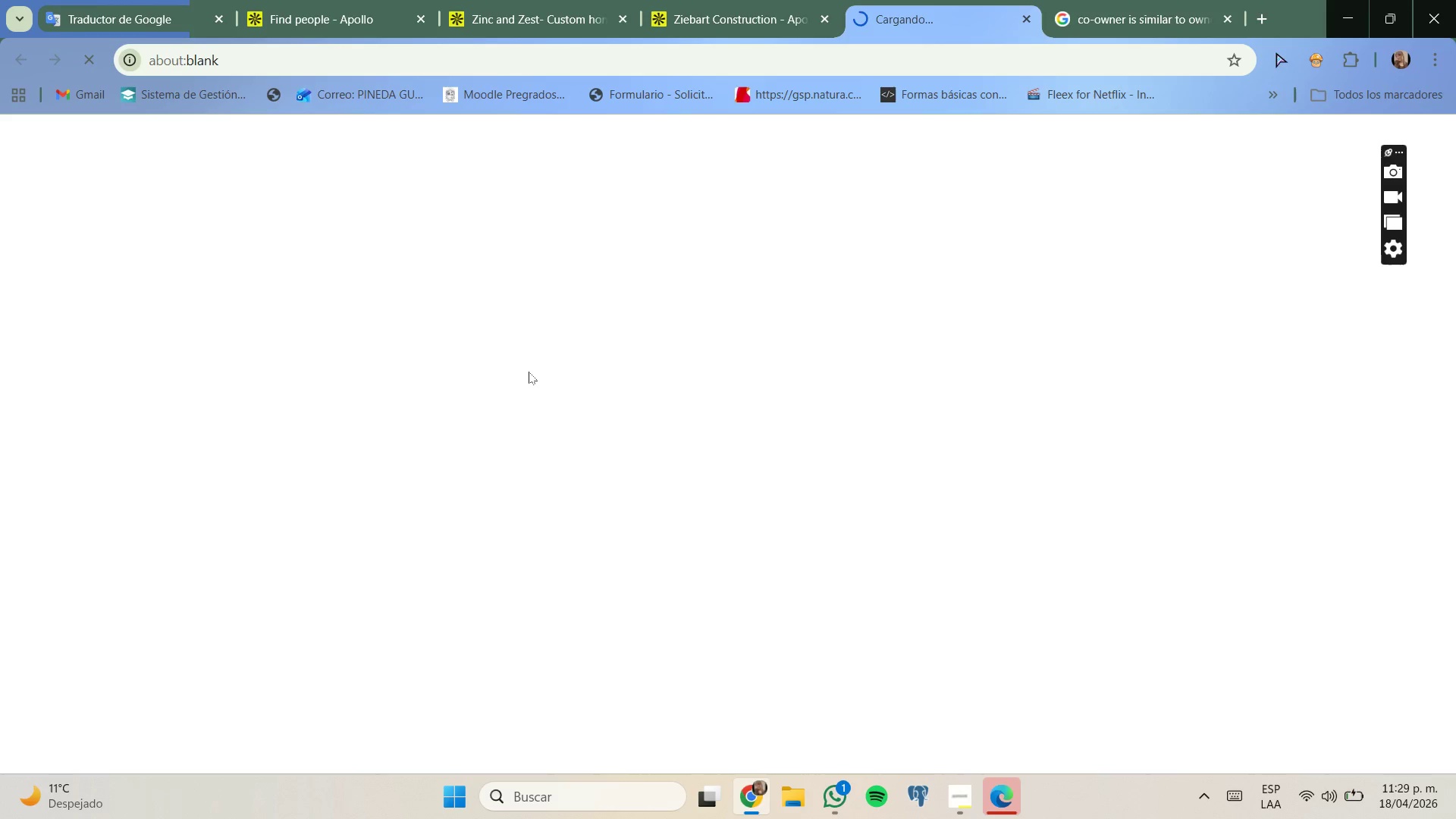 
left_click_drag(start_coordinate=[378, 2], to_coordinate=[381, 5])
 